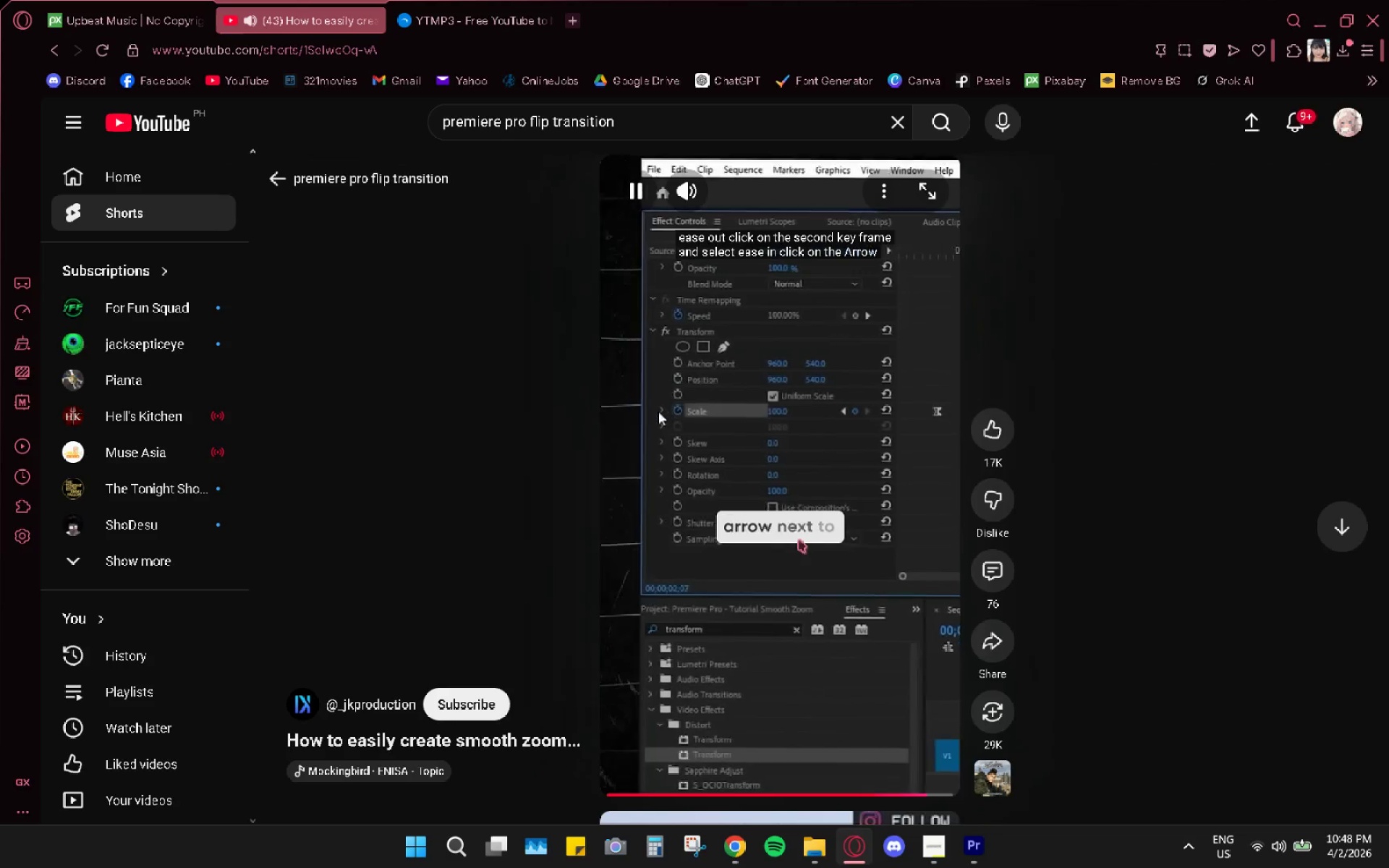 
wait(7.62)
 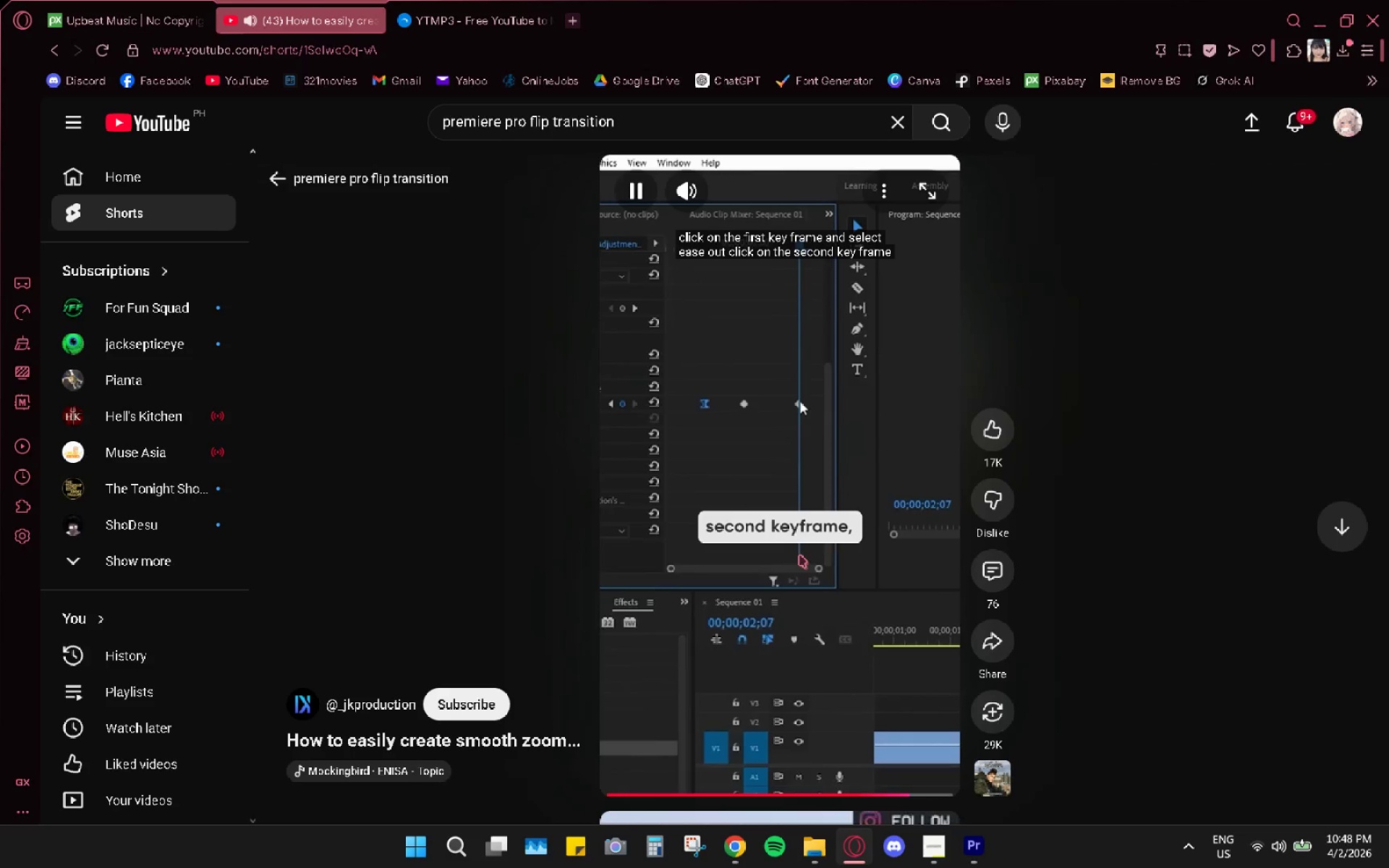 
left_click([799, 537])
 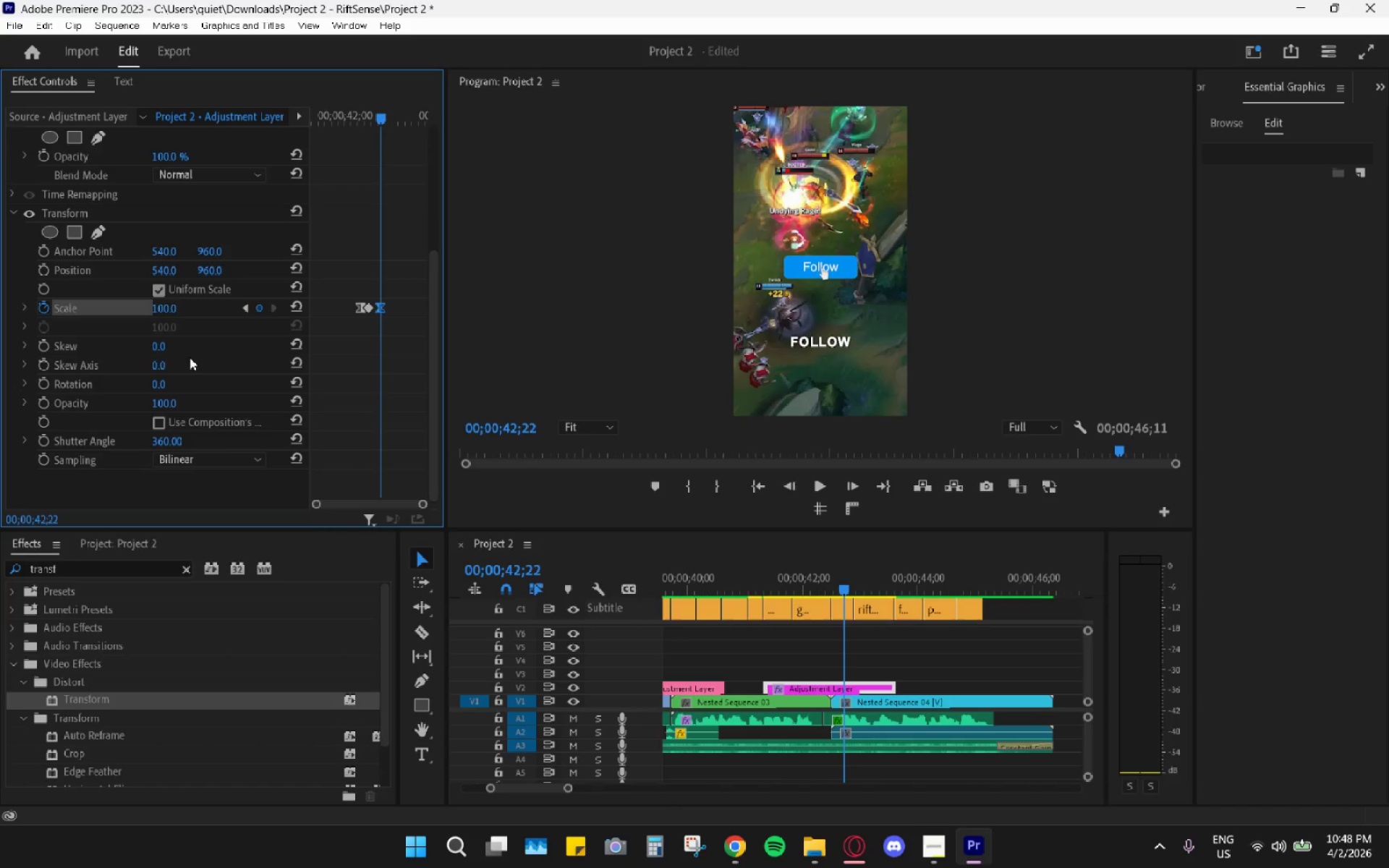 
left_click([22, 312])
 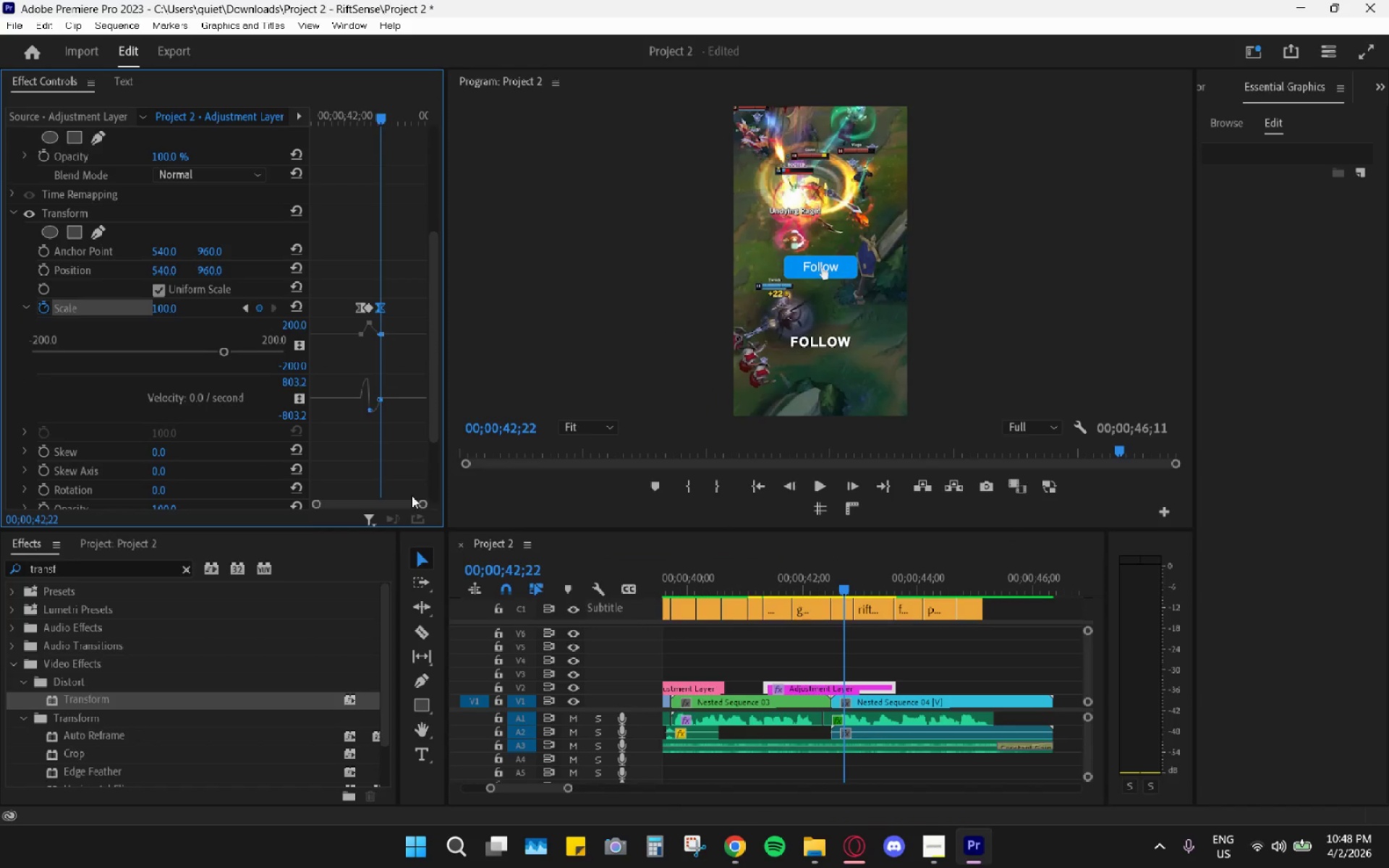 
left_click_drag(start_coordinate=[419, 509], to_coordinate=[397, 510])
 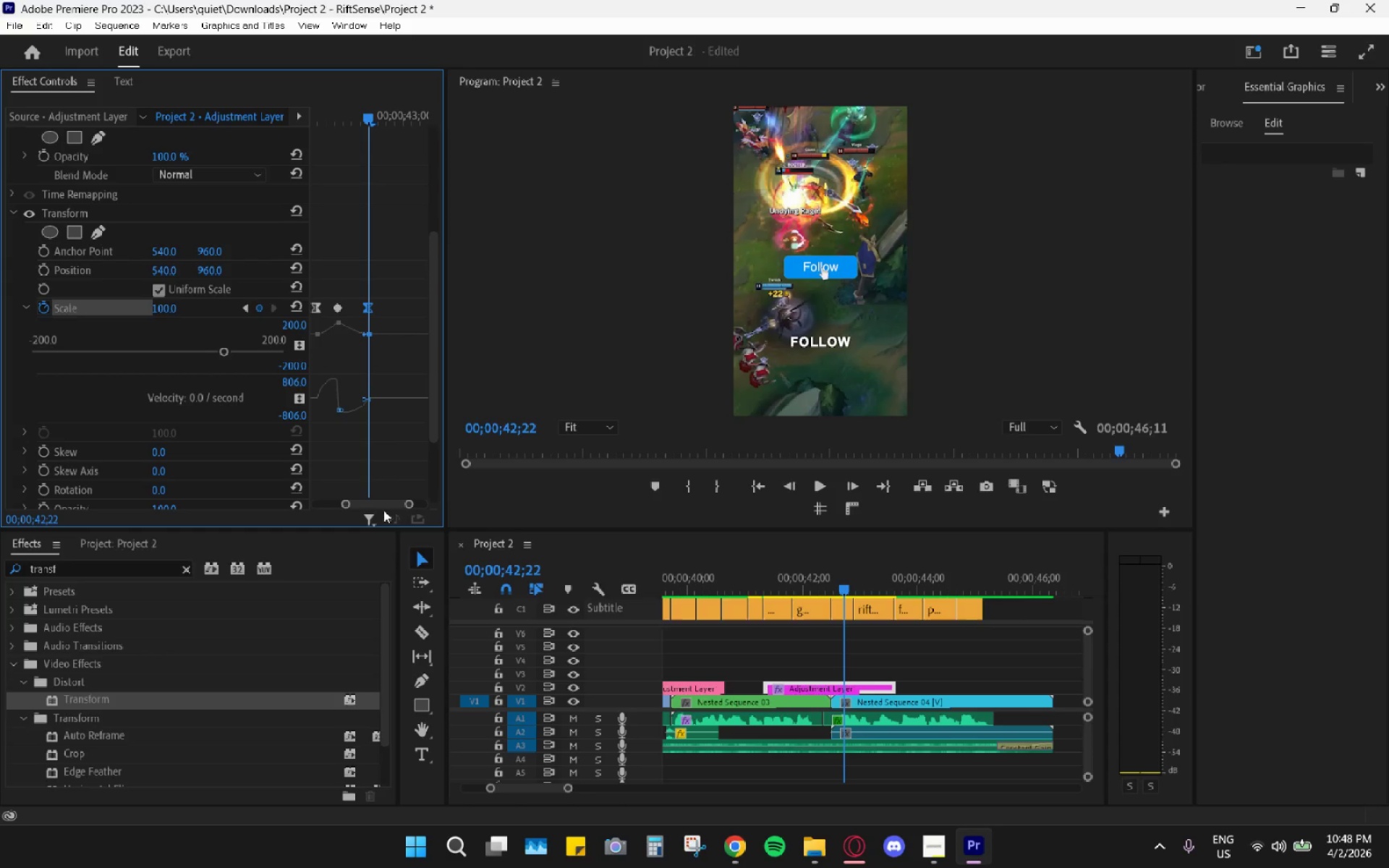 
left_click_drag(start_coordinate=[379, 509], to_coordinate=[374, 509])
 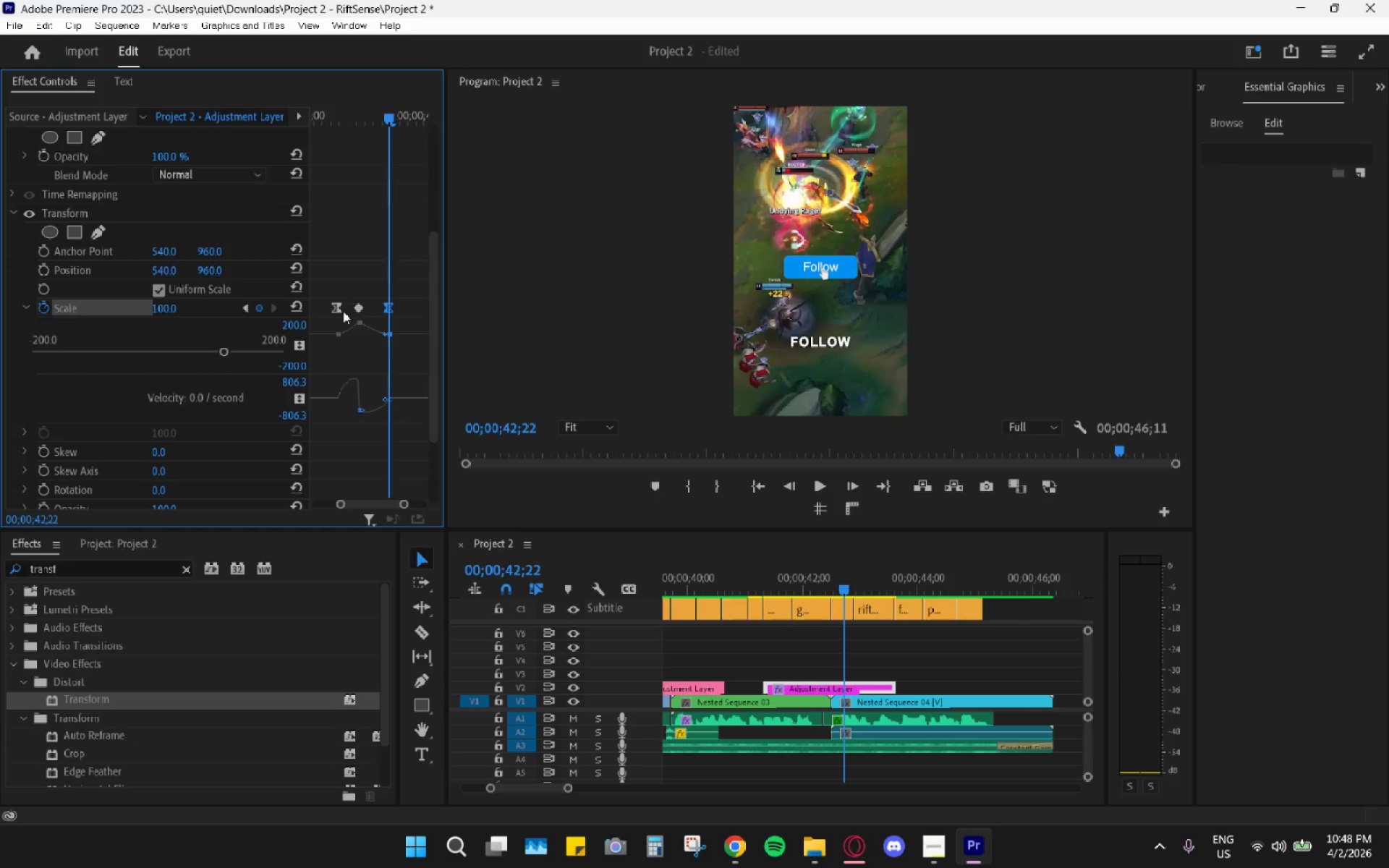 
left_click([343, 311])
 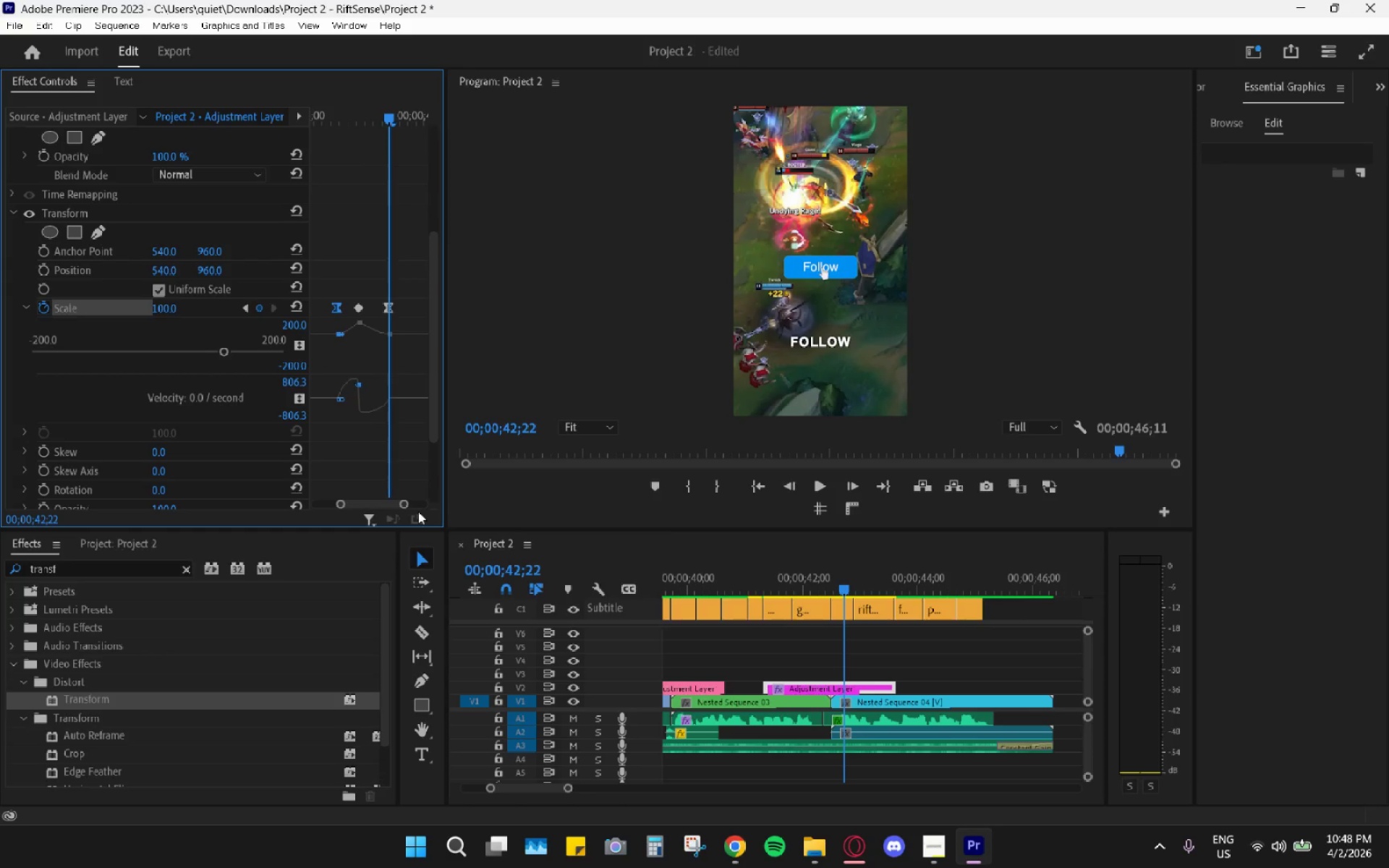 
left_click_drag(start_coordinate=[404, 502], to_coordinate=[389, 502])
 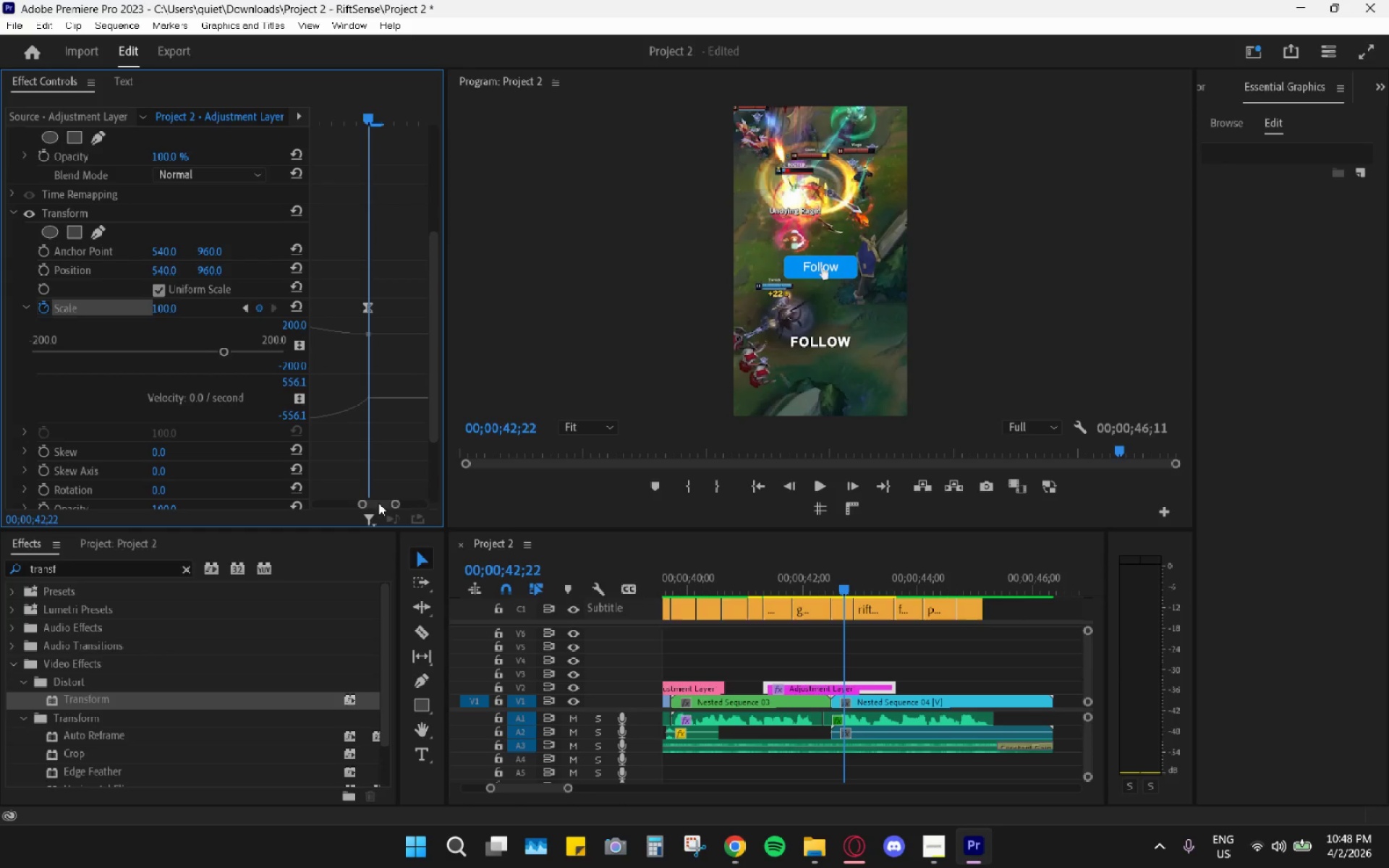 
left_click_drag(start_coordinate=[378, 503], to_coordinate=[365, 503])
 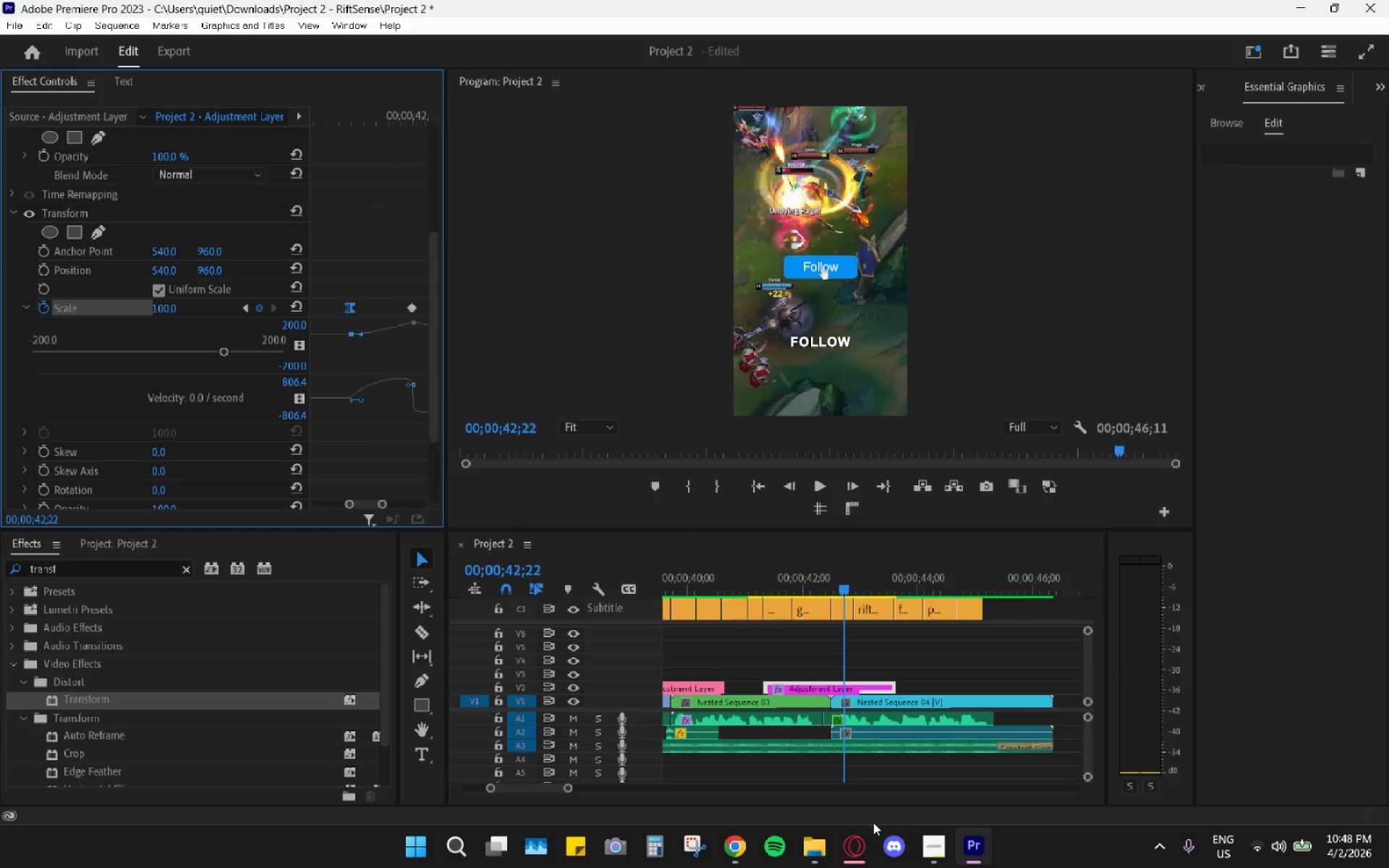 
left_click([863, 842])
 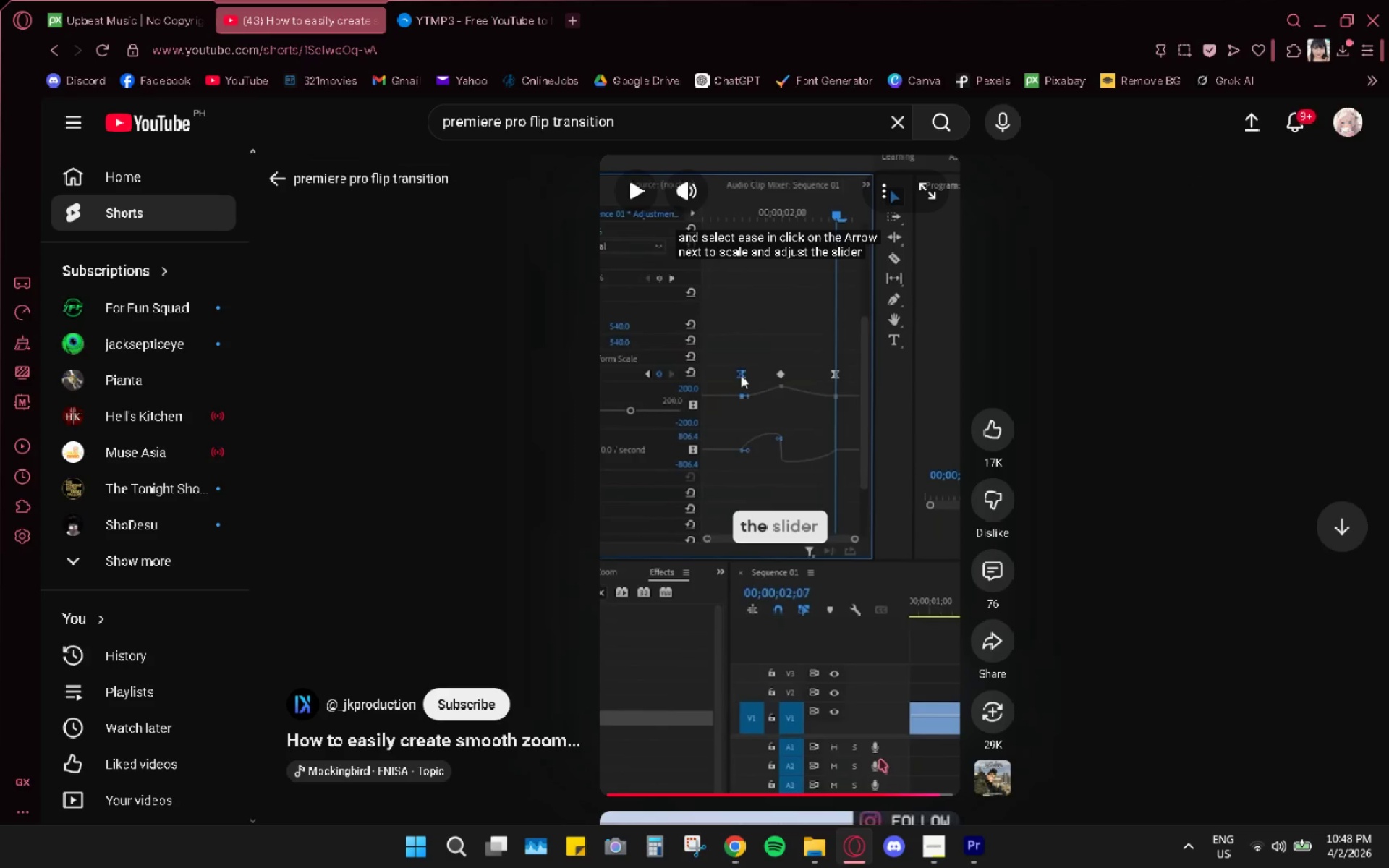 
left_click([831, 681])
 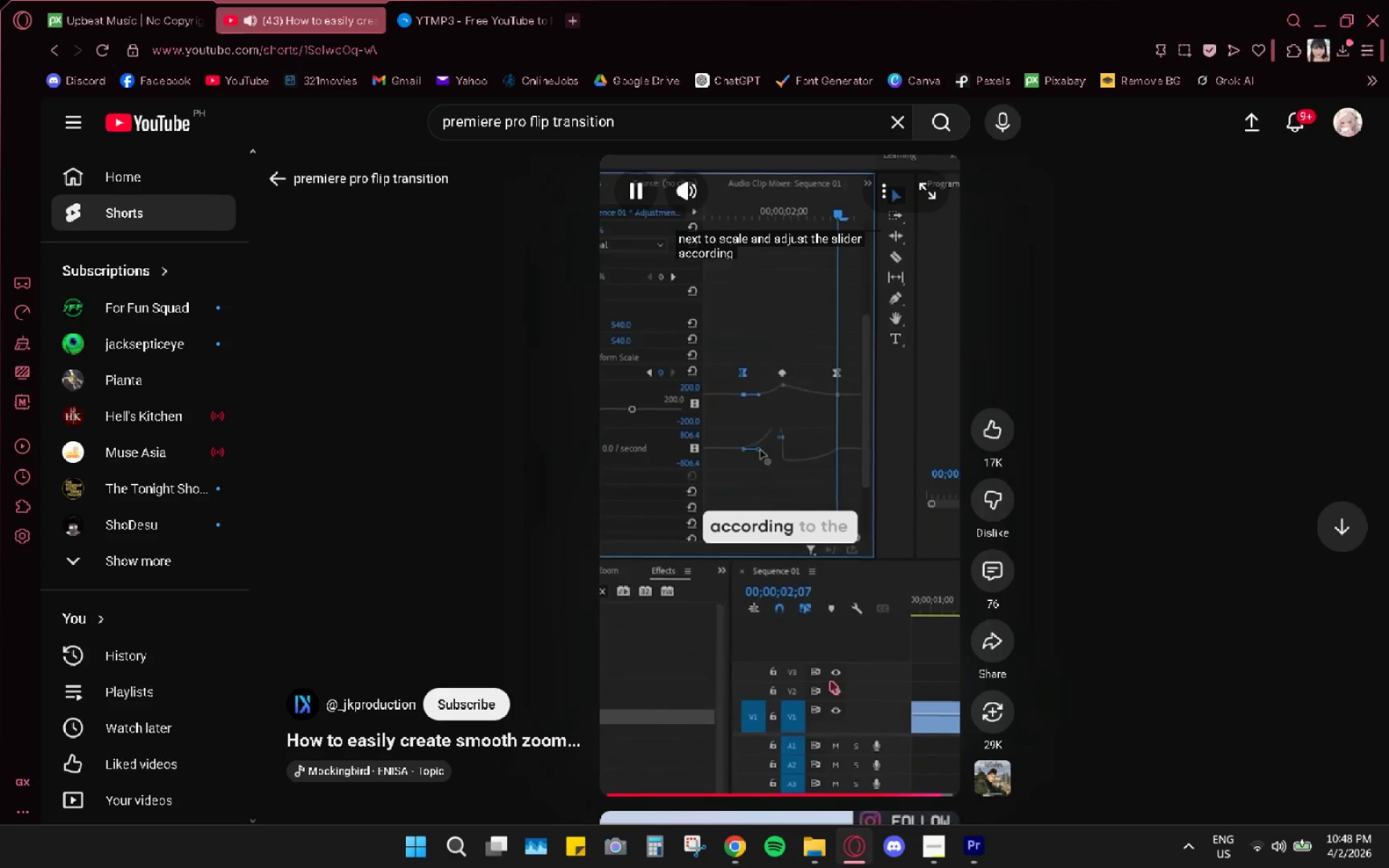 
left_click([831, 681])
 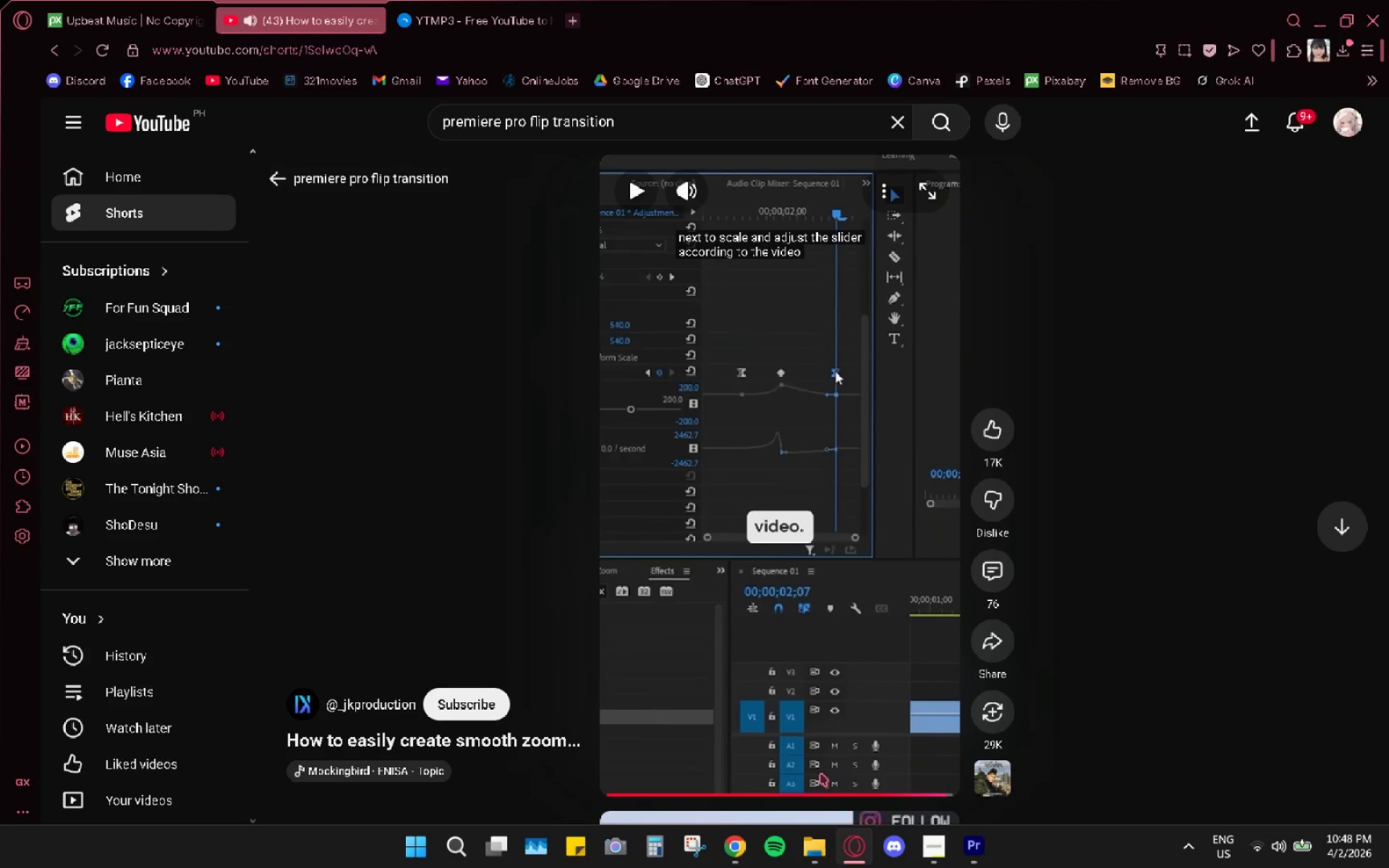 
left_click_drag(start_coordinate=[863, 794], to_coordinate=[878, 801])
 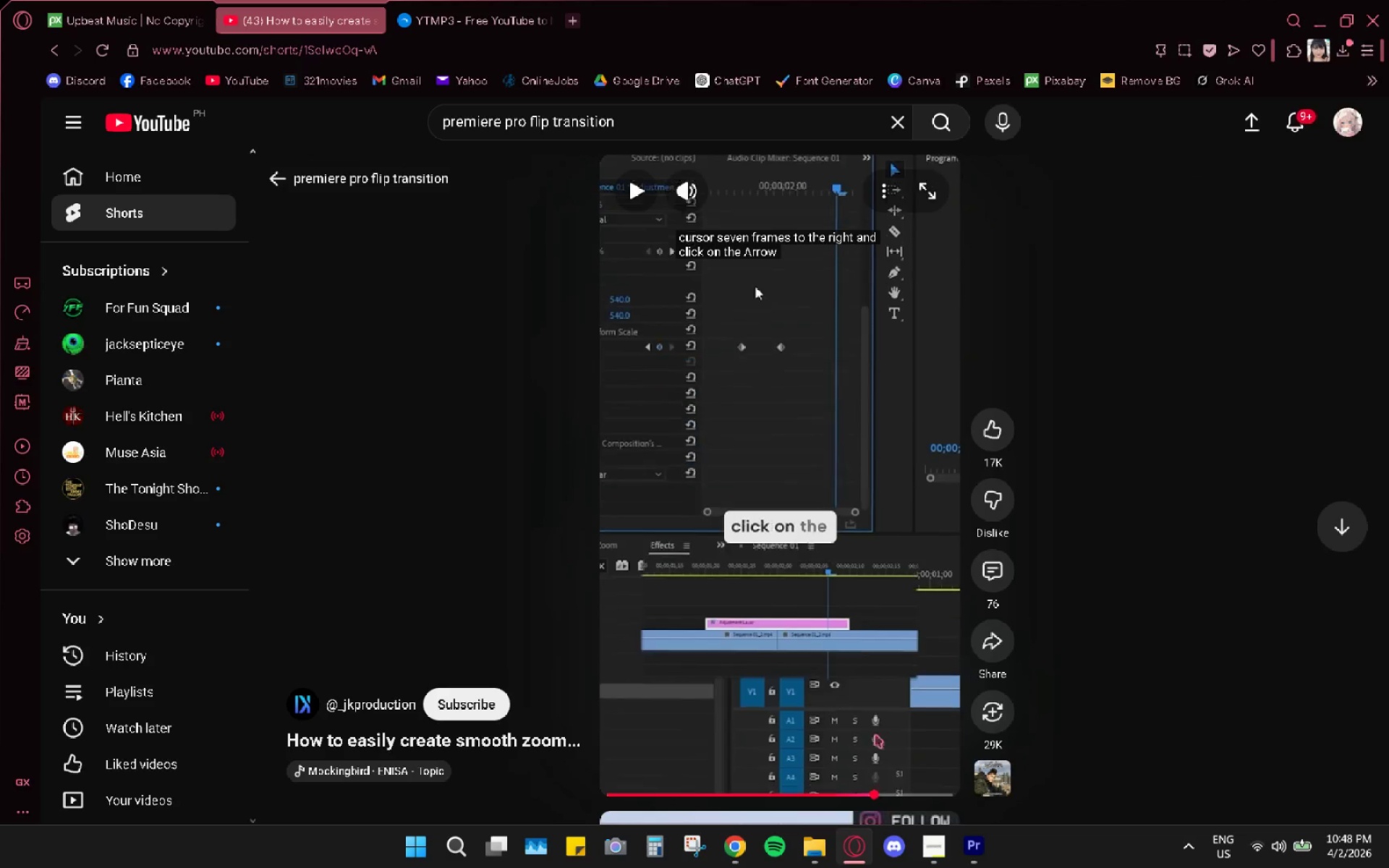 
left_click([861, 637])
 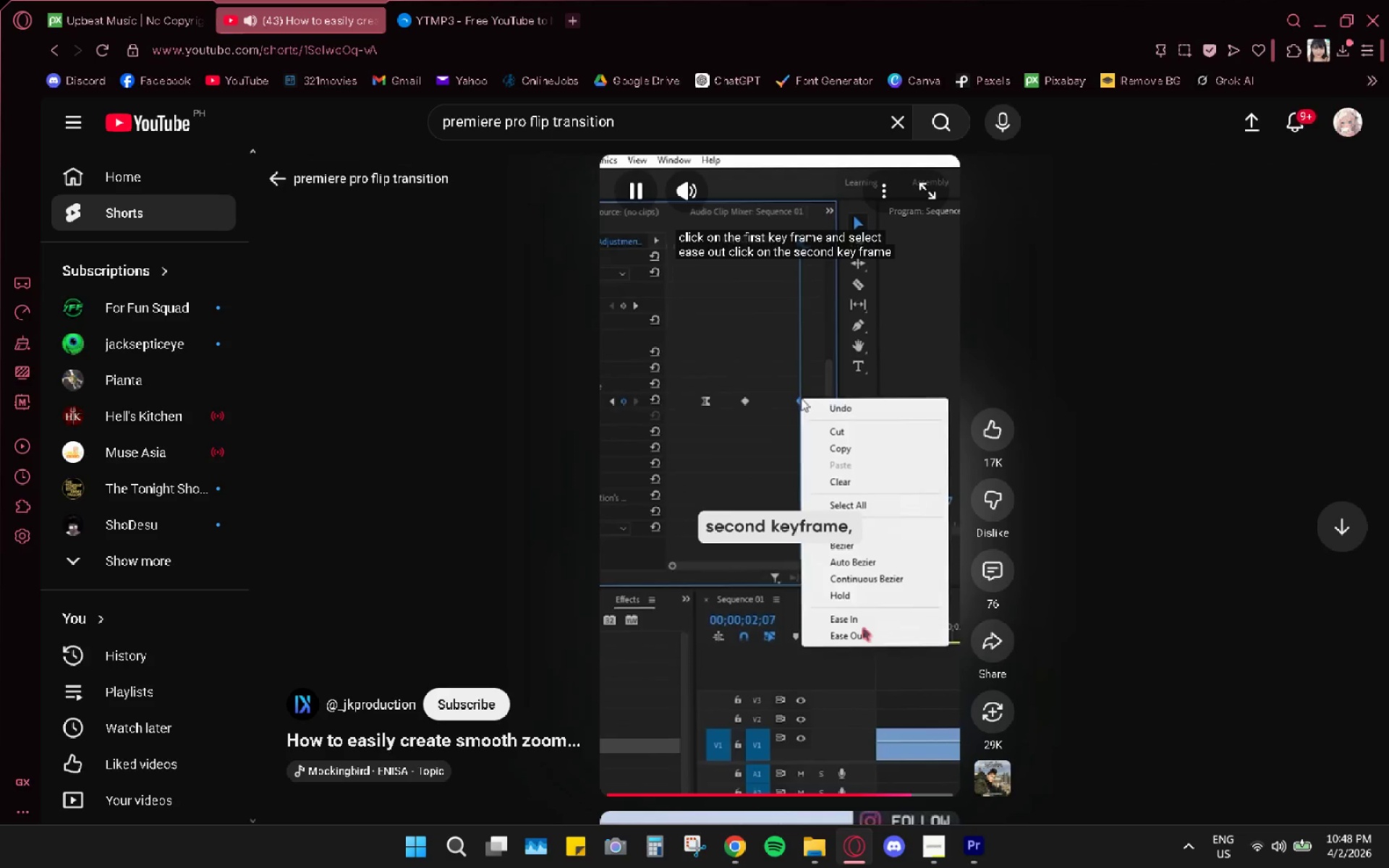 
wait(11.22)
 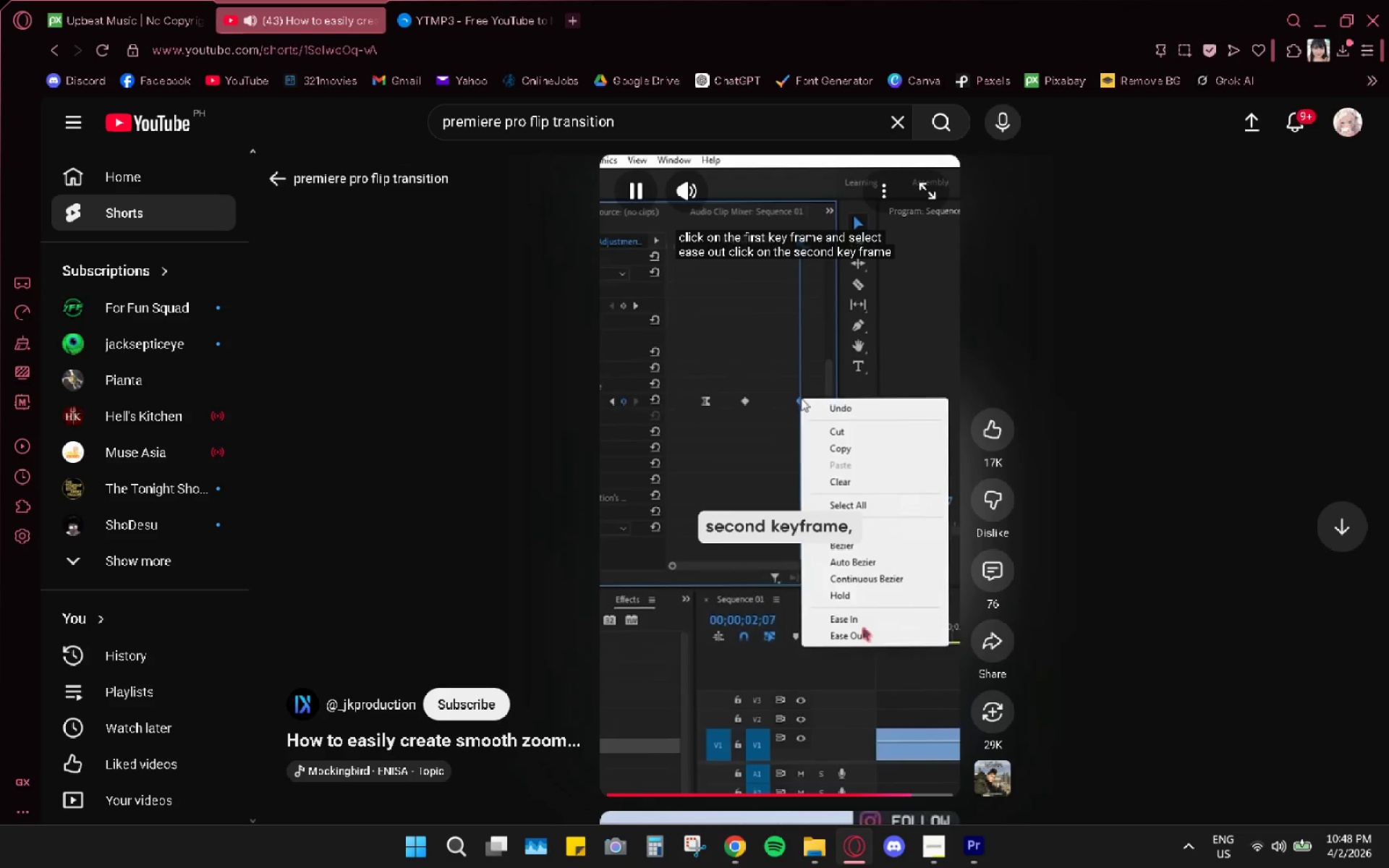 
left_click([852, 481])
 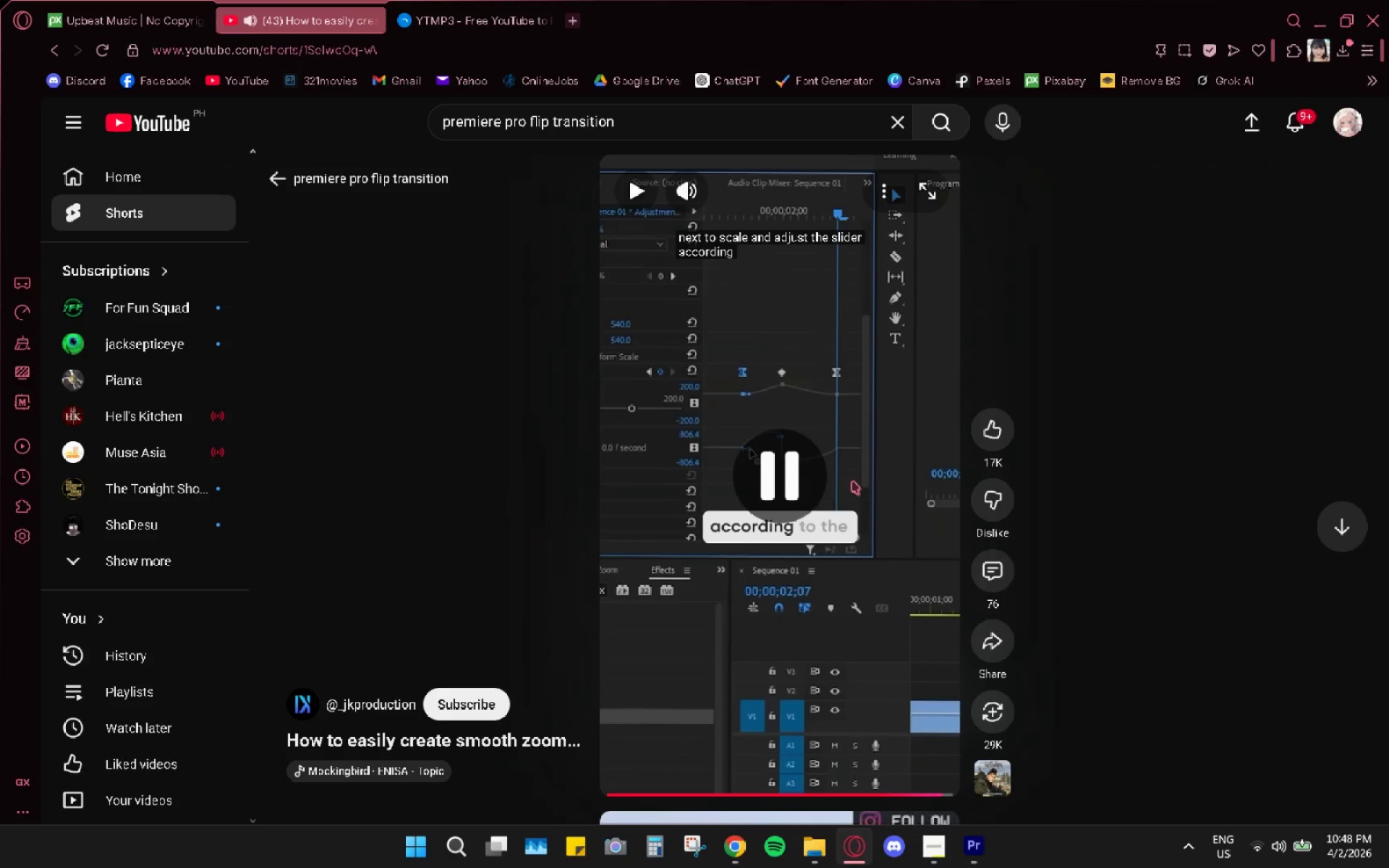 
double_click([852, 481])
 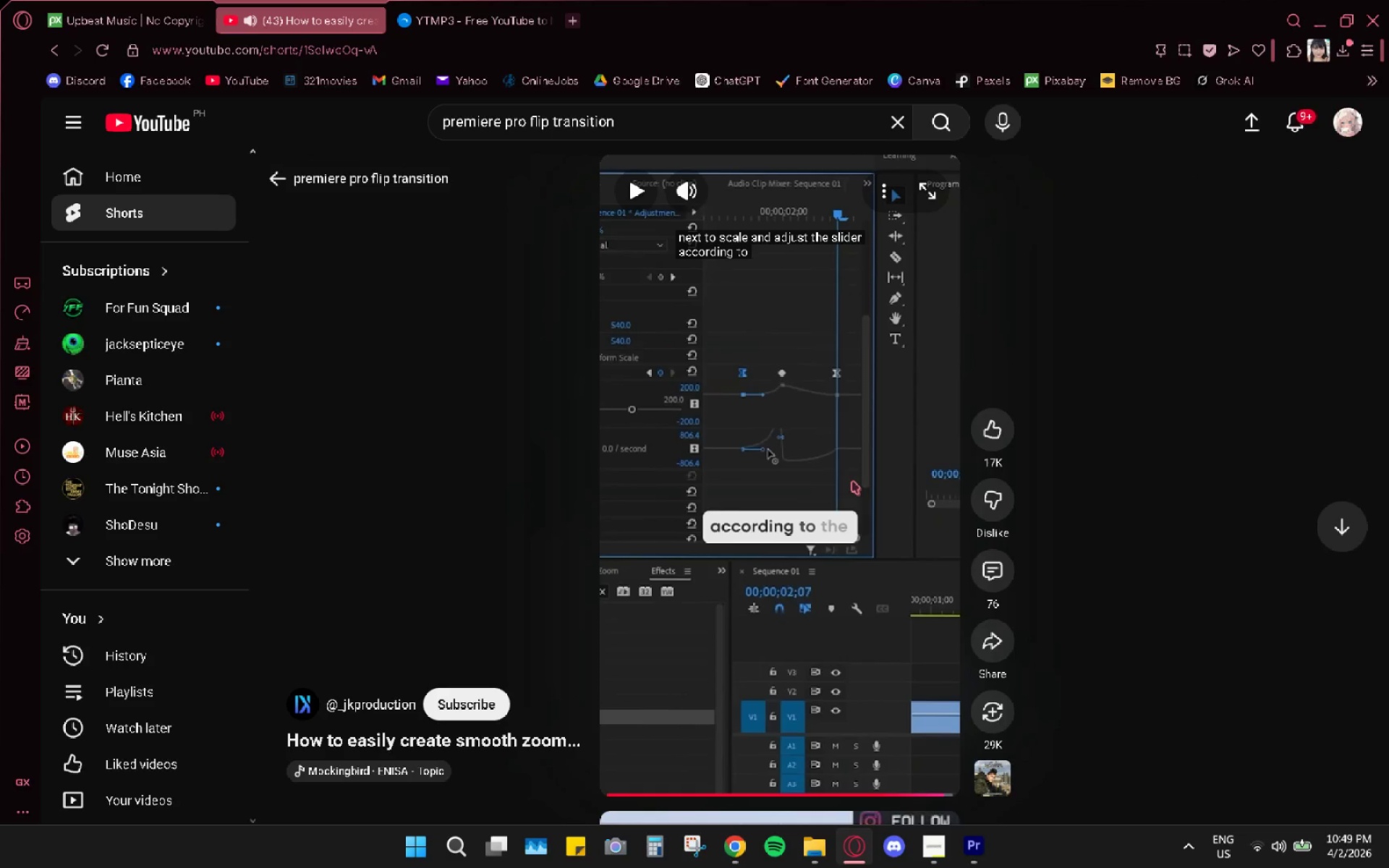 
double_click([852, 481])
 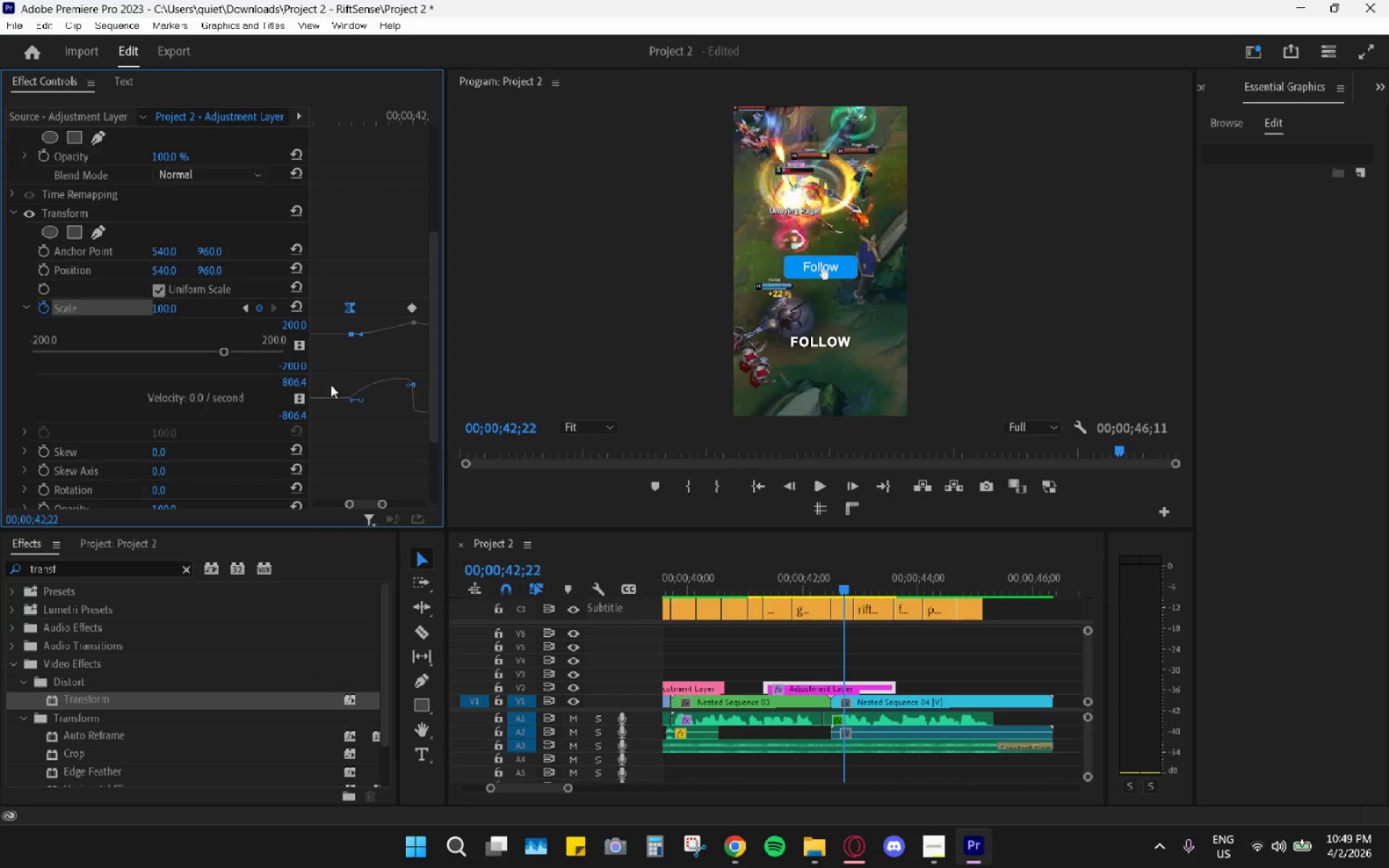 
left_click_drag(start_coordinate=[360, 404], to_coordinate=[375, 404])
 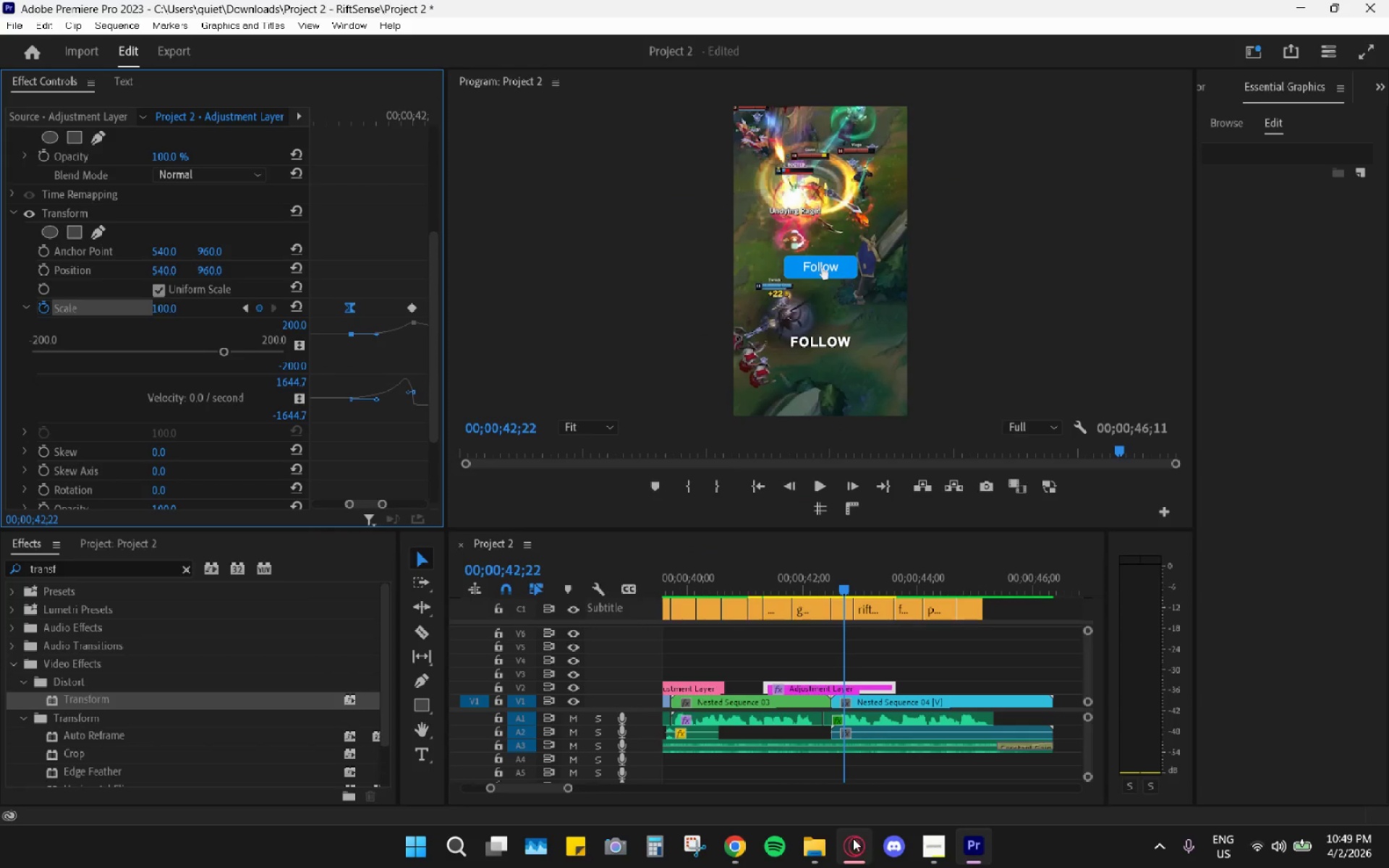 
left_click([853, 838])
 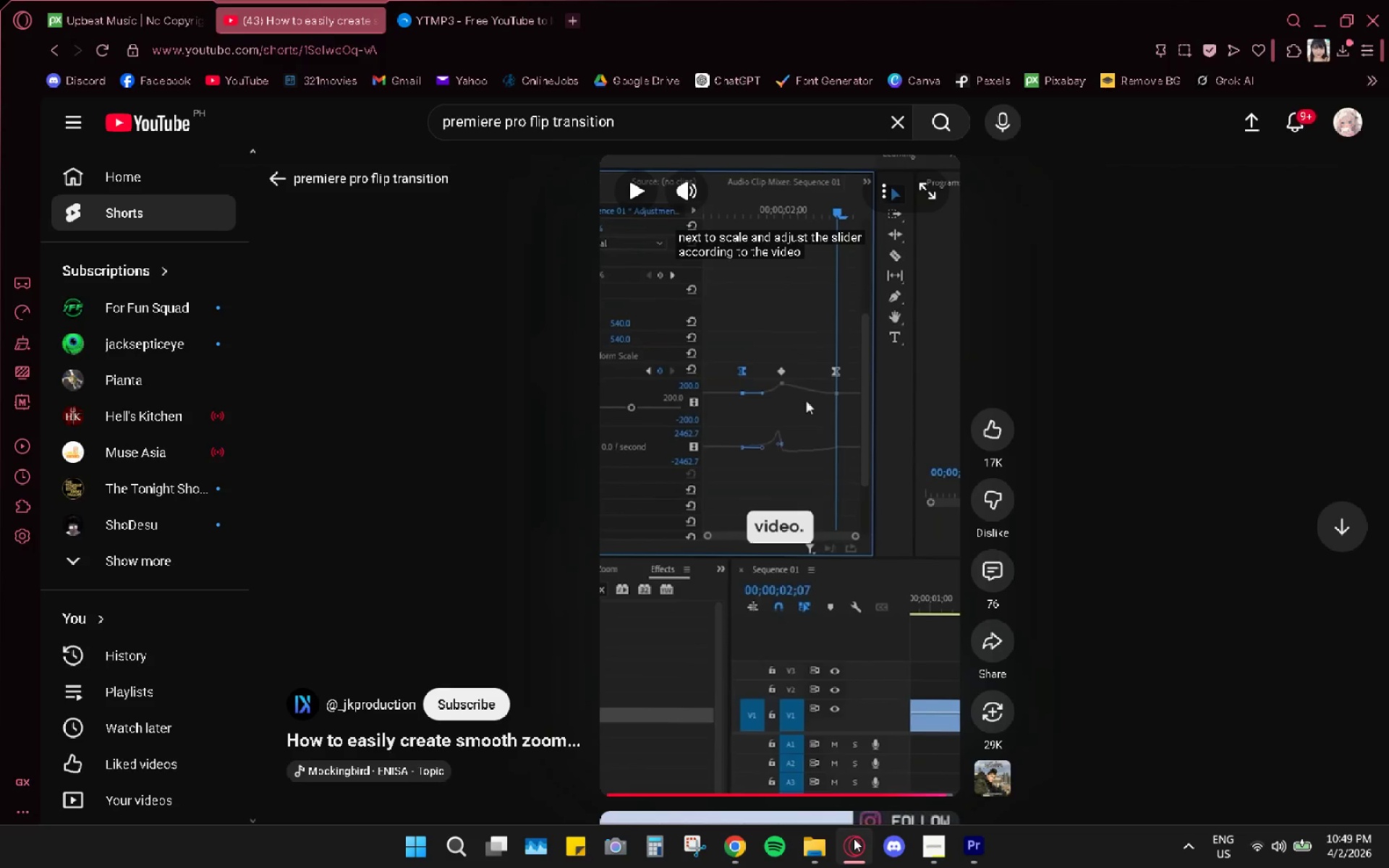 
left_click([854, 838])
 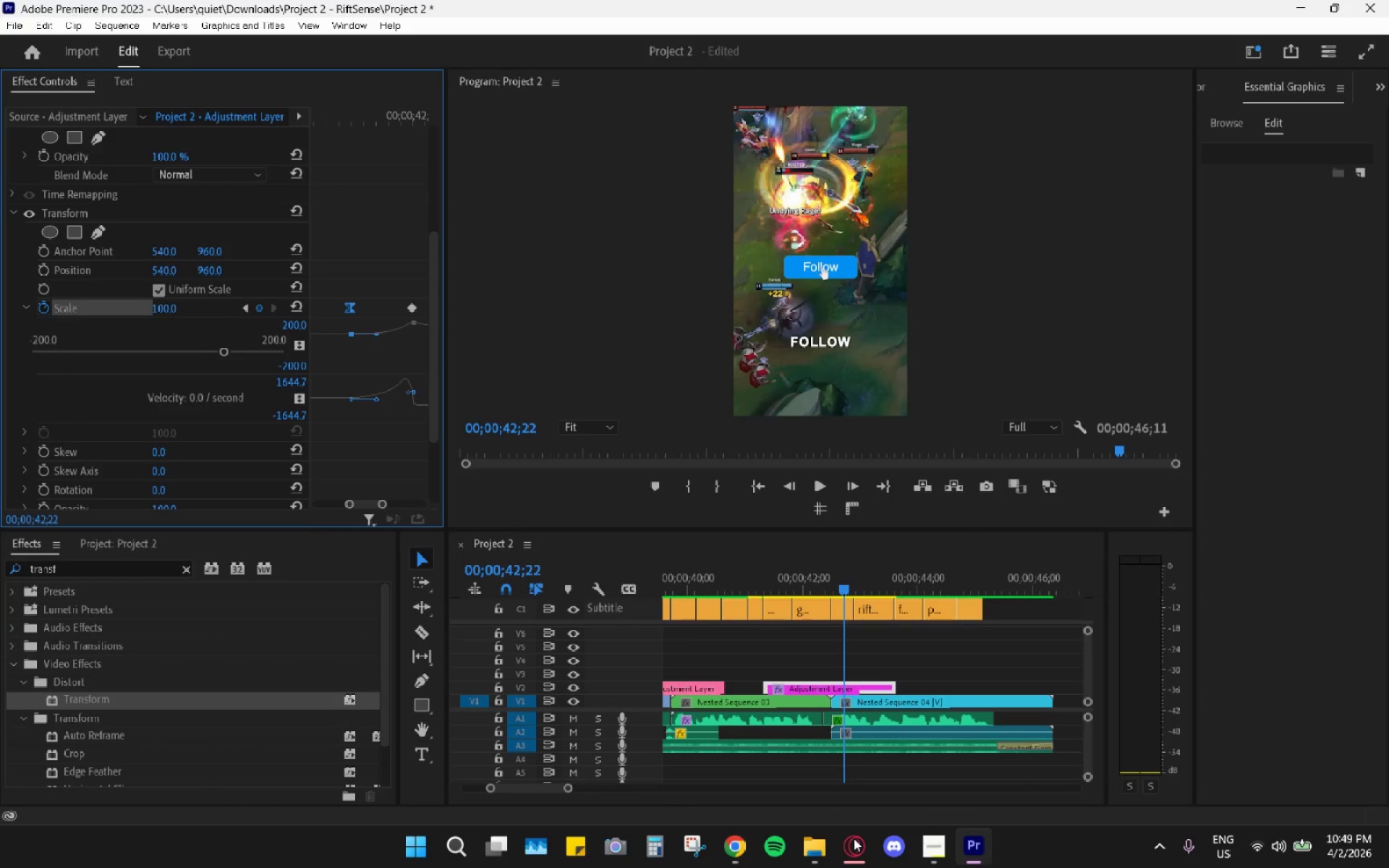 
left_click([854, 838])
 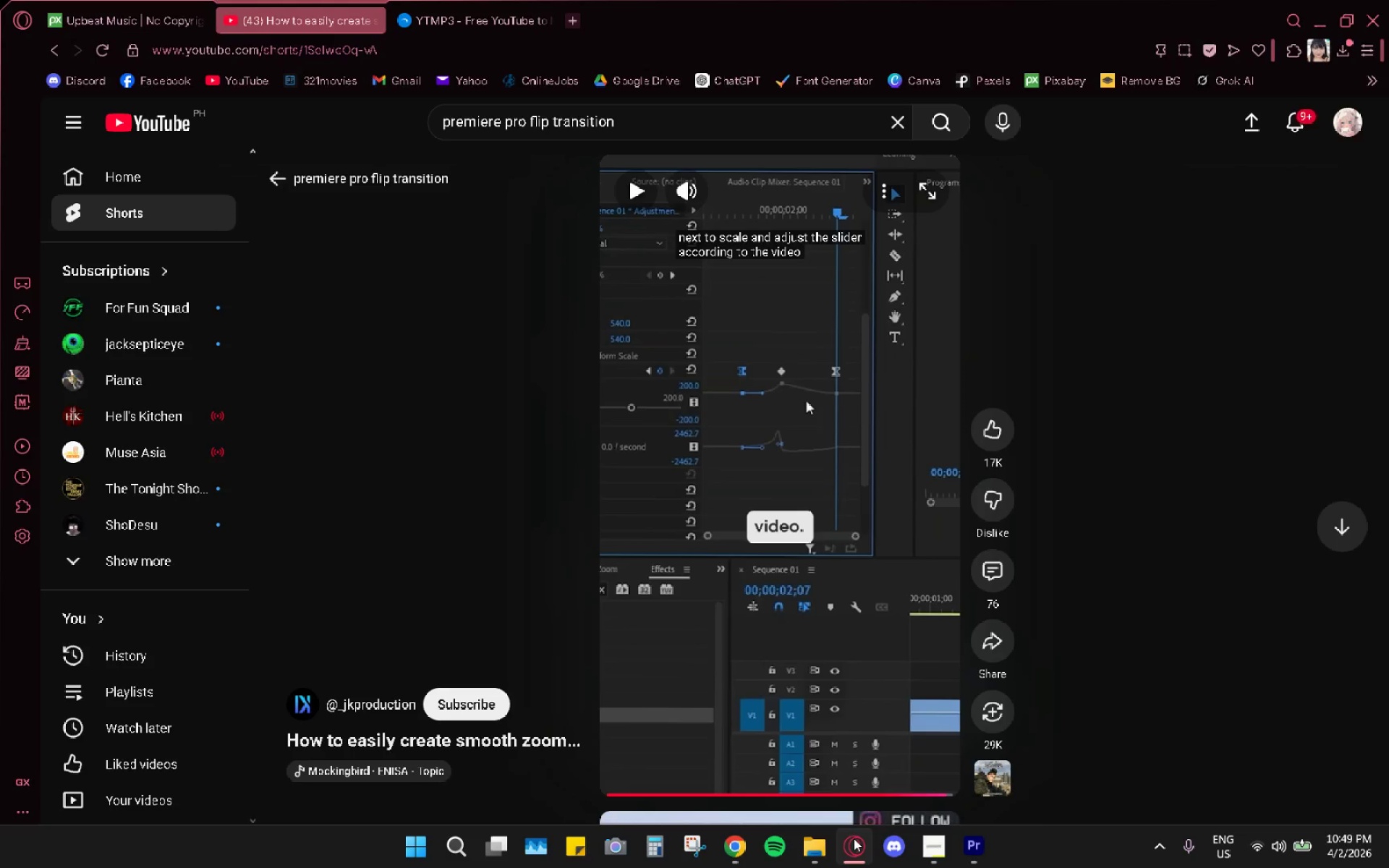 
left_click([854, 838])
 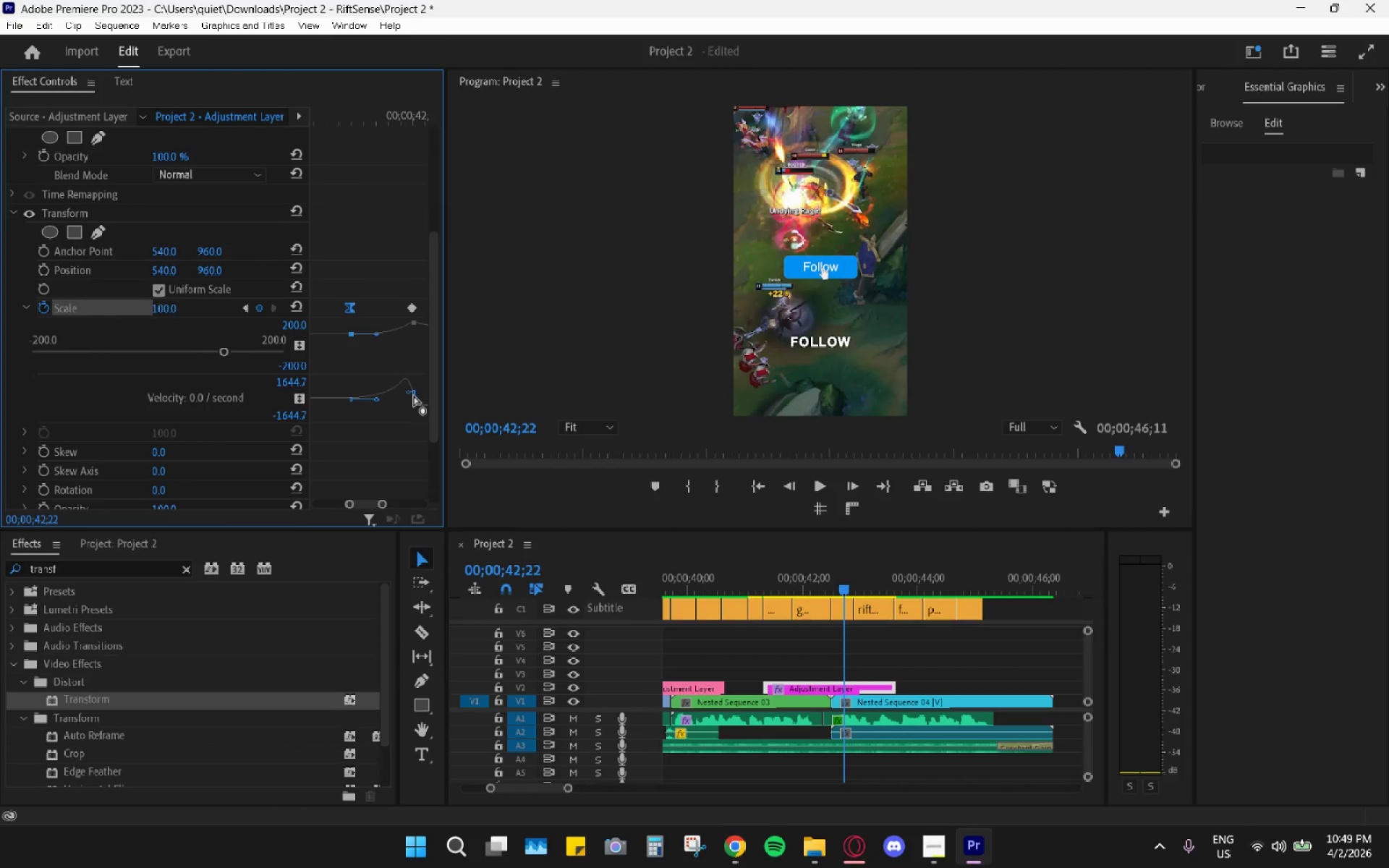 
left_click_drag(start_coordinate=[410, 395], to_coordinate=[410, 399])
 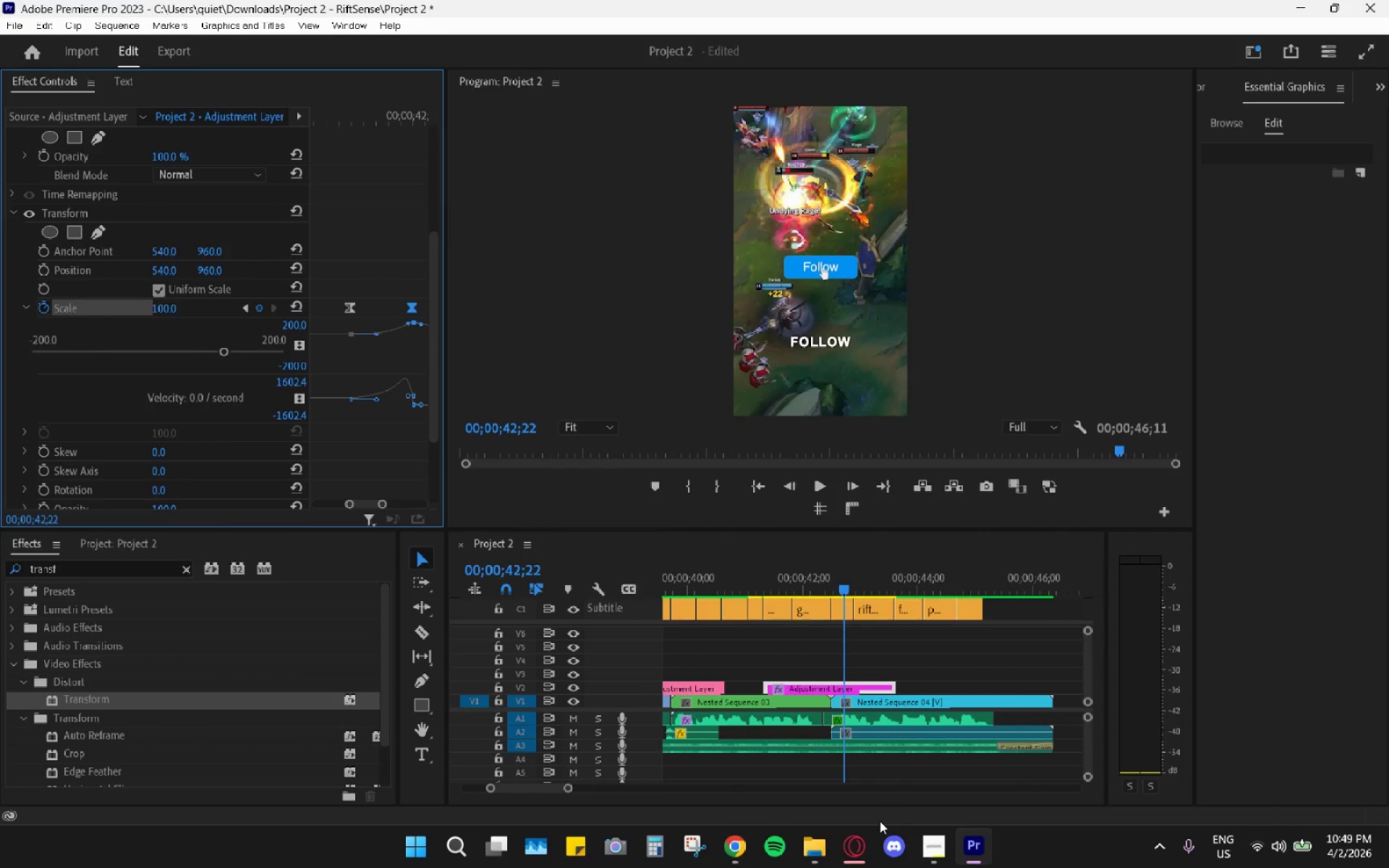 
left_click([863, 840])
 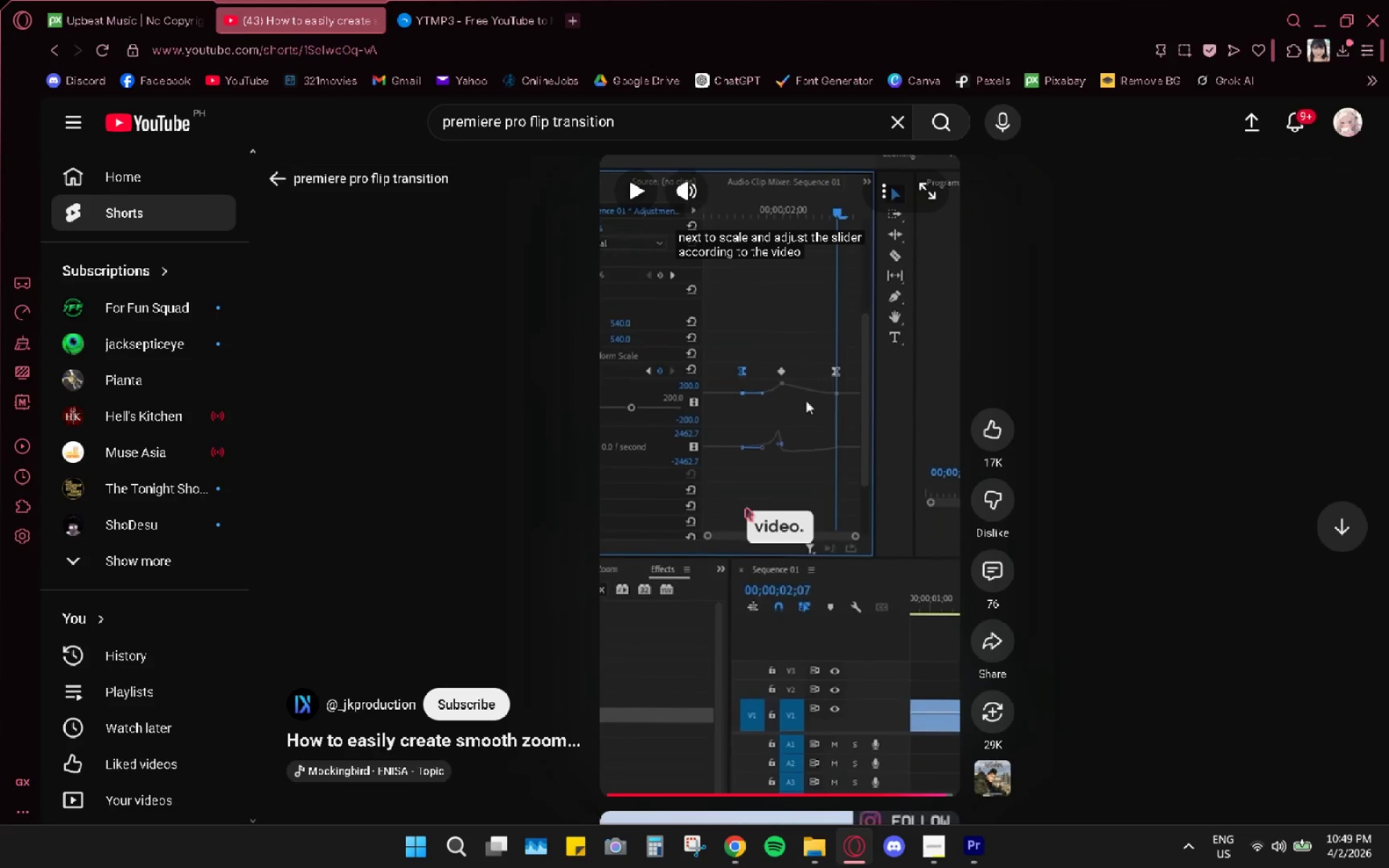 
left_click([746, 507])
 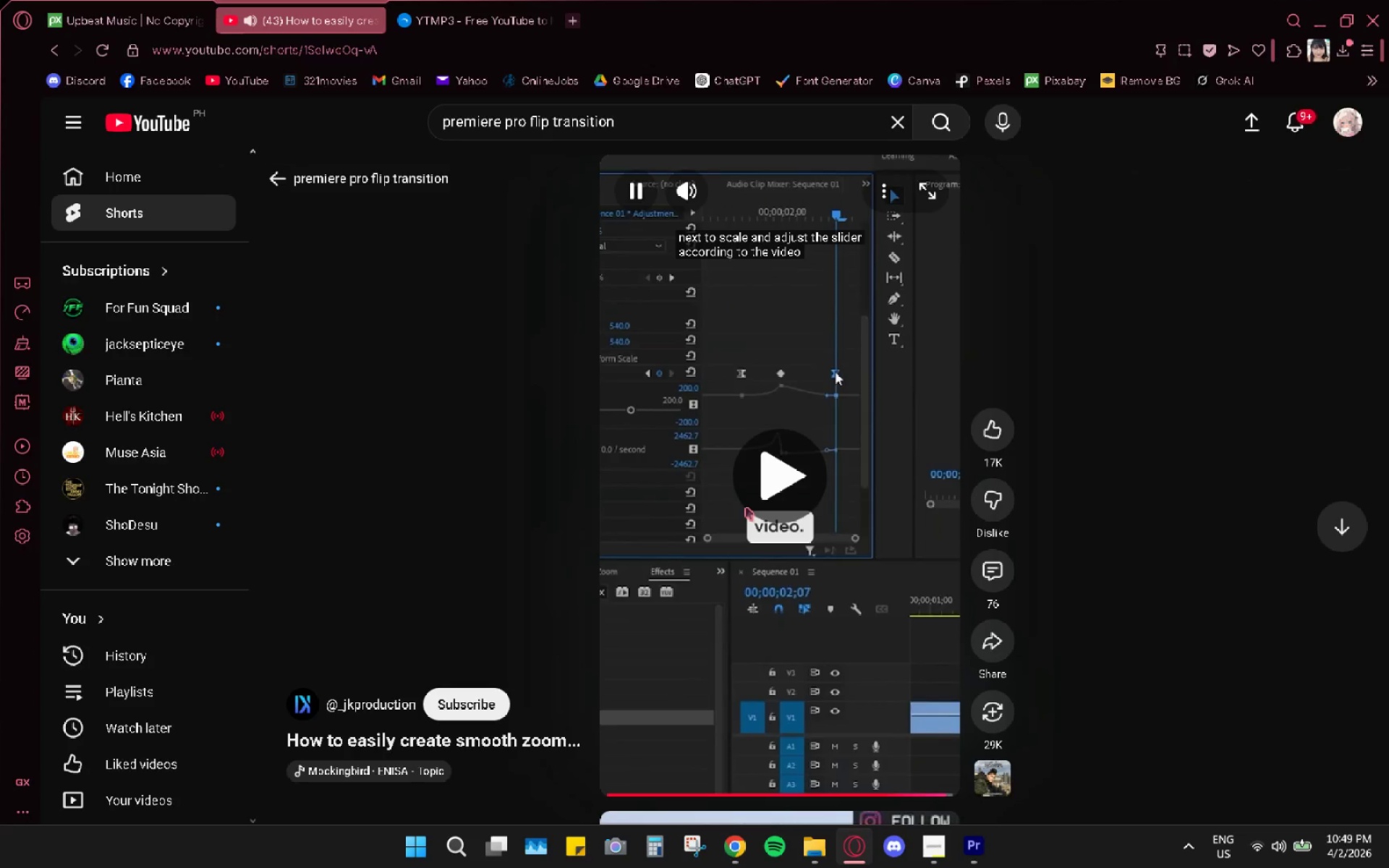 
left_click([746, 507])
 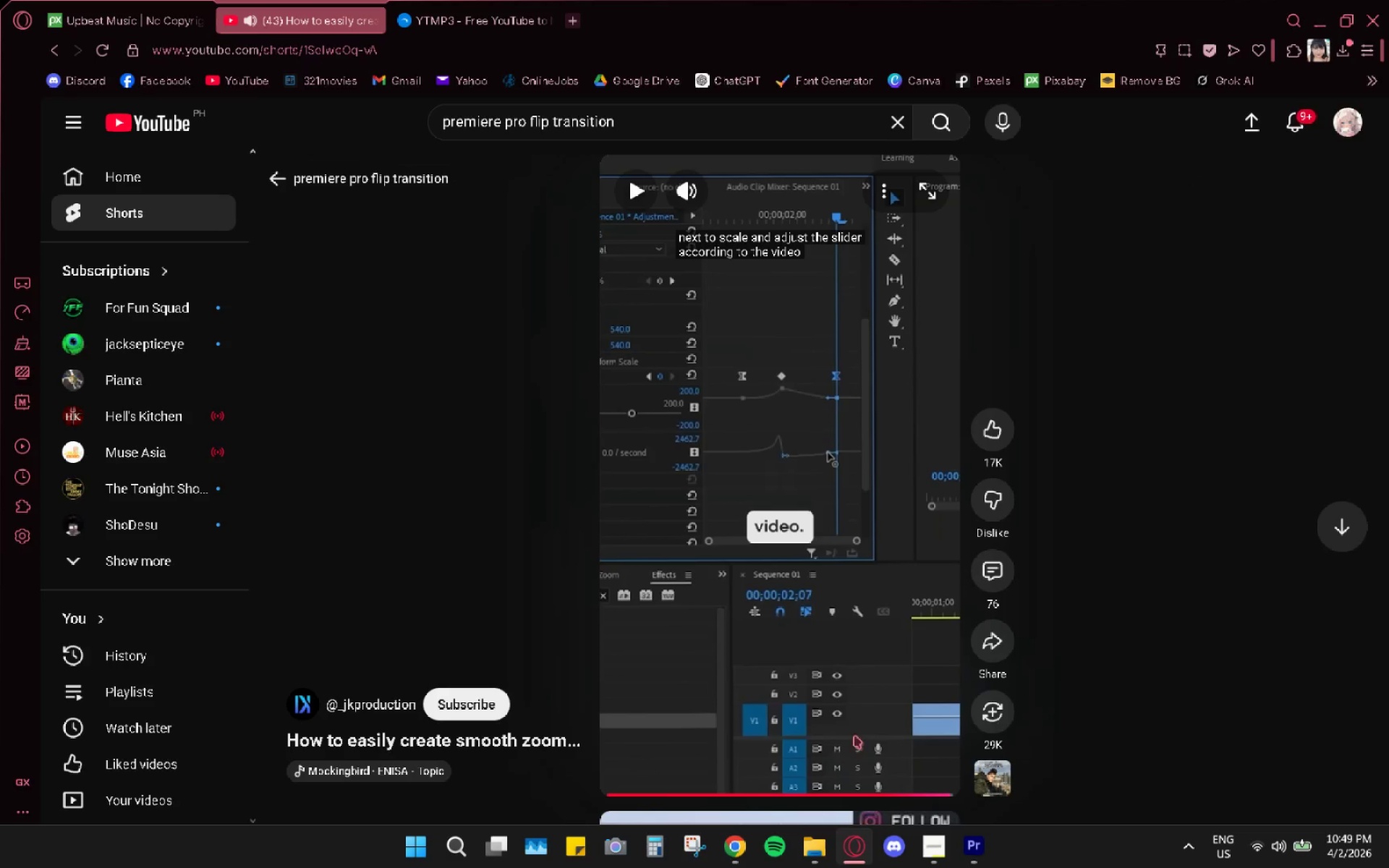 
left_click([982, 855])
 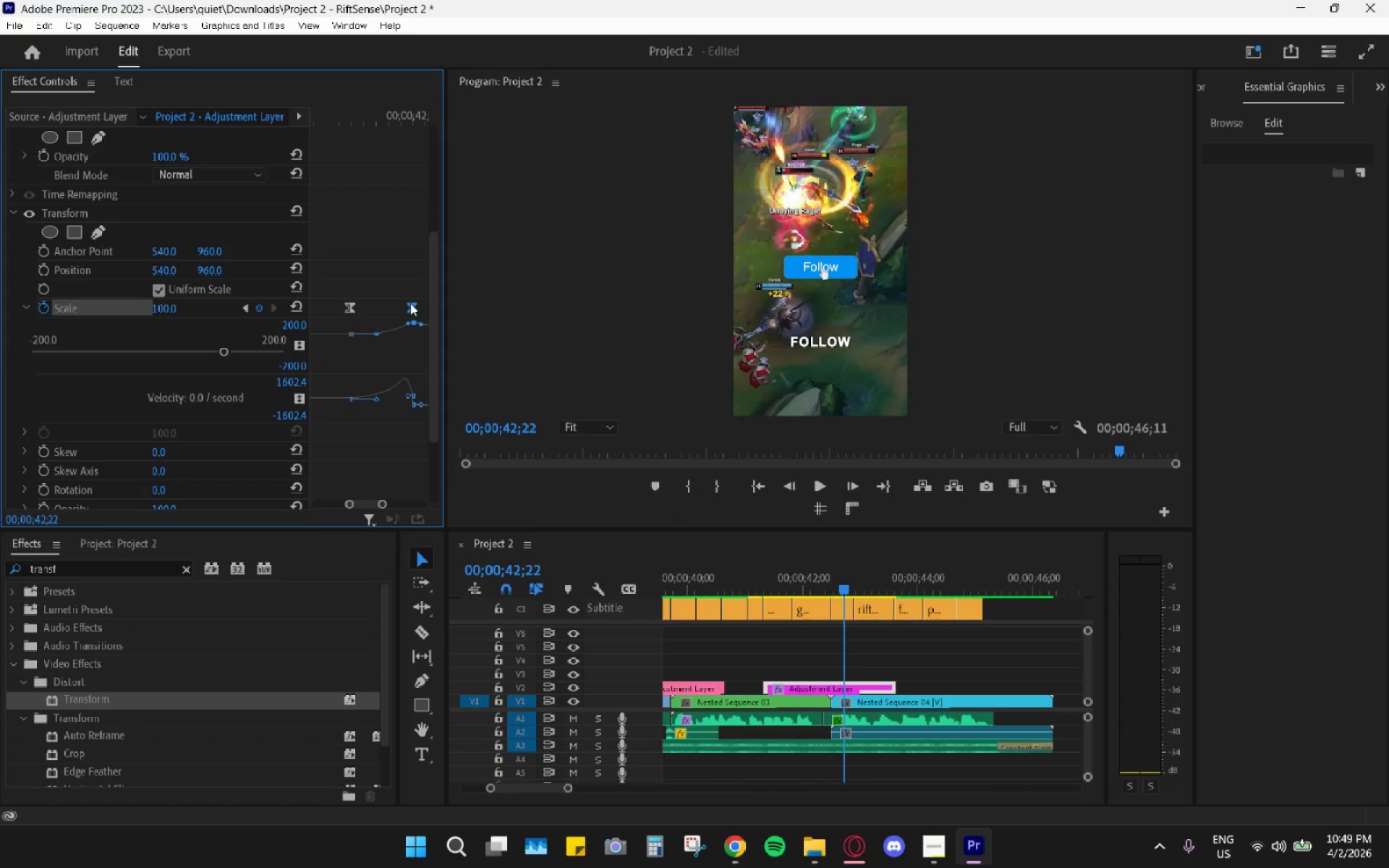 
left_click([417, 307])
 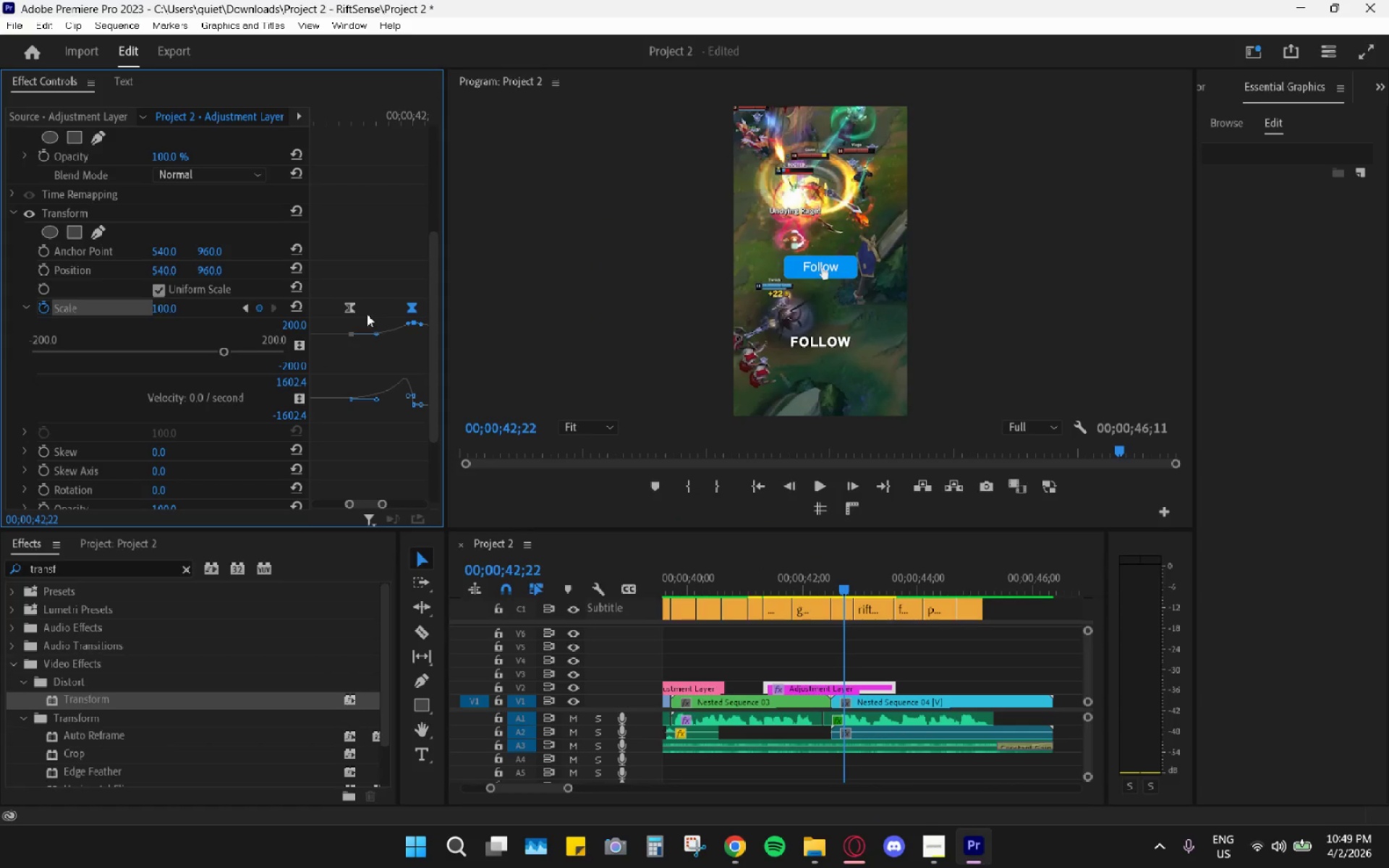 
left_click([353, 306])
 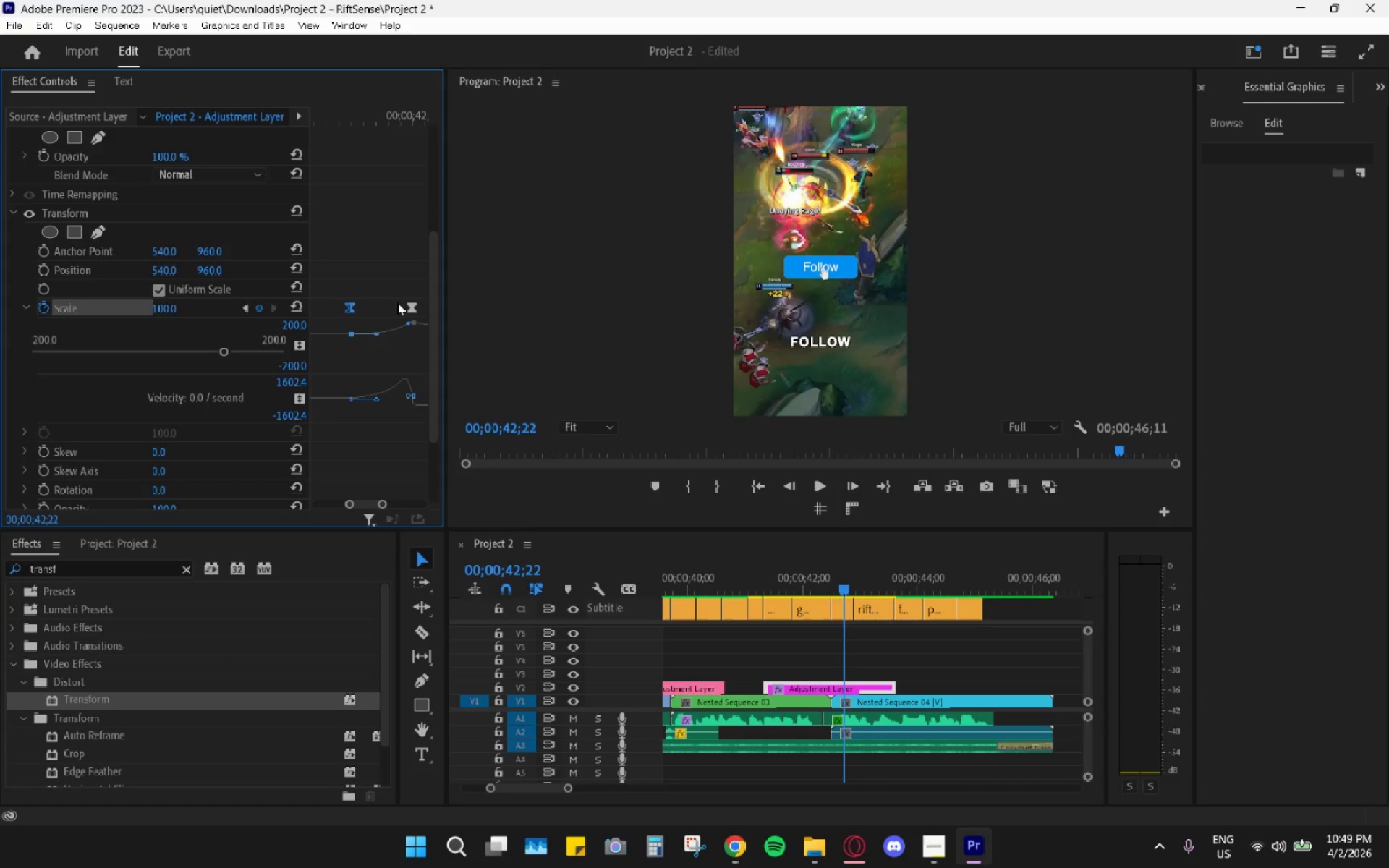 
left_click([410, 307])
 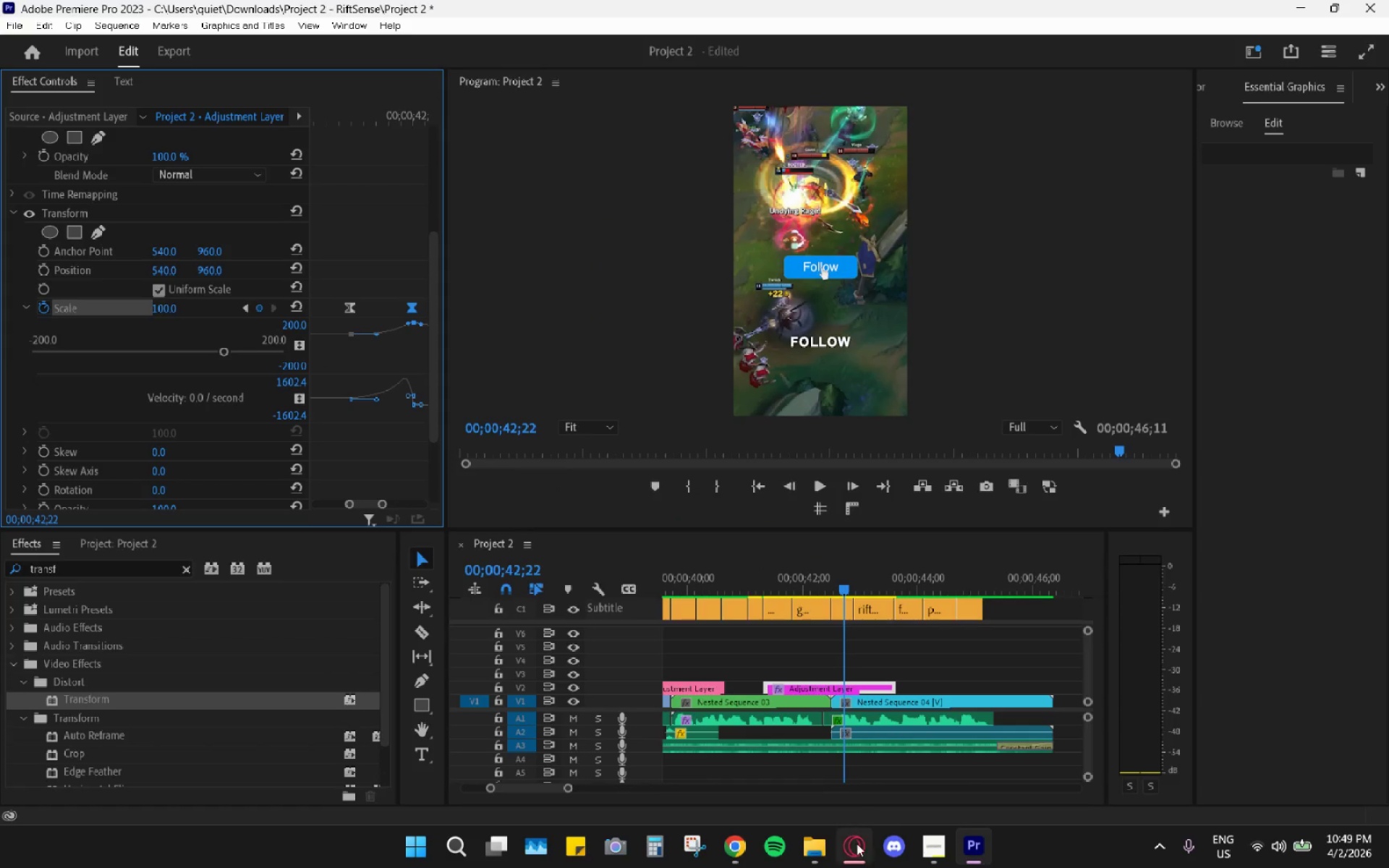 
left_click([856, 851])
 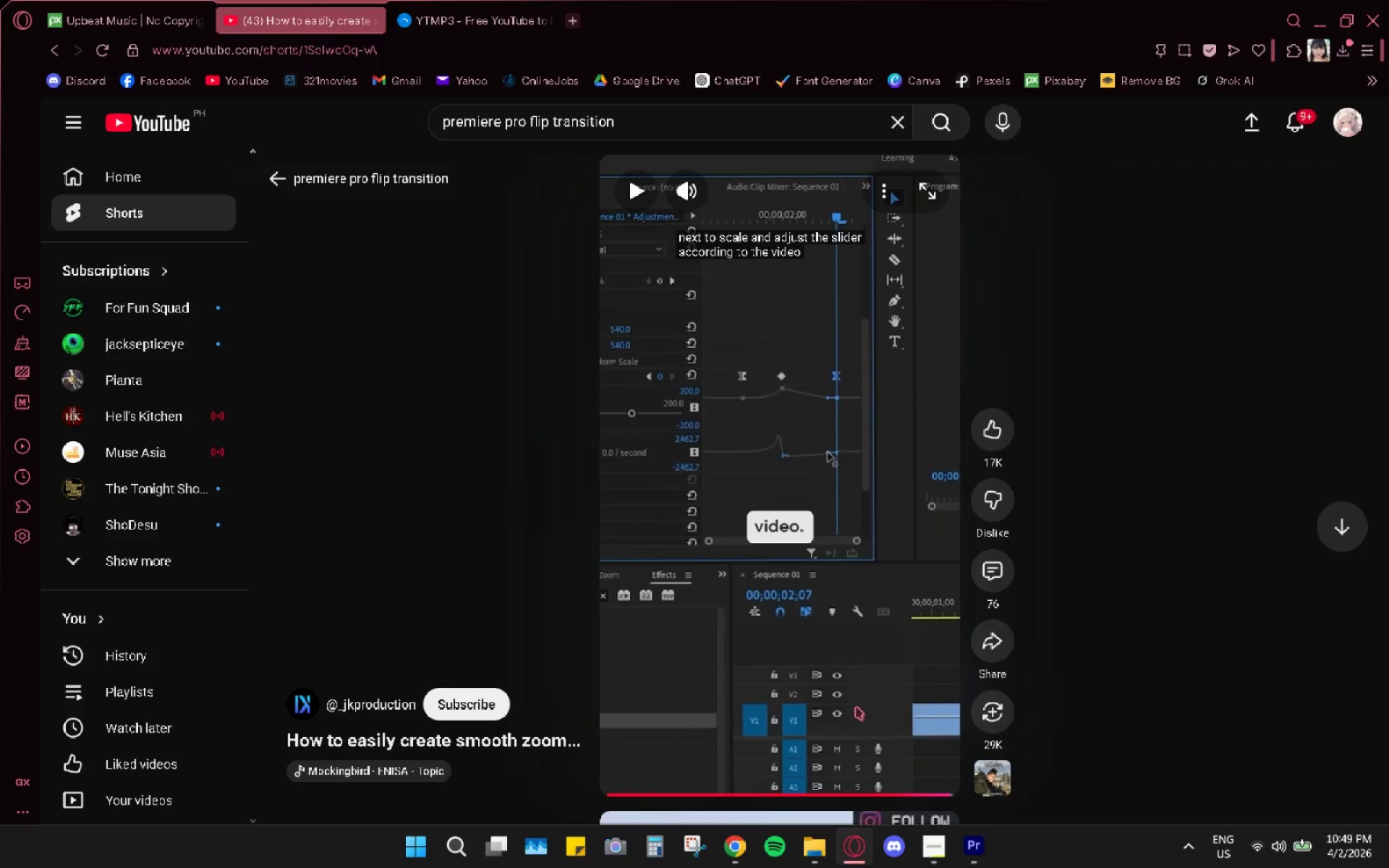 
wait(5.36)
 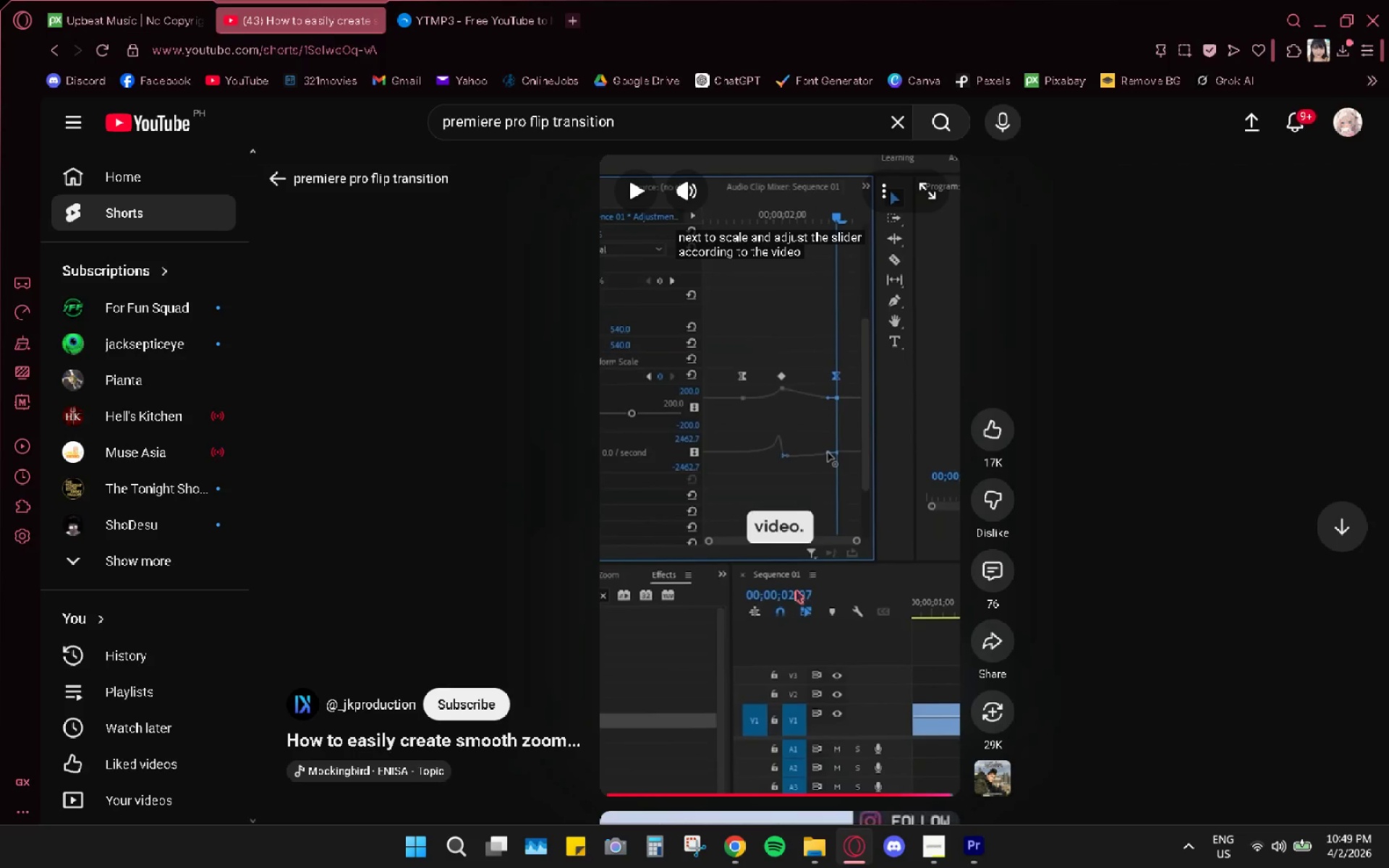 
left_click([972, 850])
 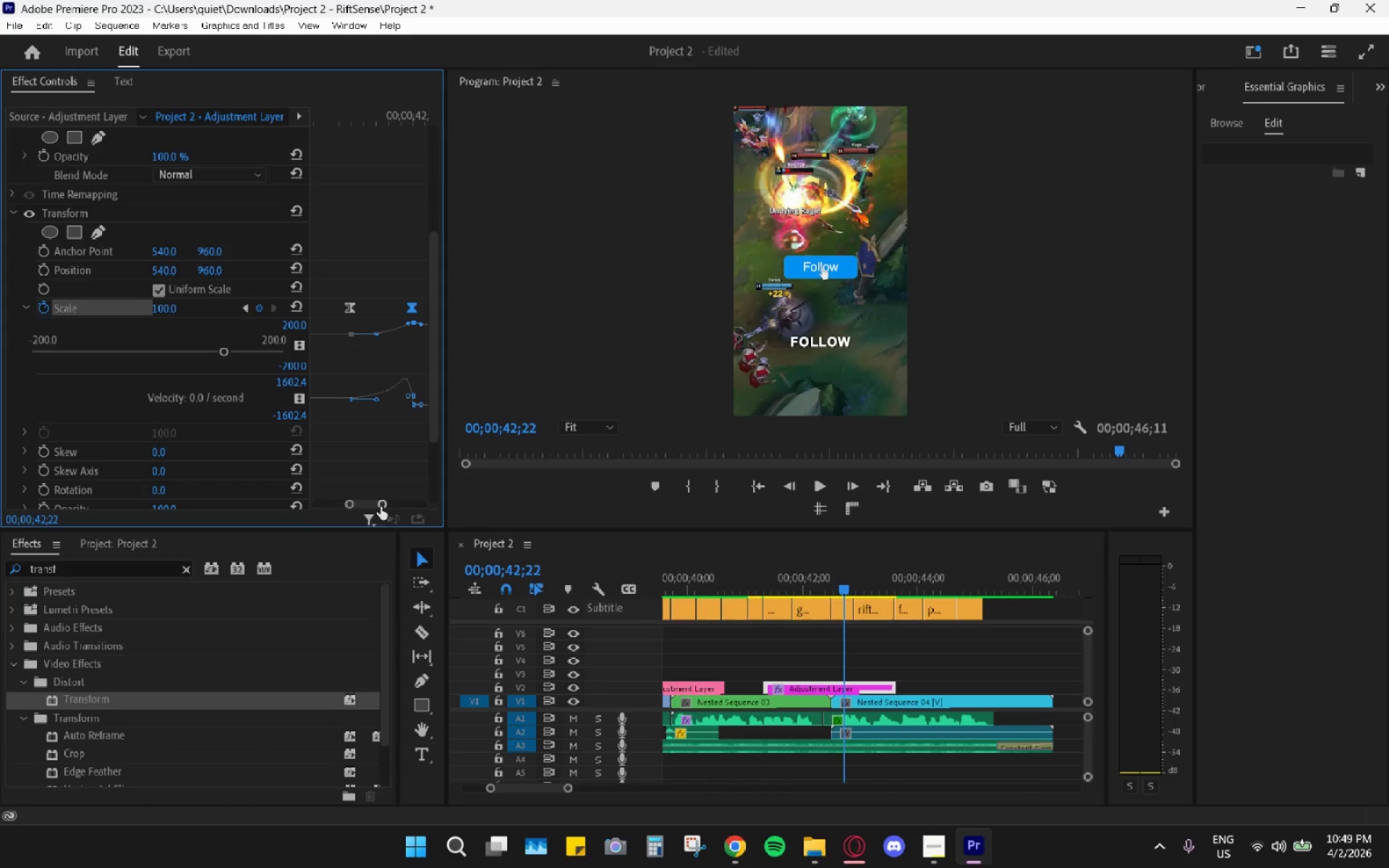 
left_click_drag(start_coordinate=[370, 503], to_coordinate=[381, 506])
 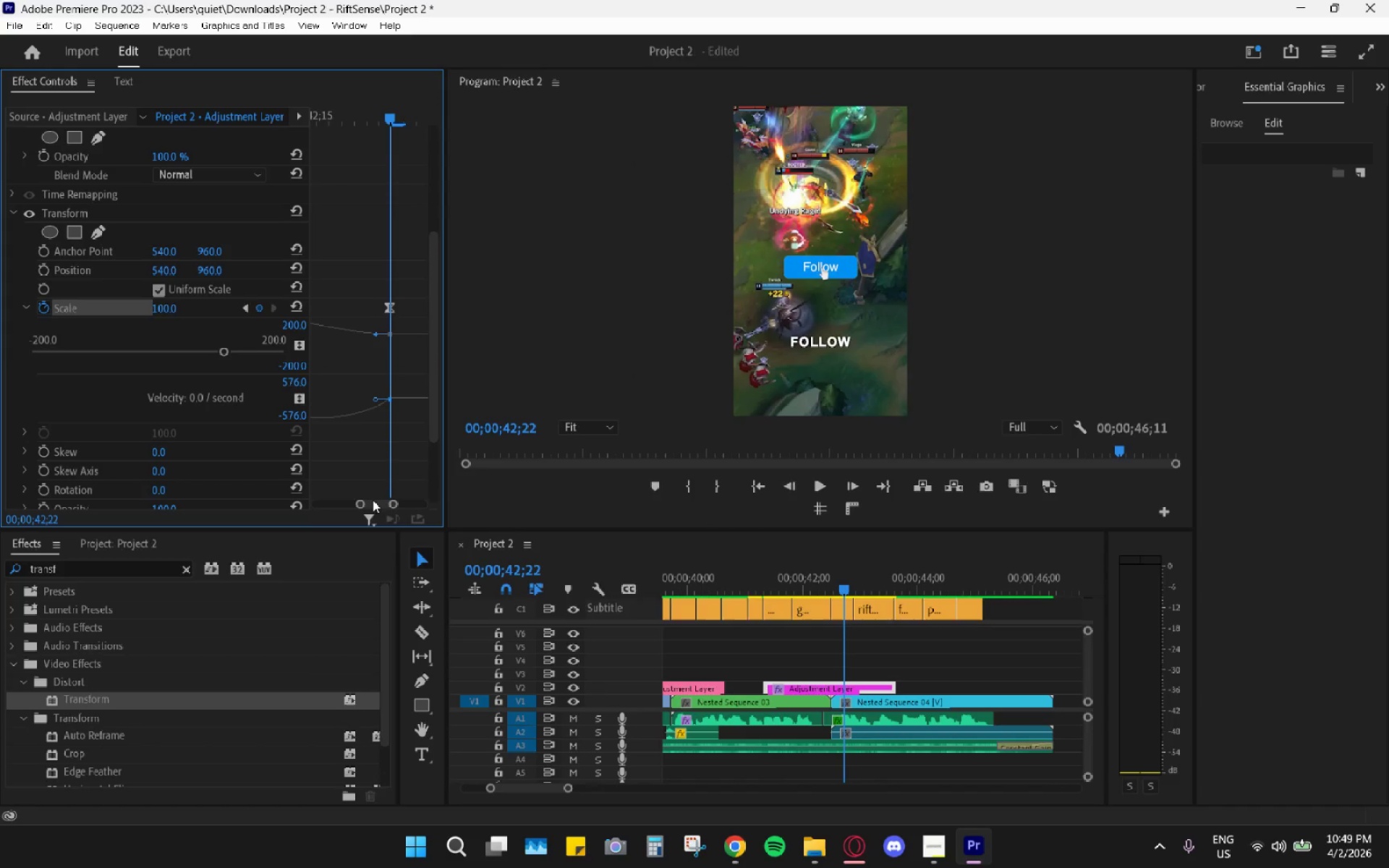 
left_click_drag(start_coordinate=[373, 500], to_coordinate=[369, 504])
 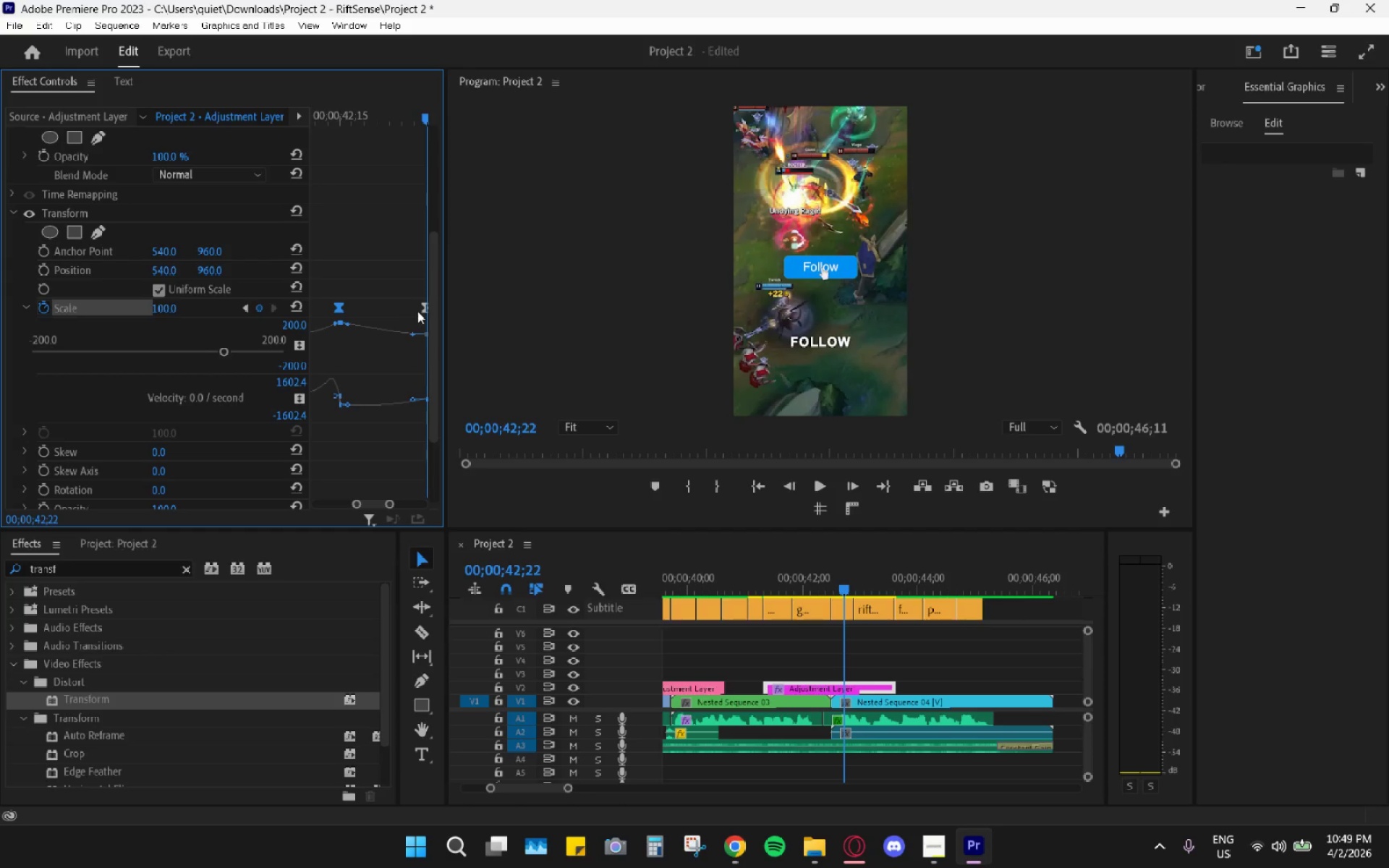 
left_click([421, 313])
 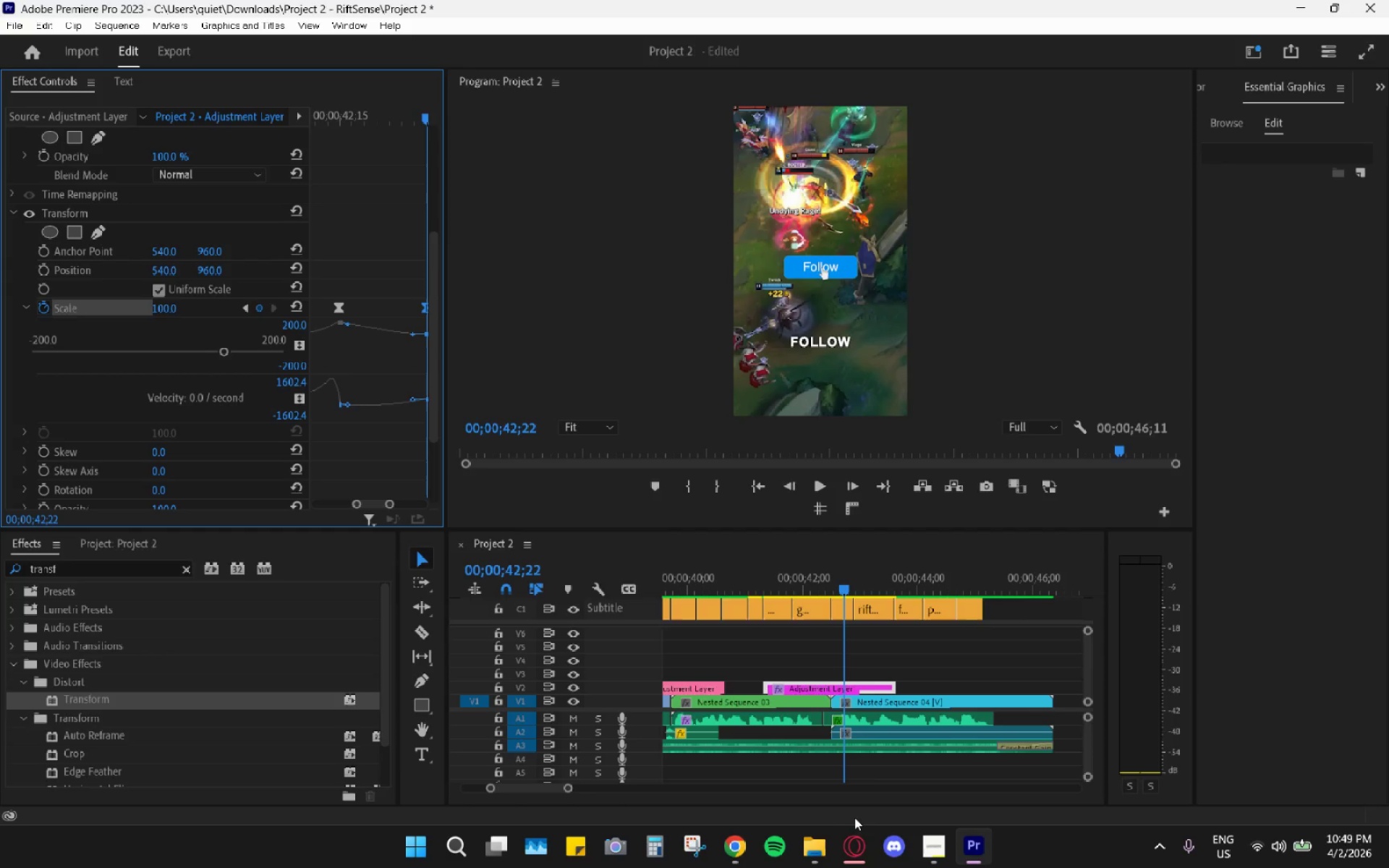 
left_click([868, 841])
 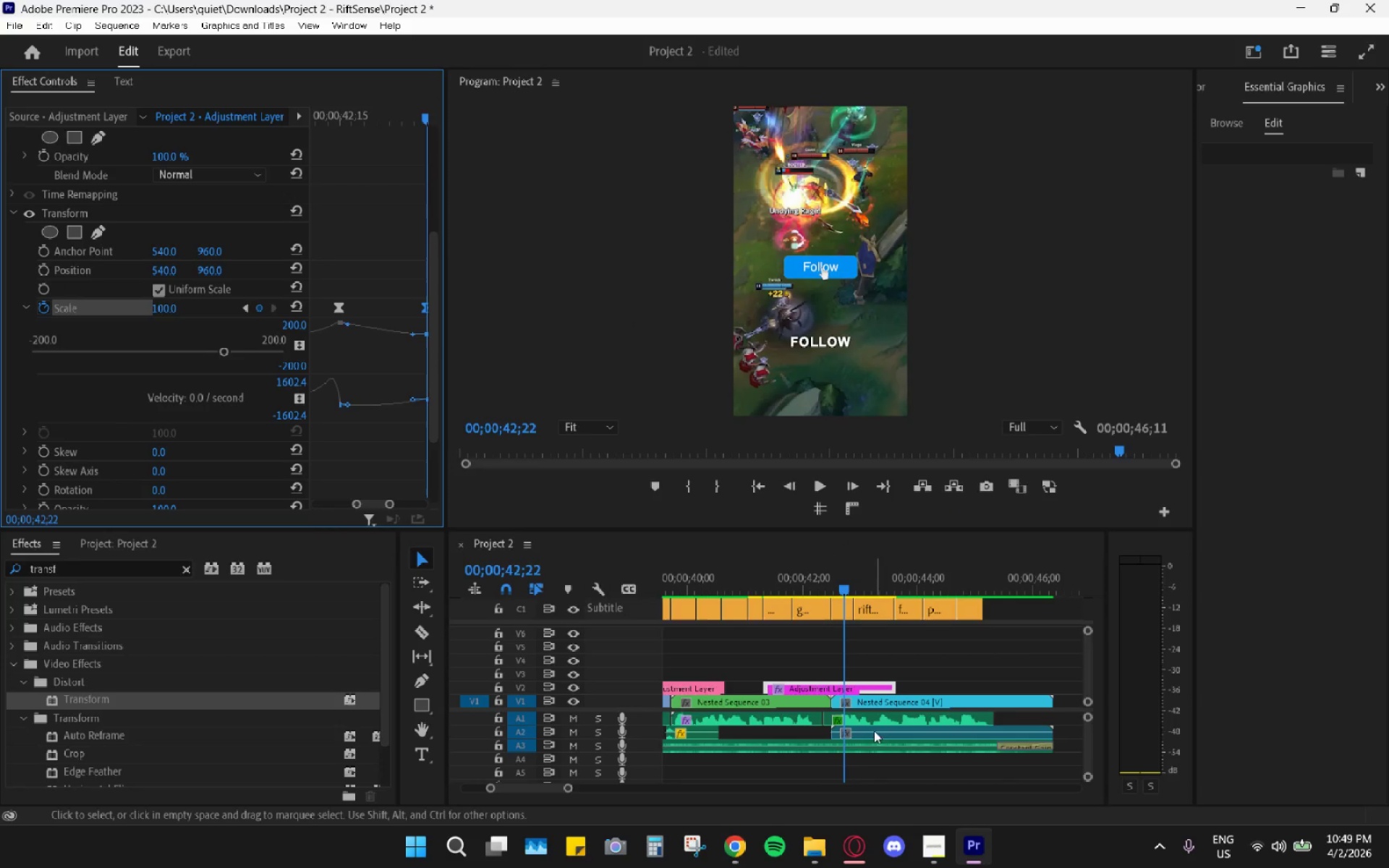 
key(Control+Z)
 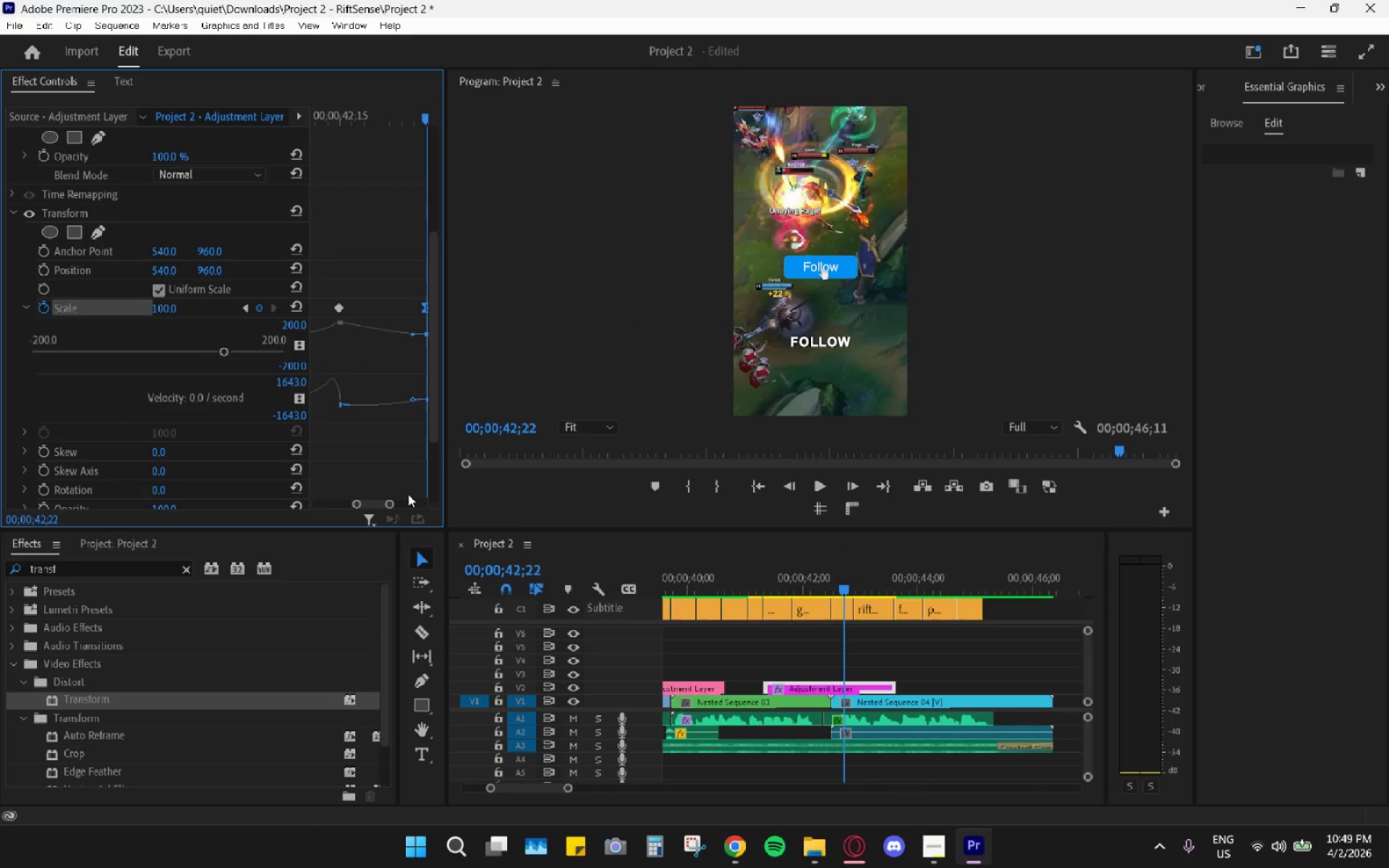 
left_click_drag(start_coordinate=[380, 504], to_coordinate=[384, 505])
 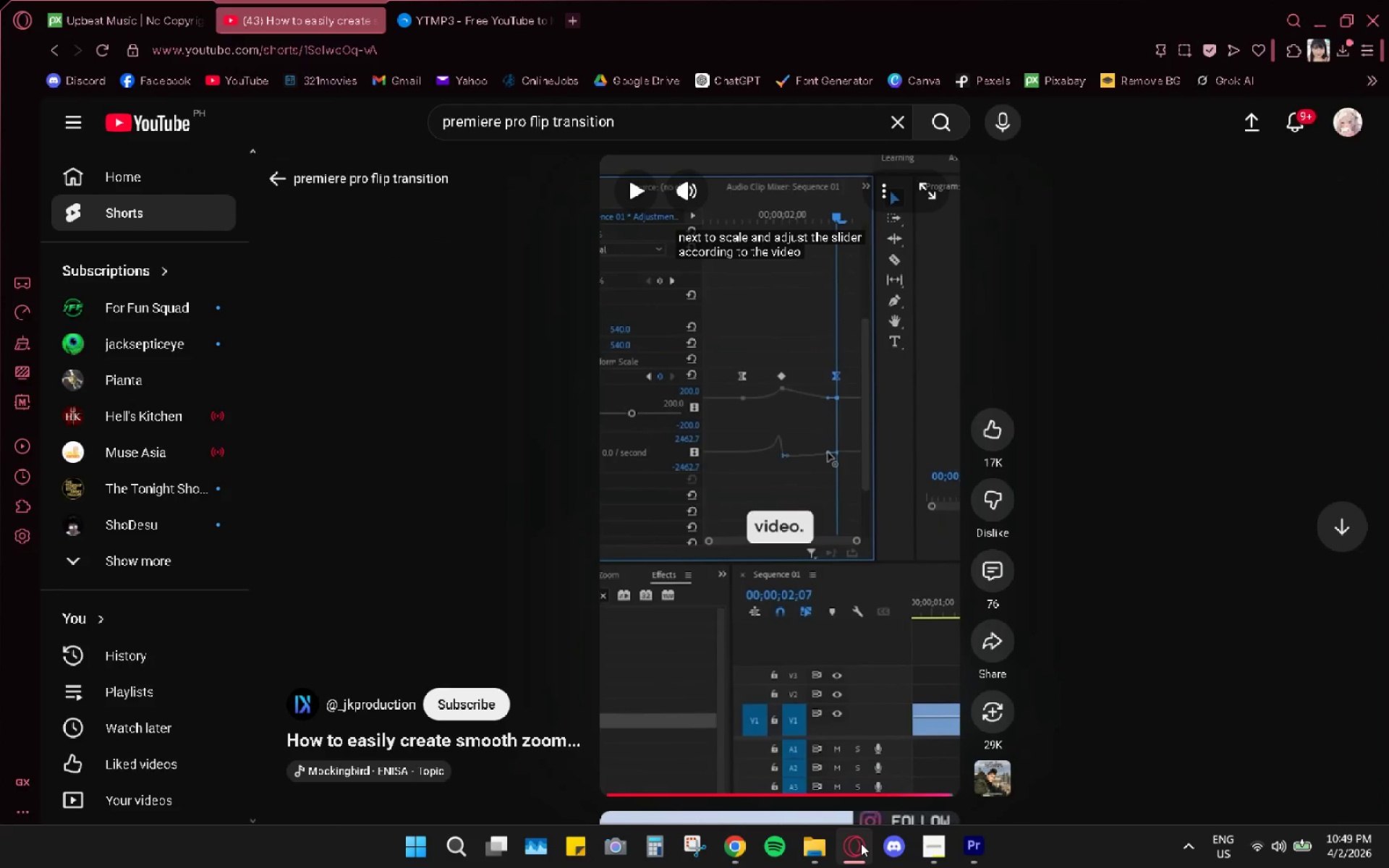 
left_click([861, 843])
 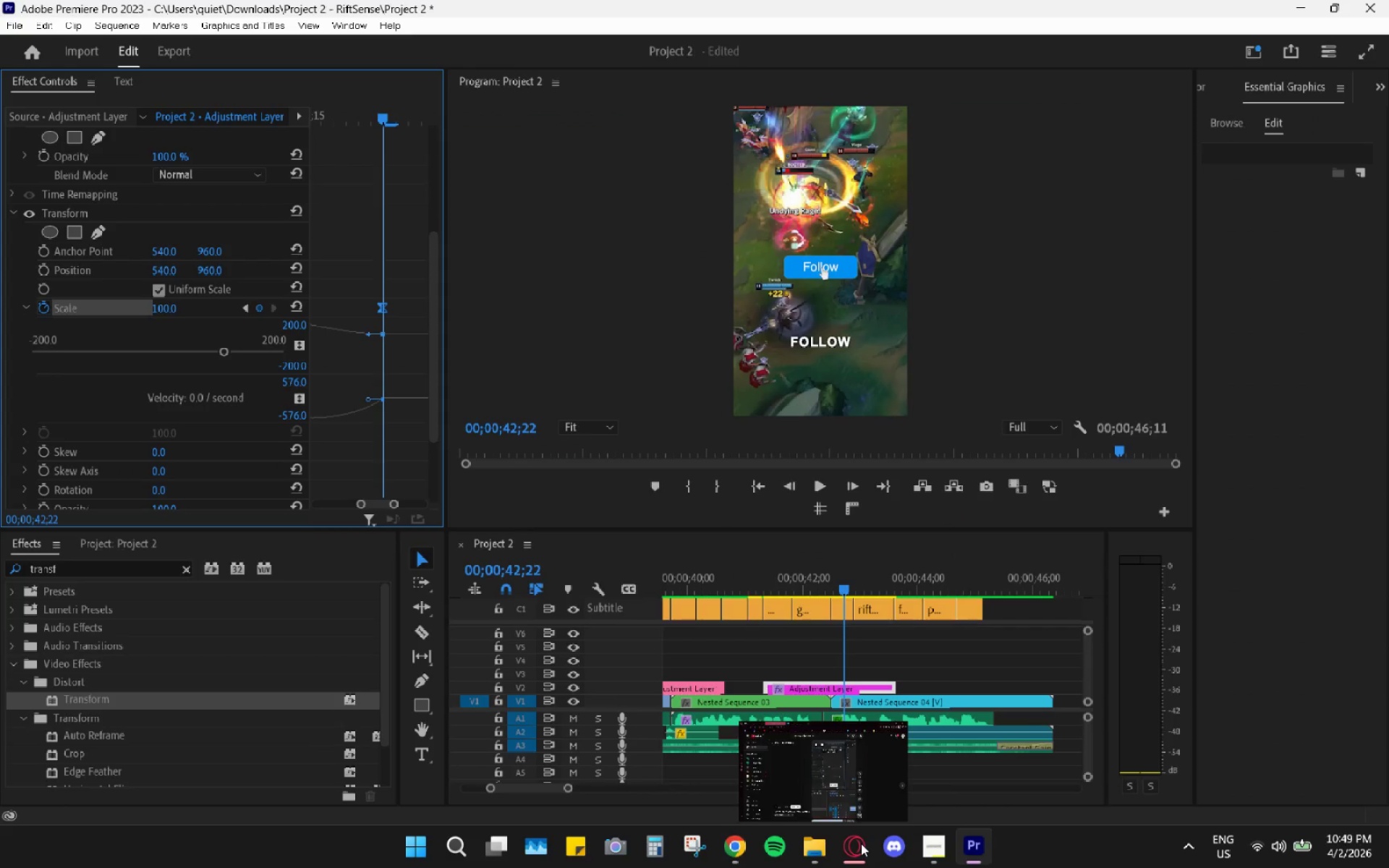 
left_click([861, 843])
 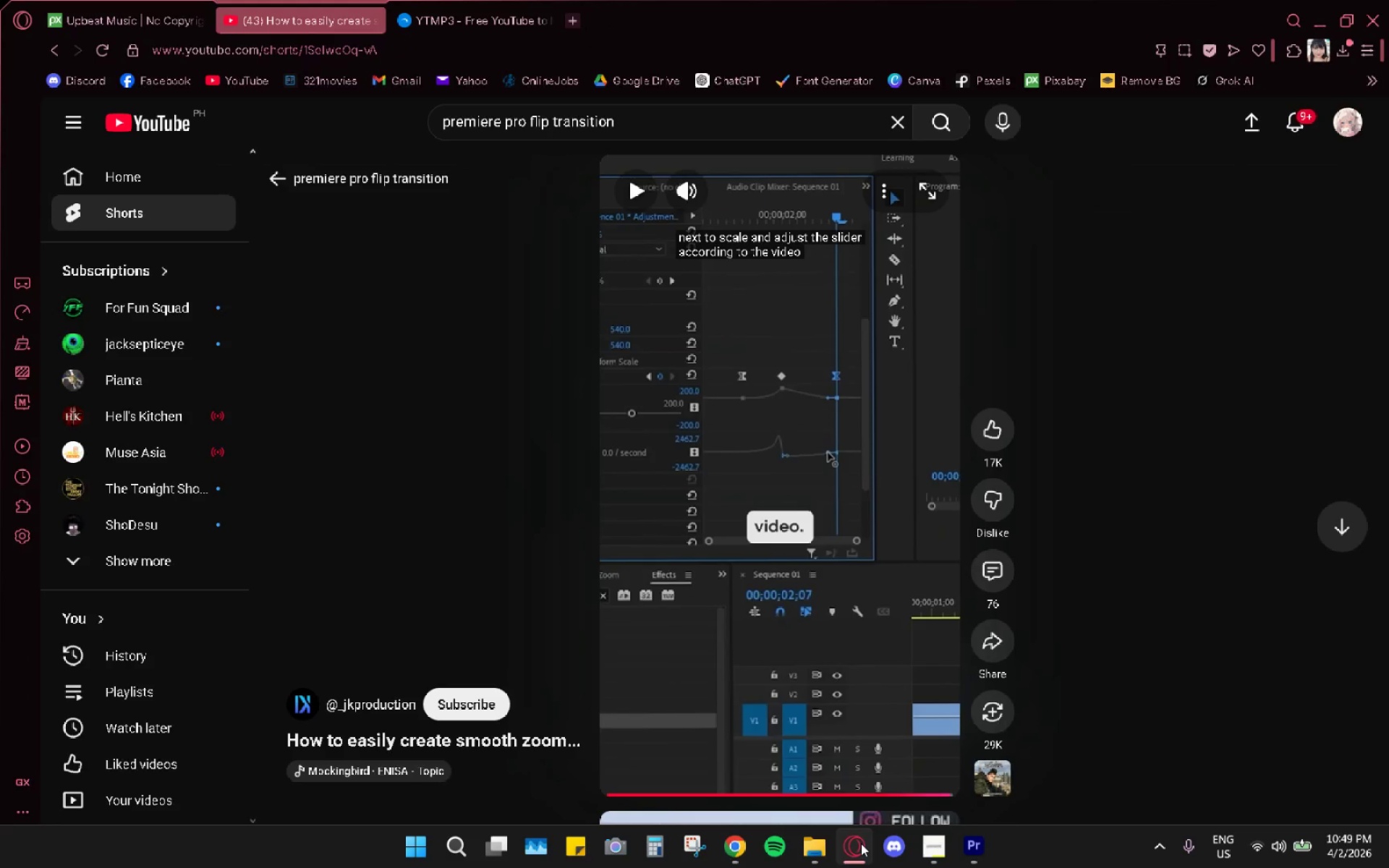 
left_click([861, 843])
 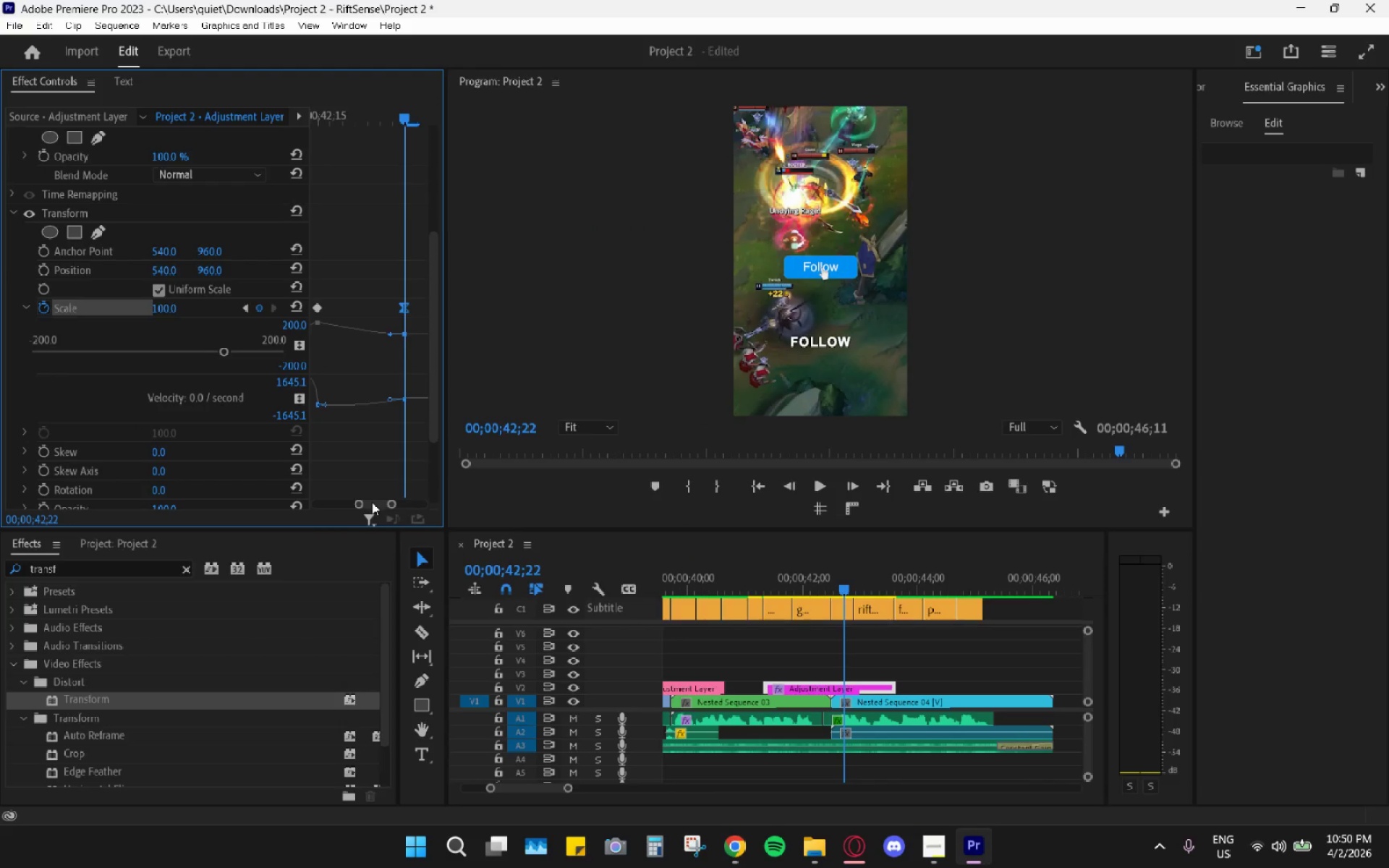 
wait(8.38)
 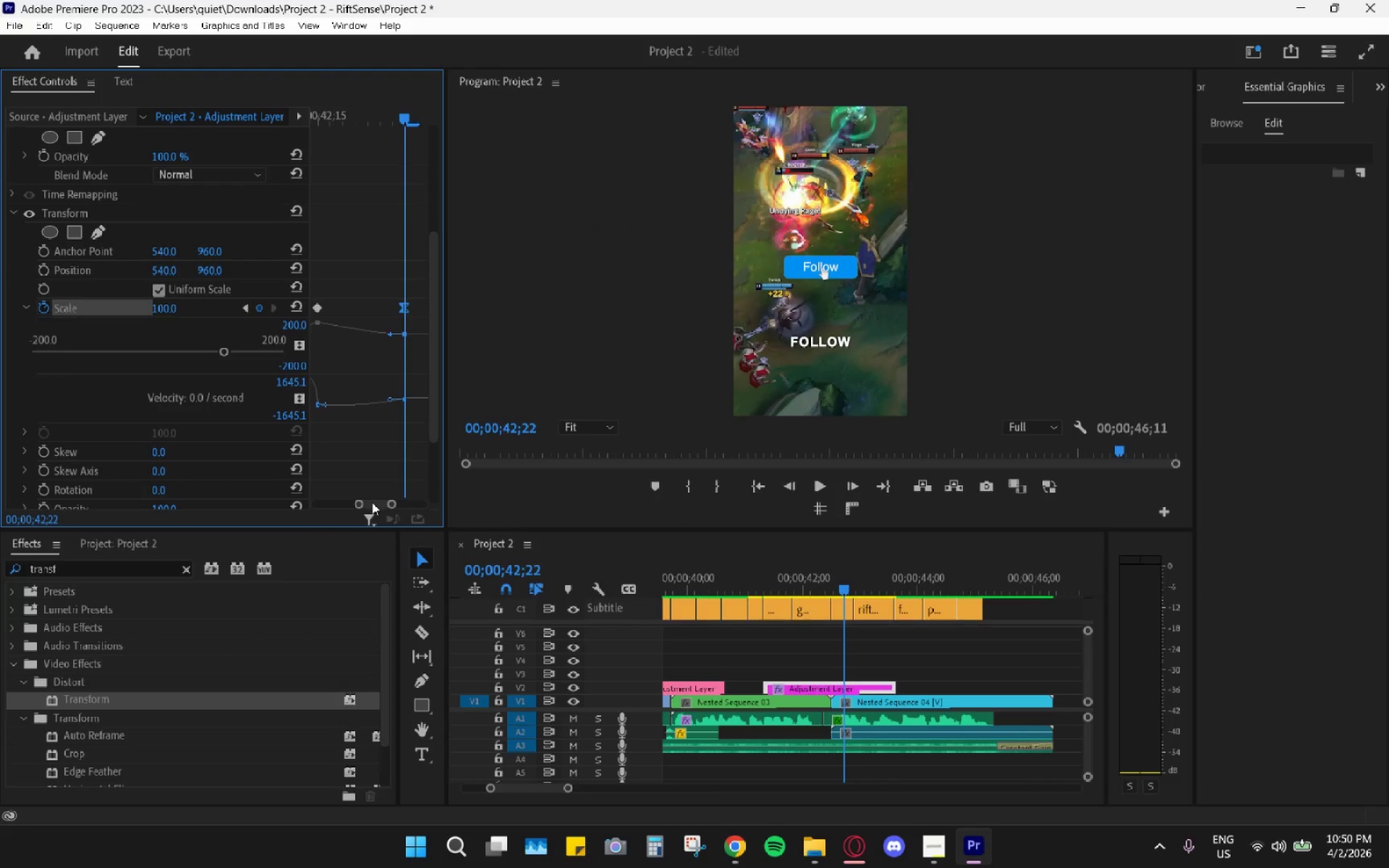 
left_click([815, 601])
 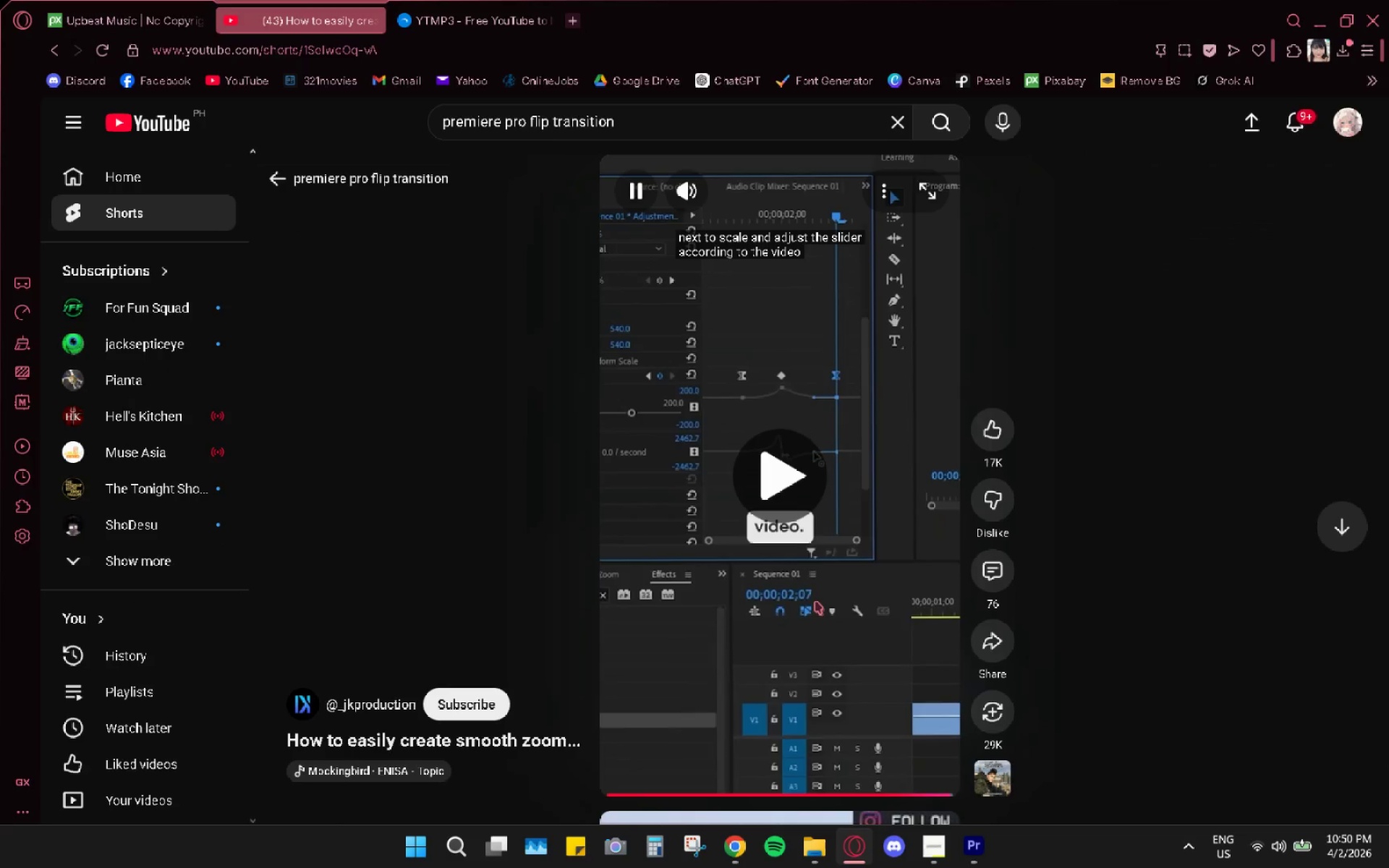 
left_click([815, 601])
 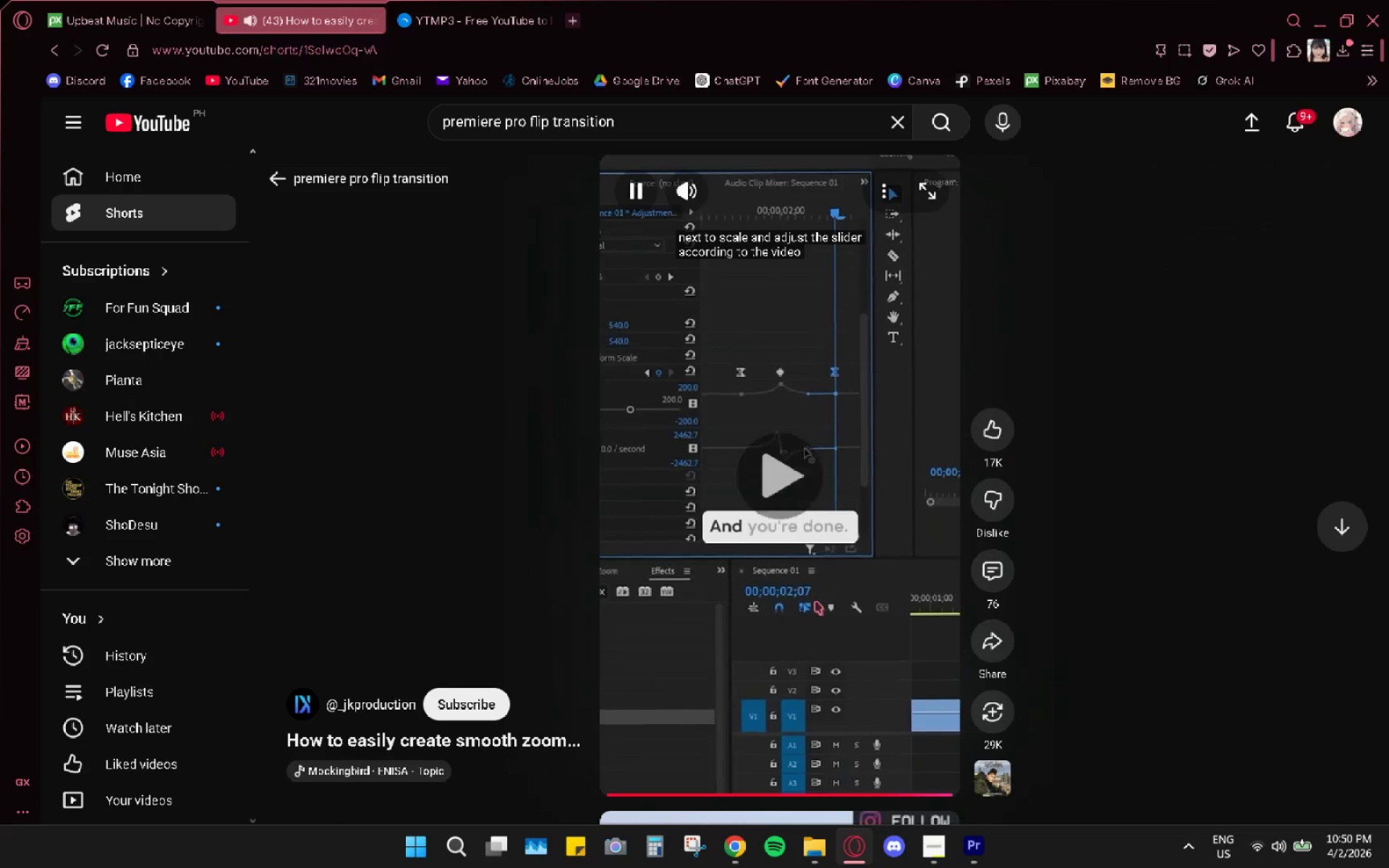 
double_click([815, 601])
 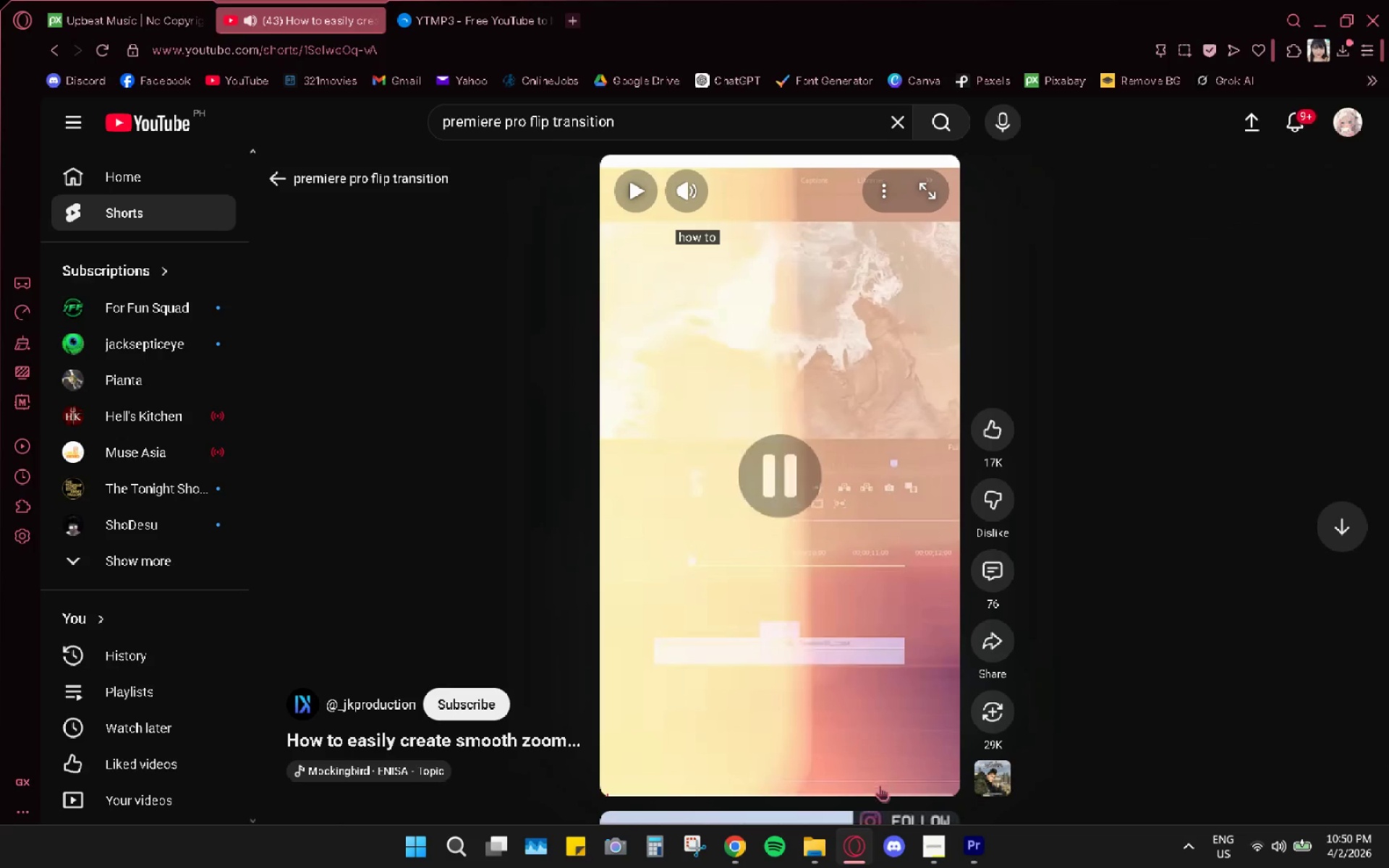 
left_click_drag(start_coordinate=[904, 791], to_coordinate=[936, 793])
 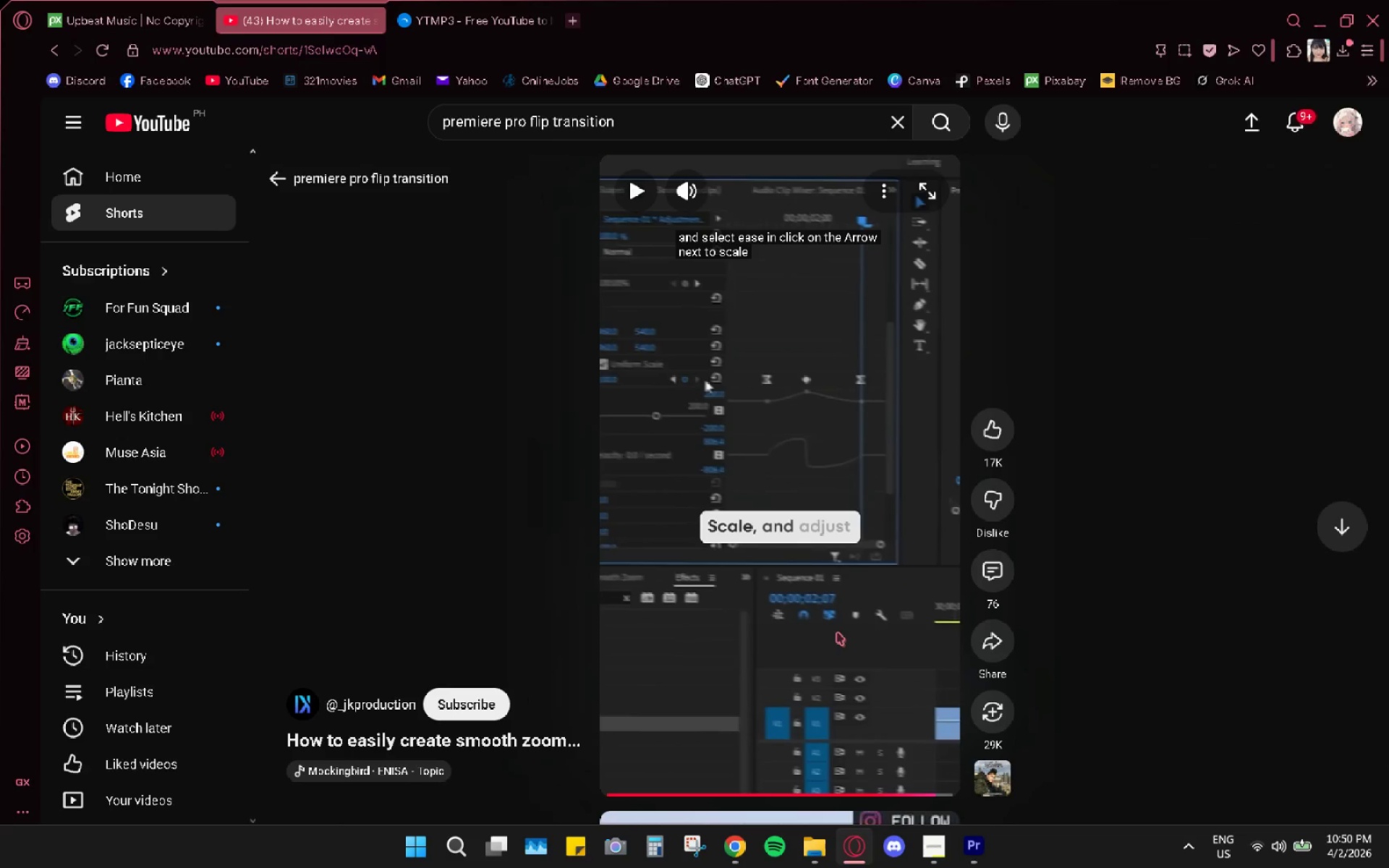 
left_click([837, 632])
 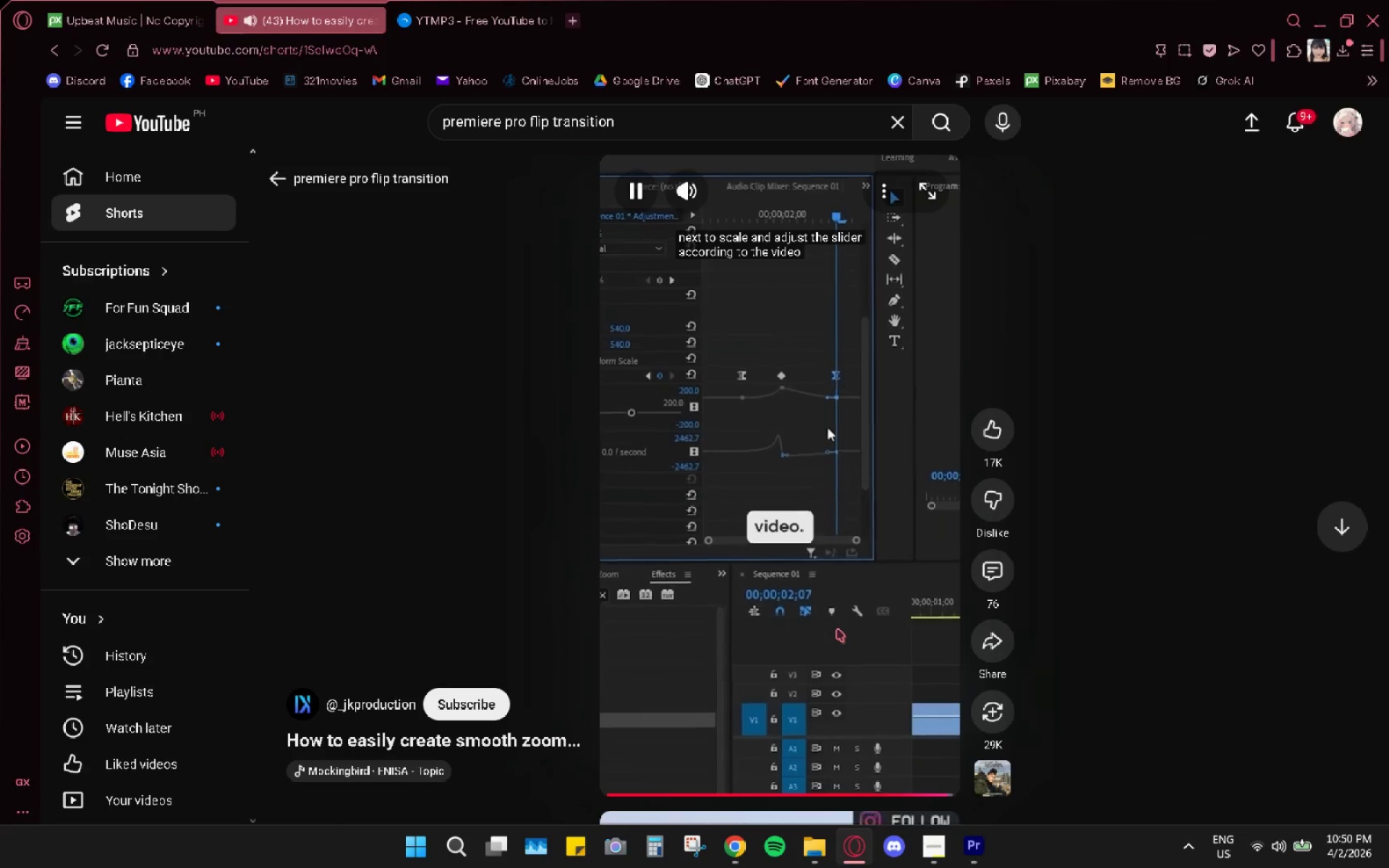 
left_click([837, 629])
 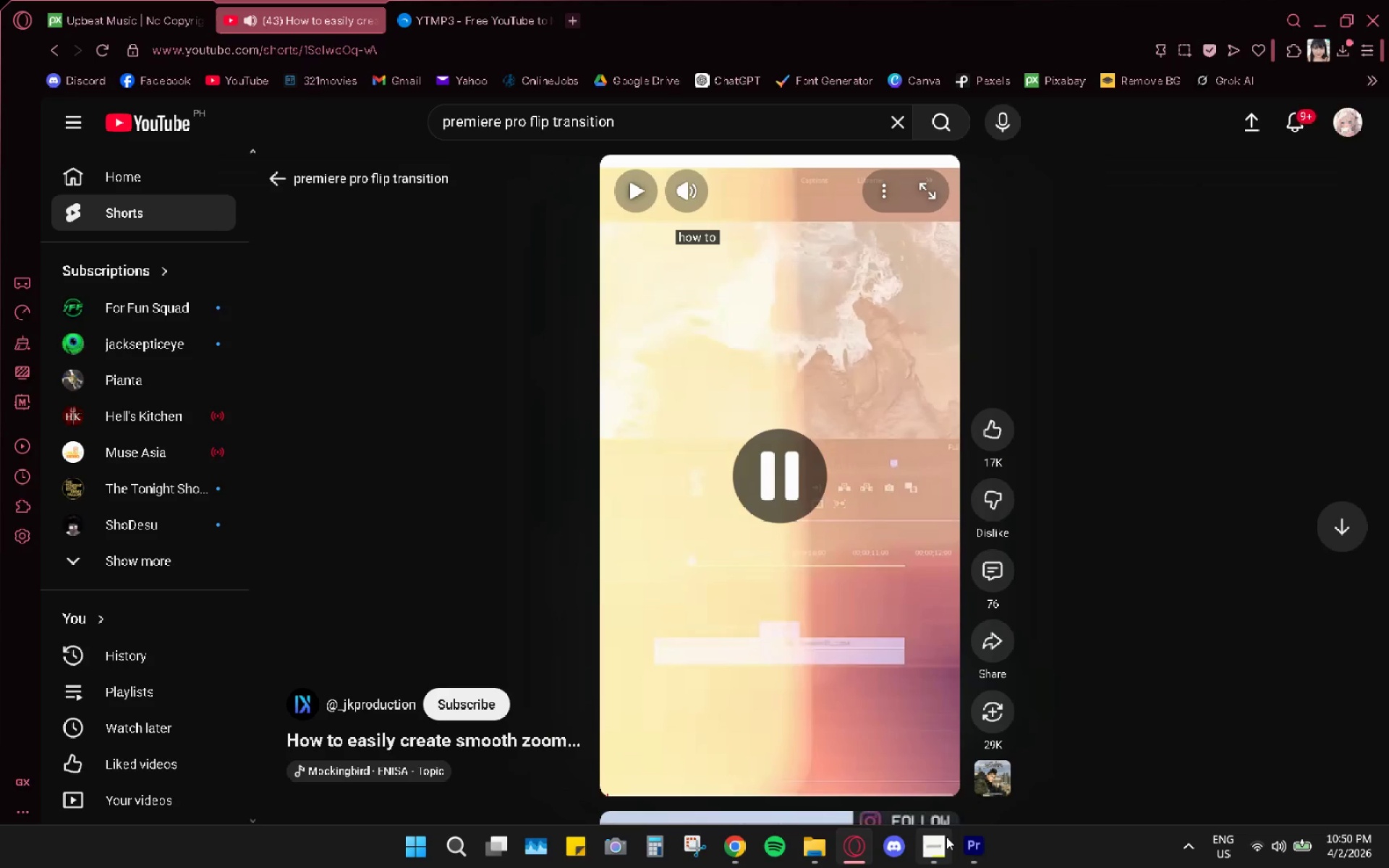 
left_click([964, 843])
 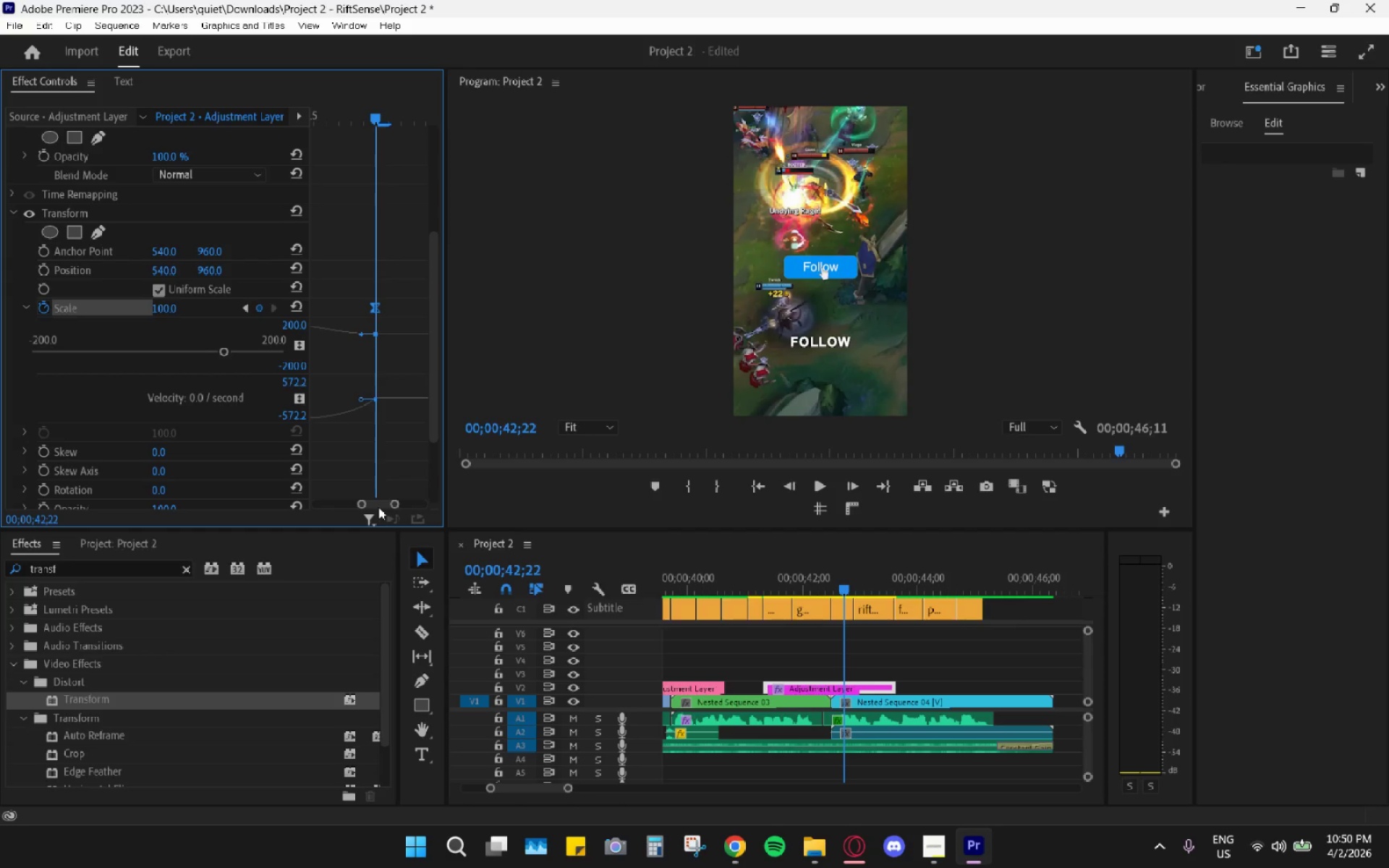 
left_click_drag(start_coordinate=[375, 502], to_coordinate=[371, 501])
 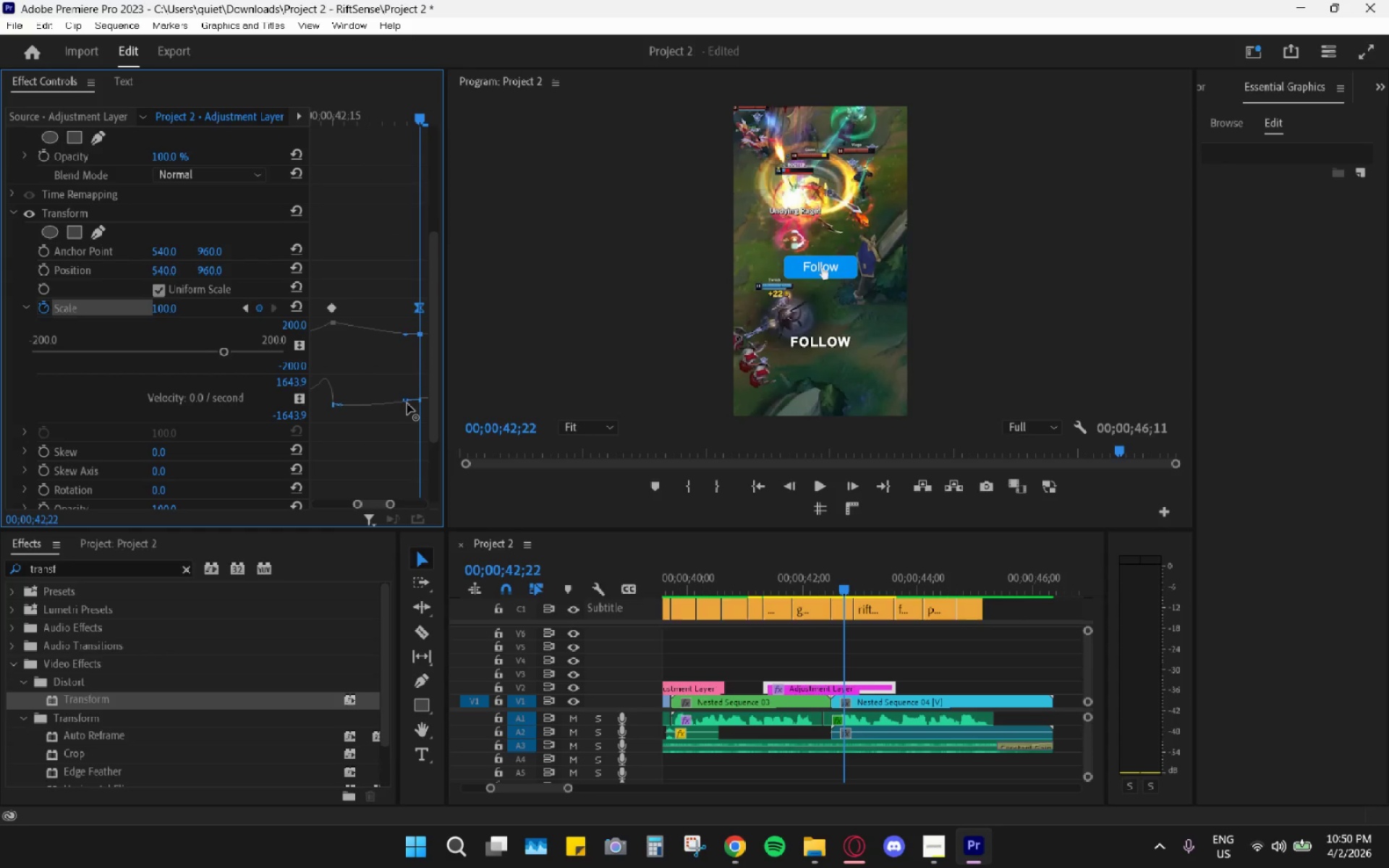 
left_click_drag(start_coordinate=[407, 403], to_coordinate=[382, 404])
 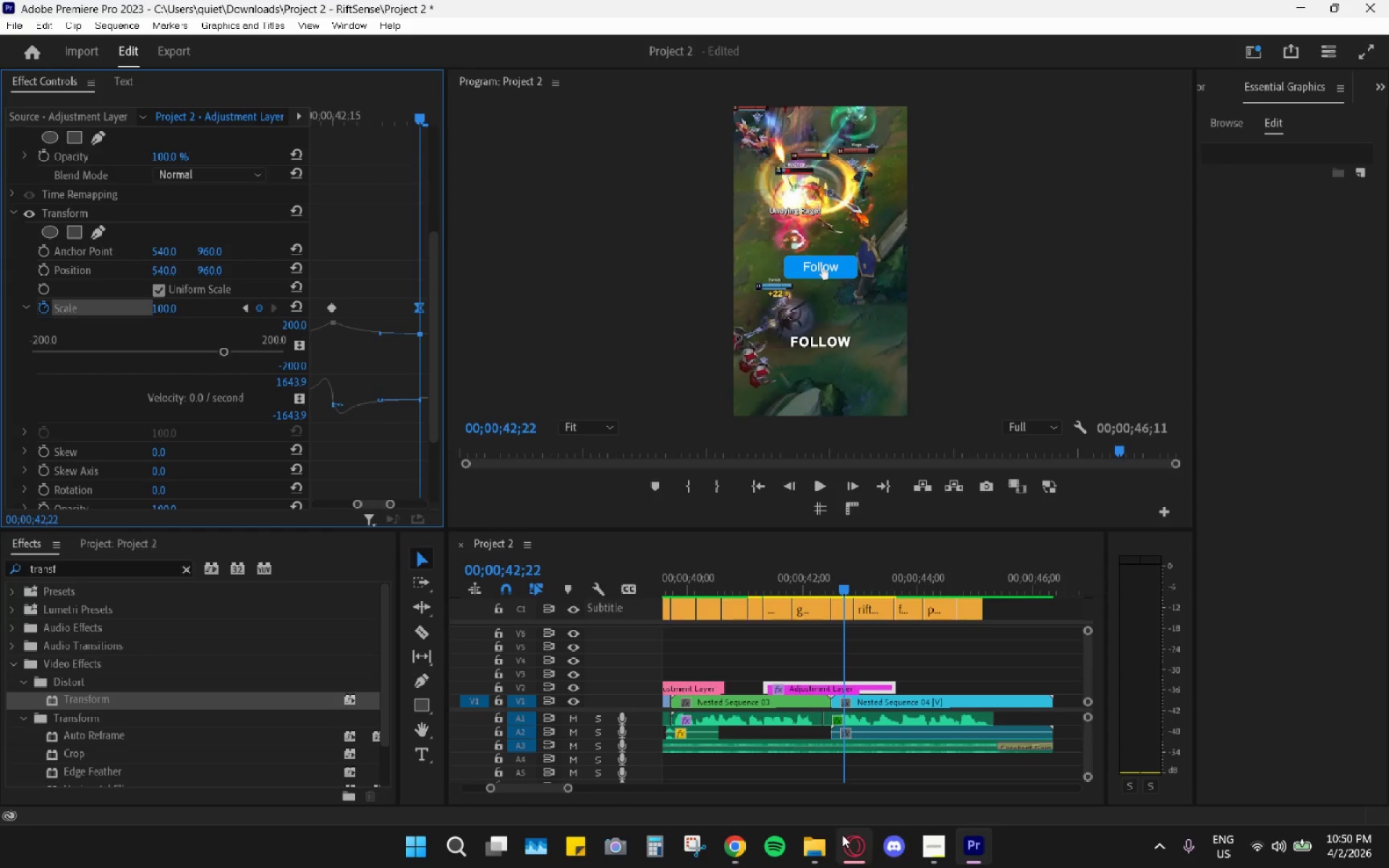 
left_click([853, 838])
 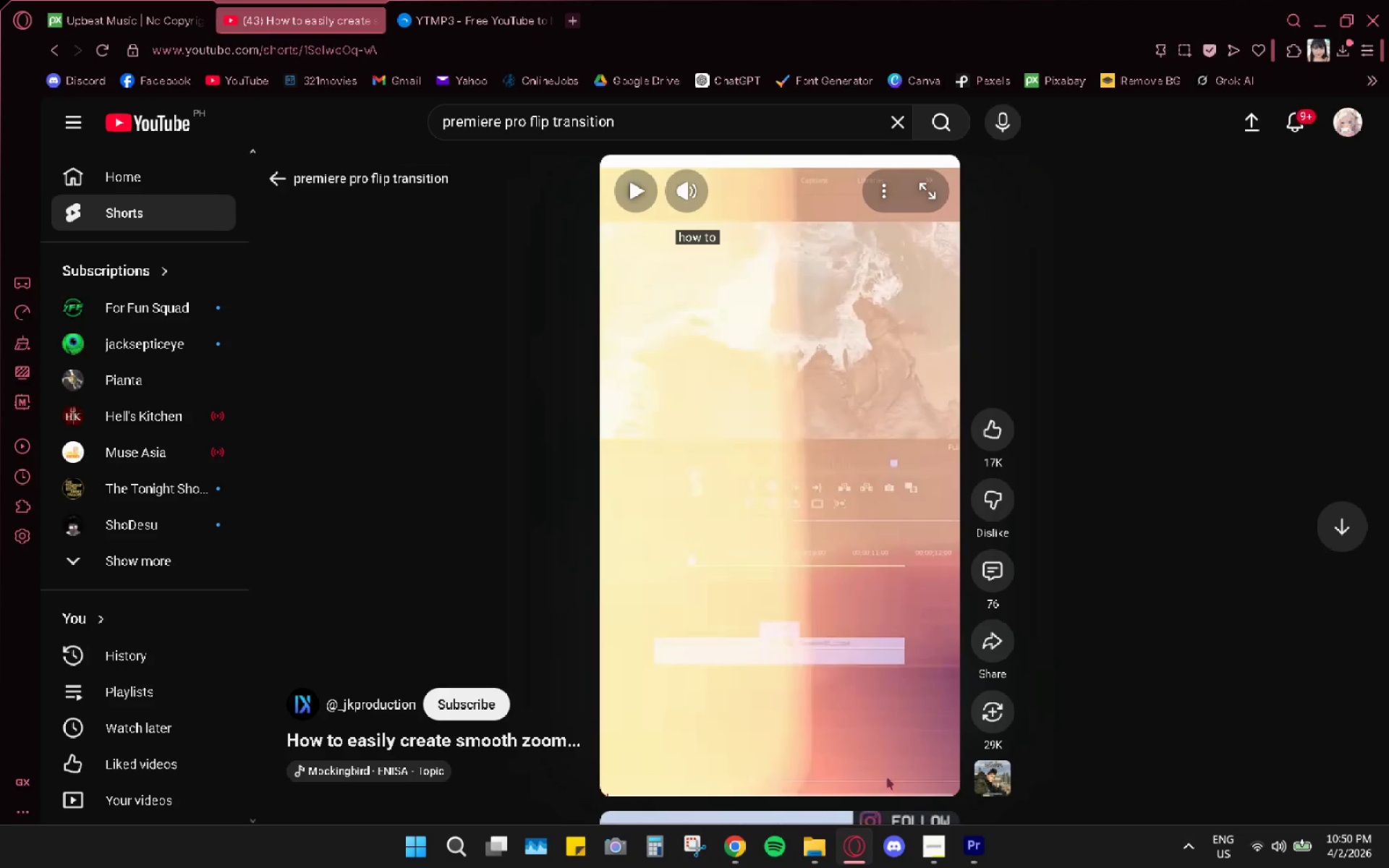 
left_click_drag(start_coordinate=[923, 793], to_coordinate=[946, 793])
 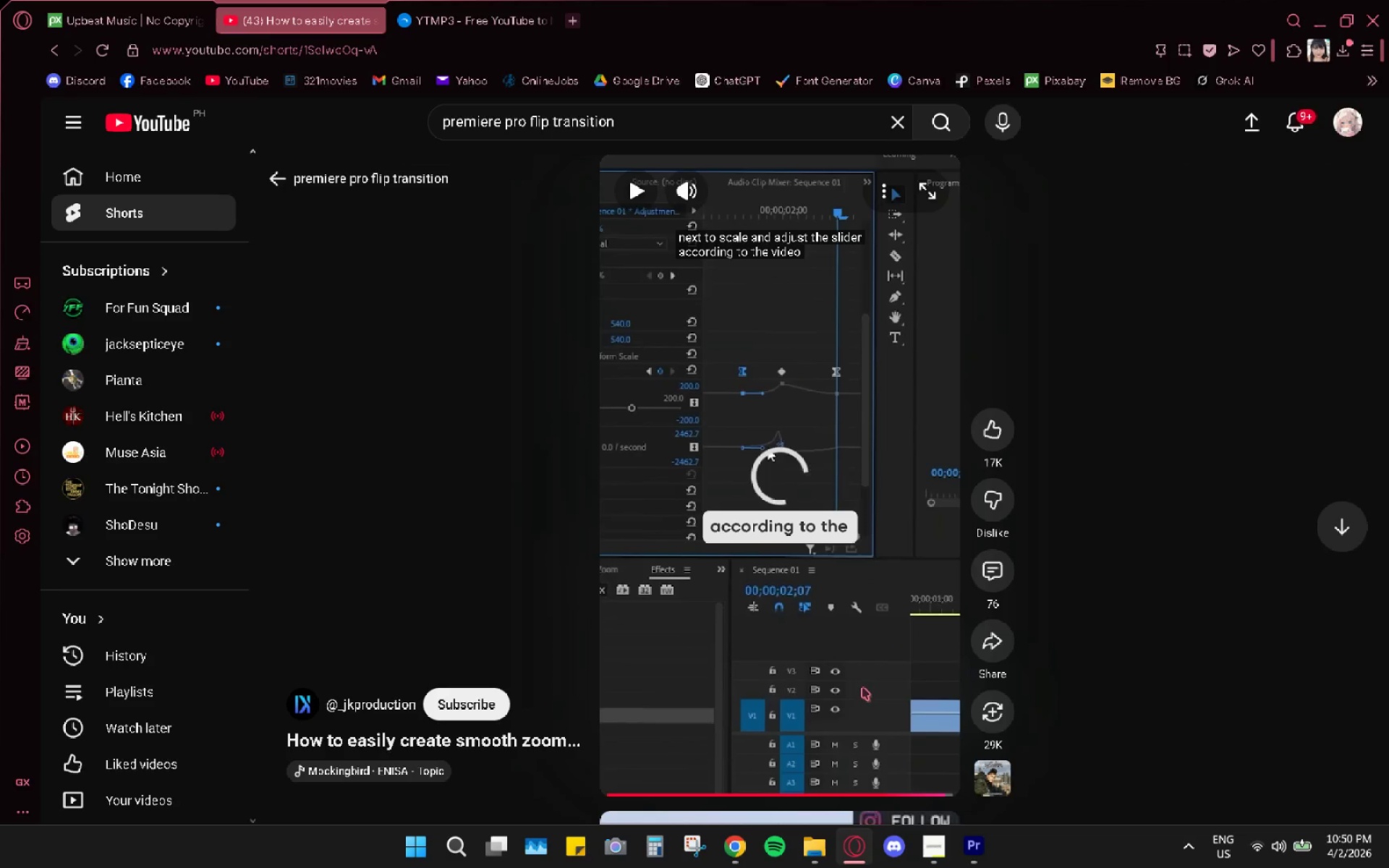 
key(V)
 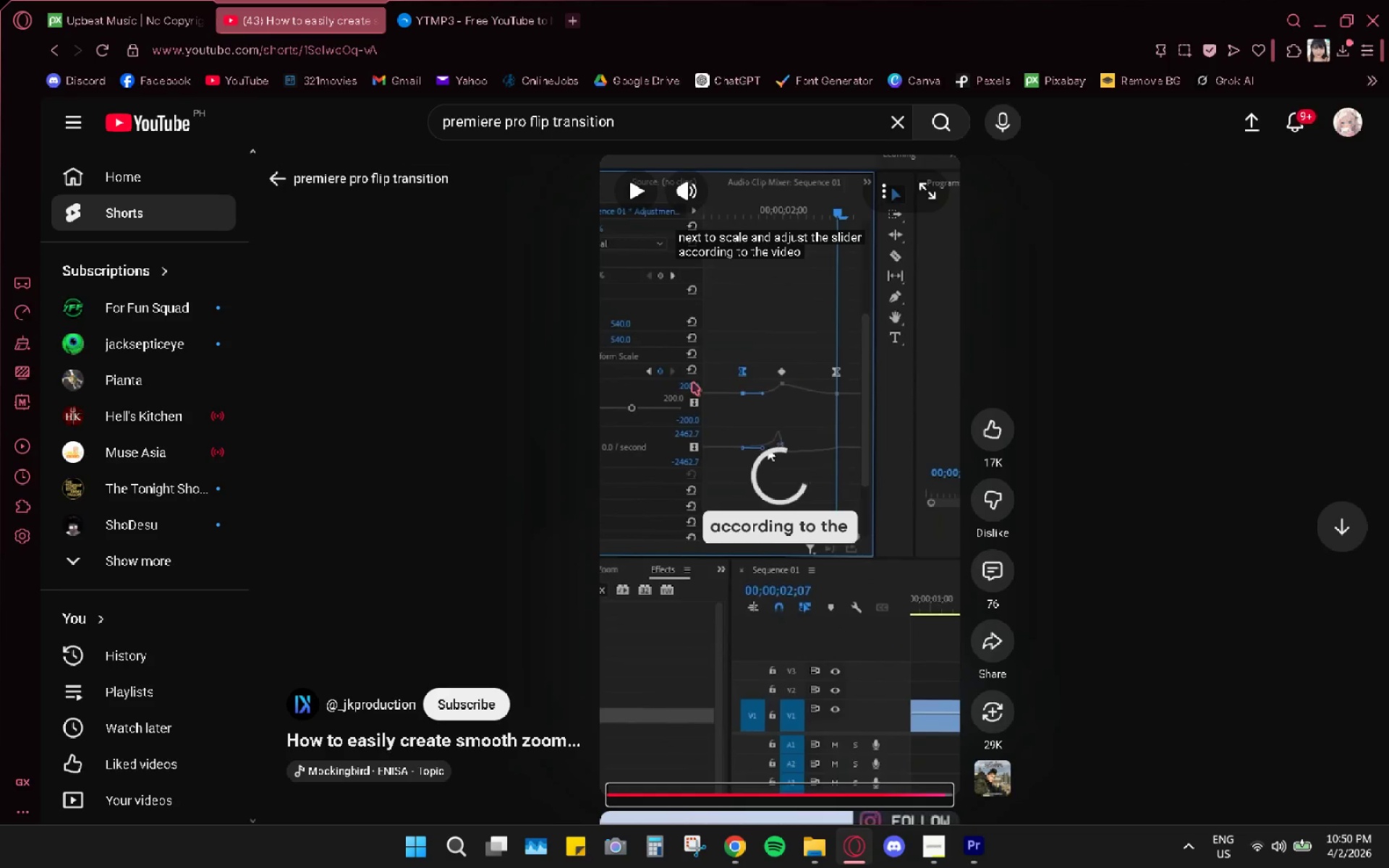 
left_click([631, 203])
 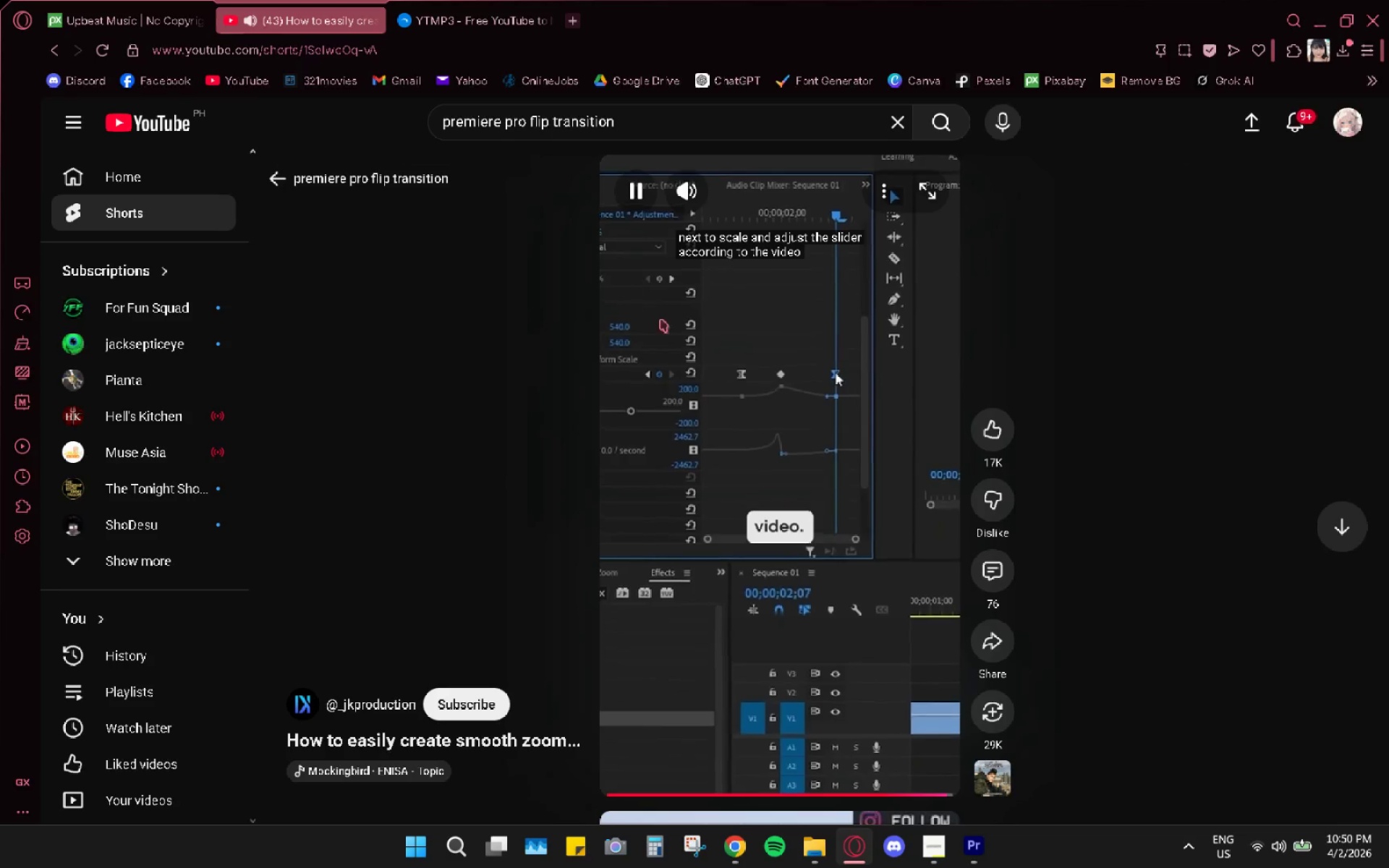 
left_click([697, 385])
 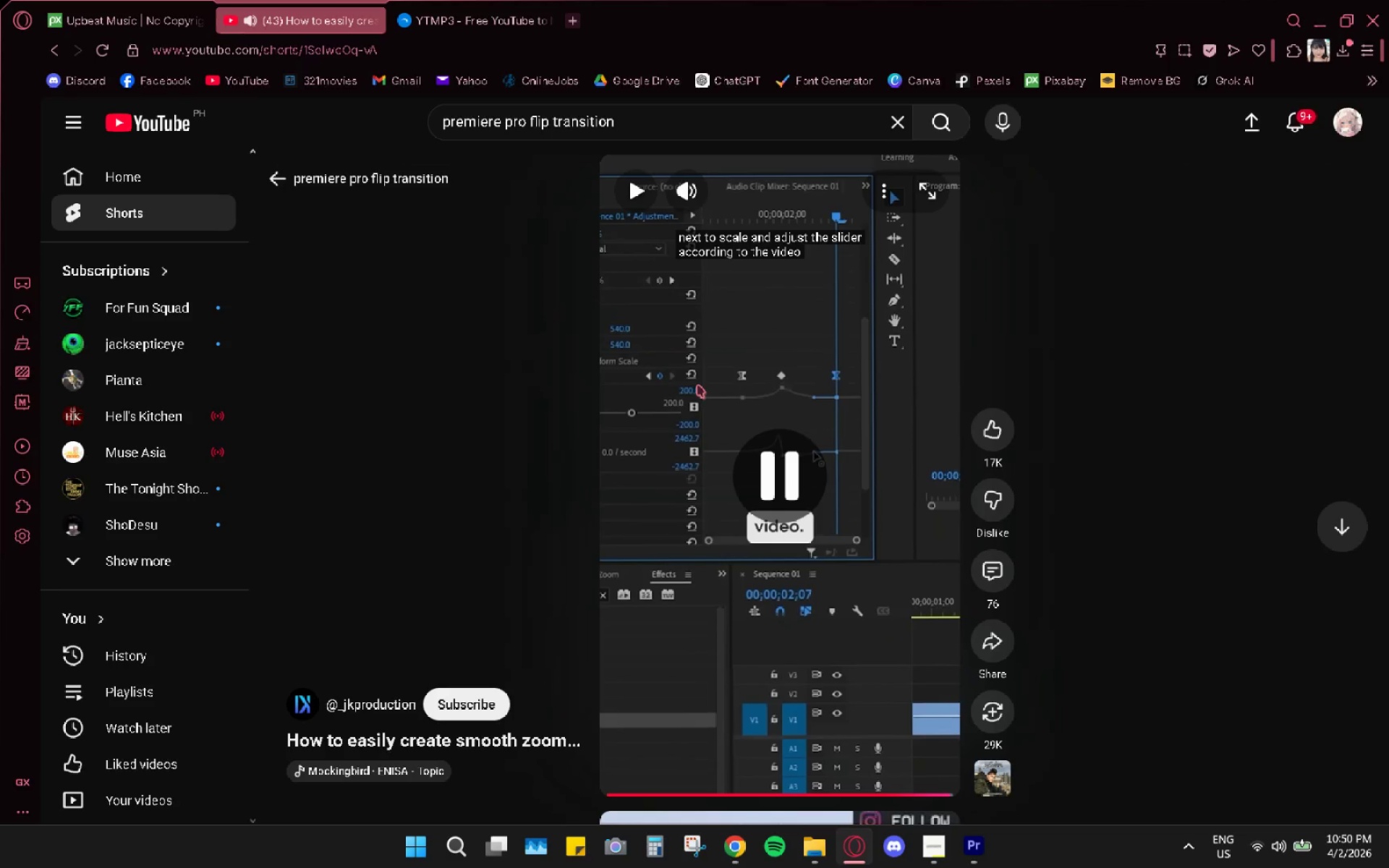 
left_click([697, 385])
 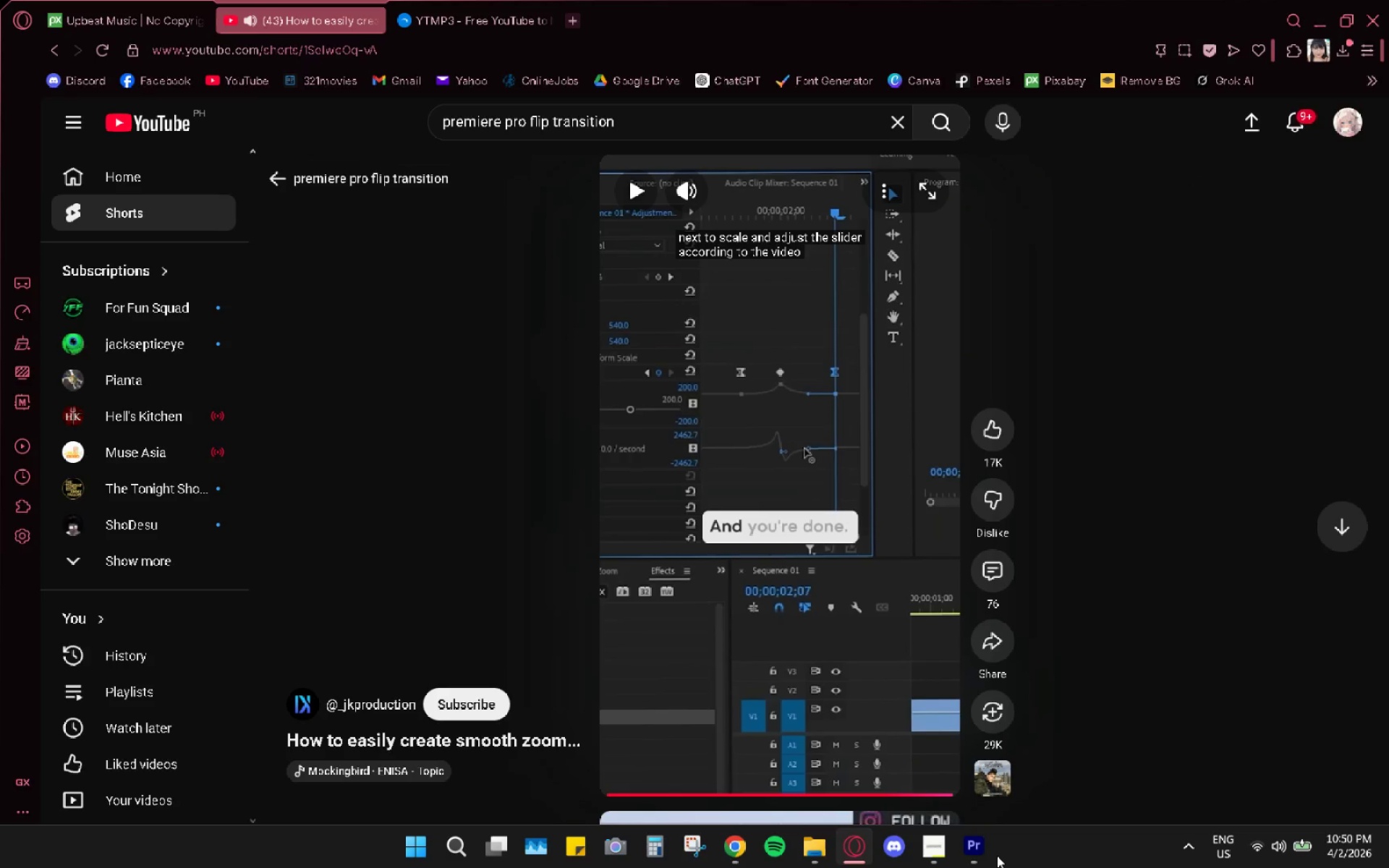 
double_click([984, 854])
 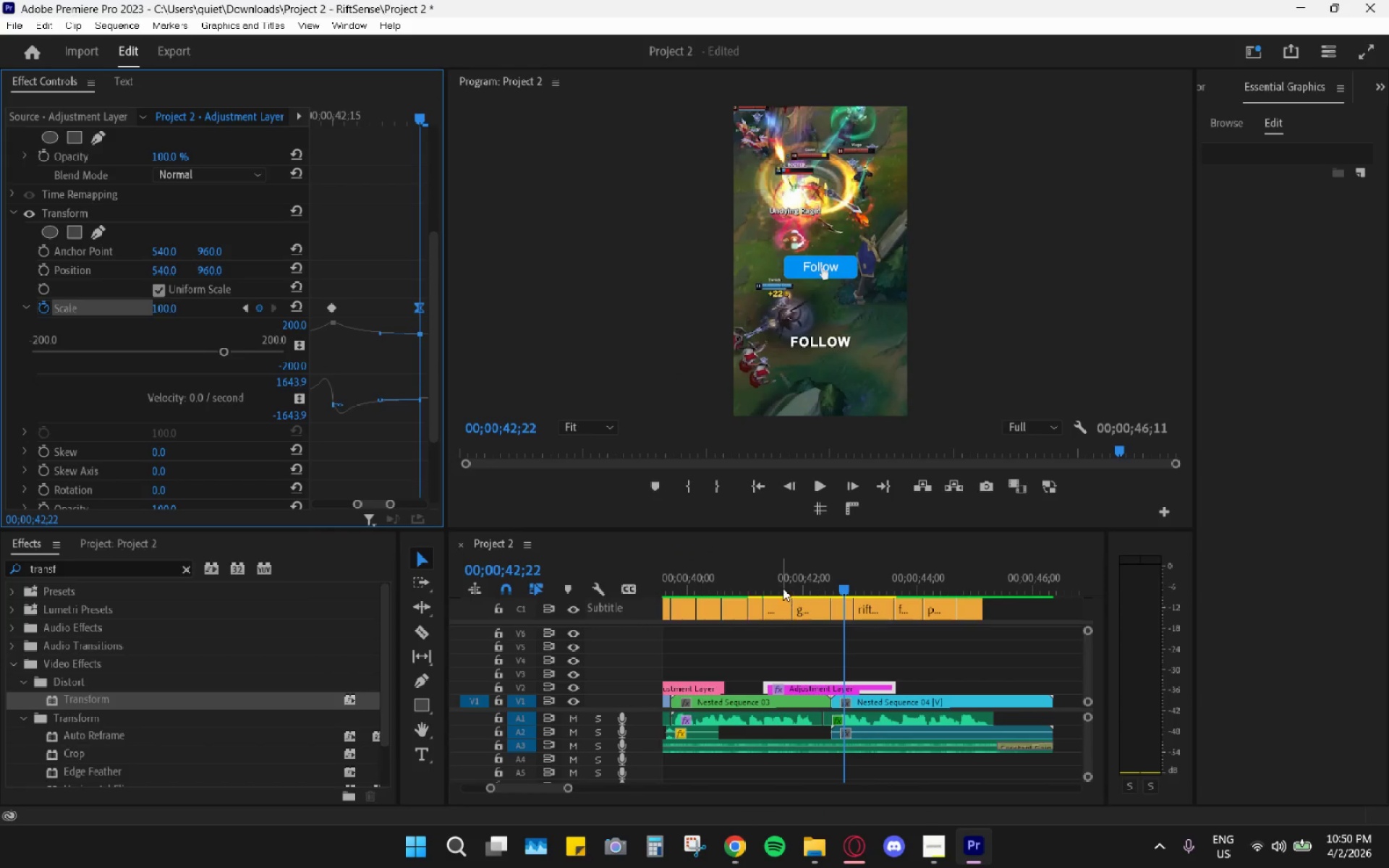 
left_click_drag(start_coordinate=[770, 584], to_coordinate=[763, 581])
 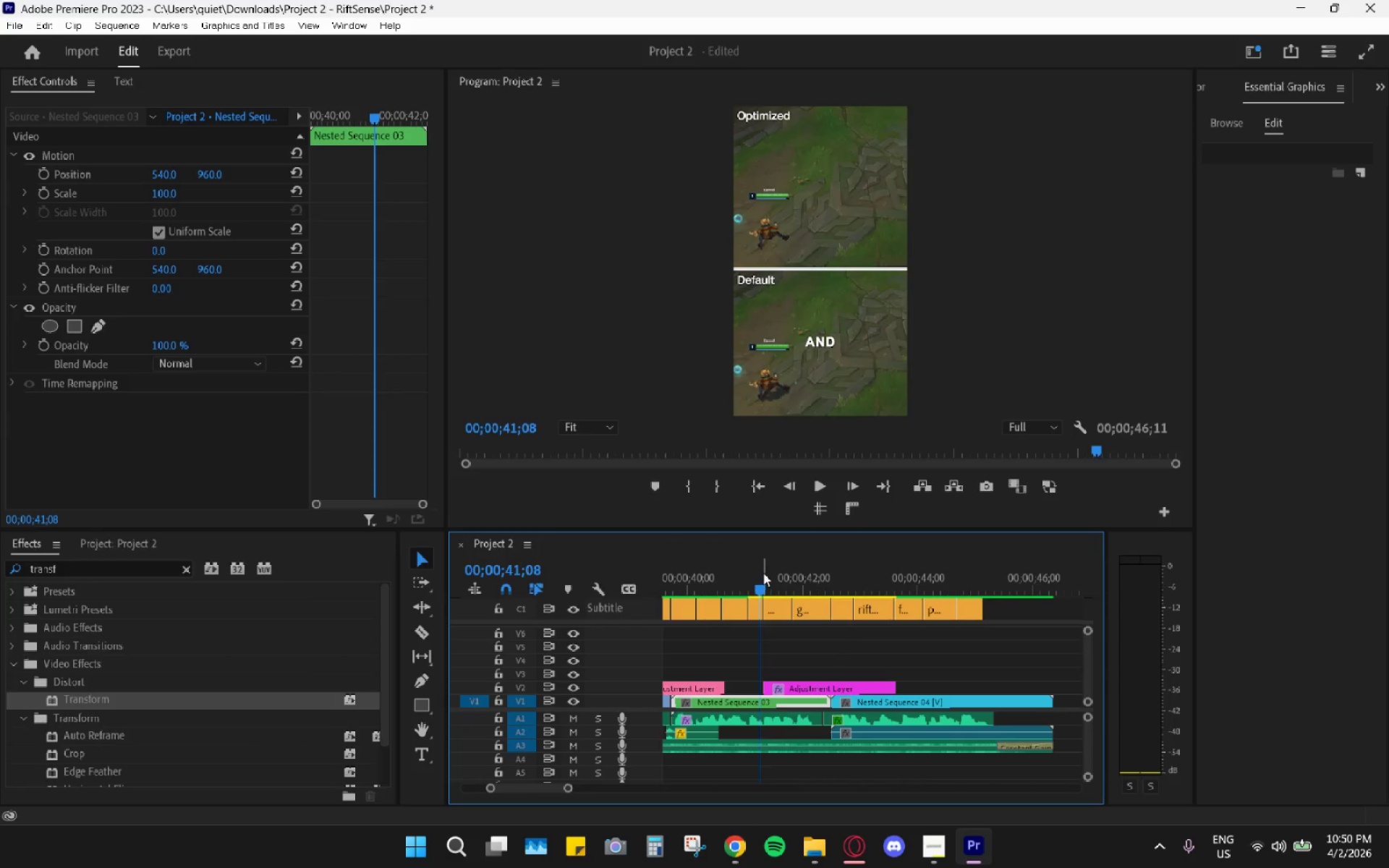 
key(Space)
 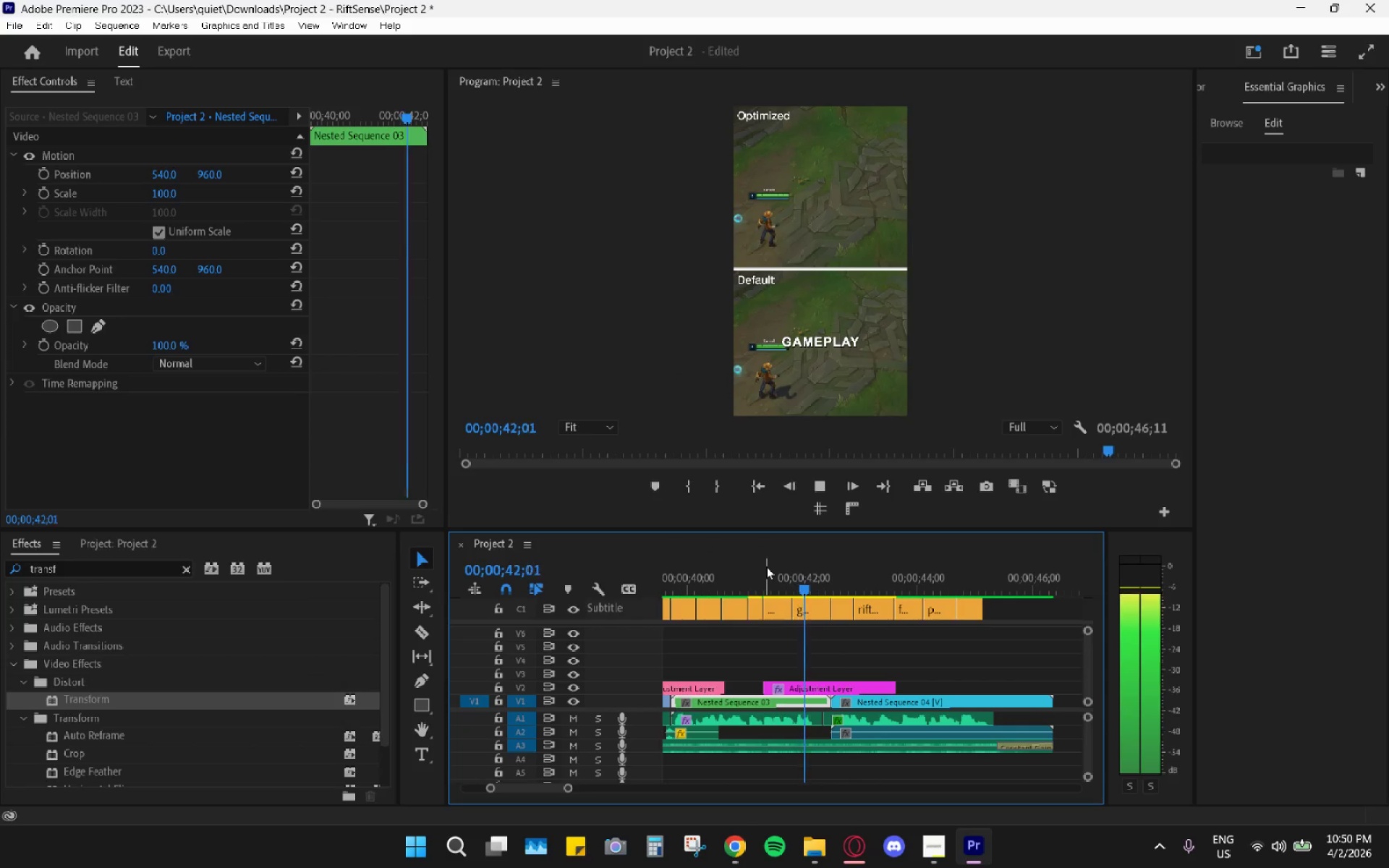 
key(Space)
 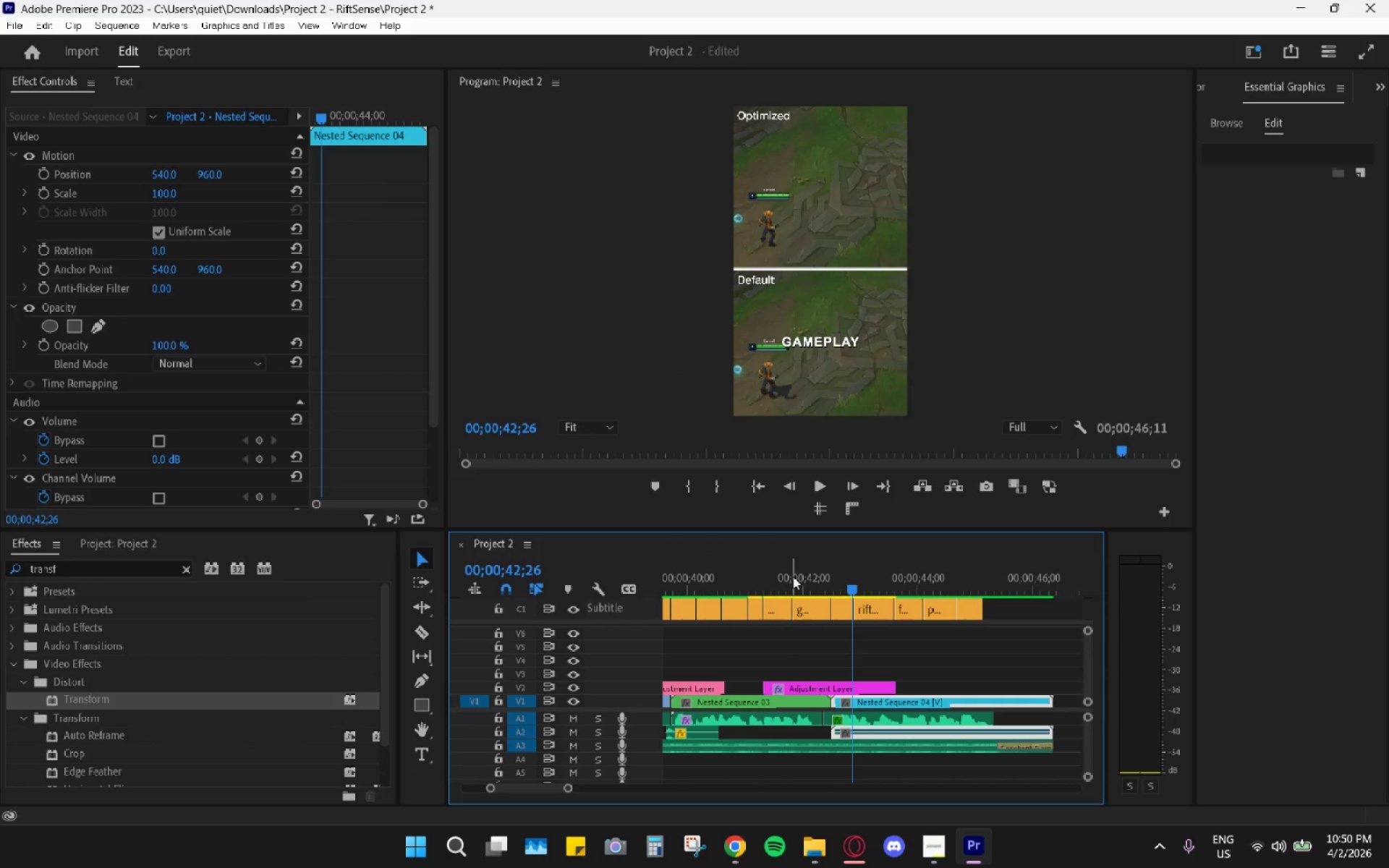 
left_click_drag(start_coordinate=[784, 569], to_coordinate=[771, 569])
 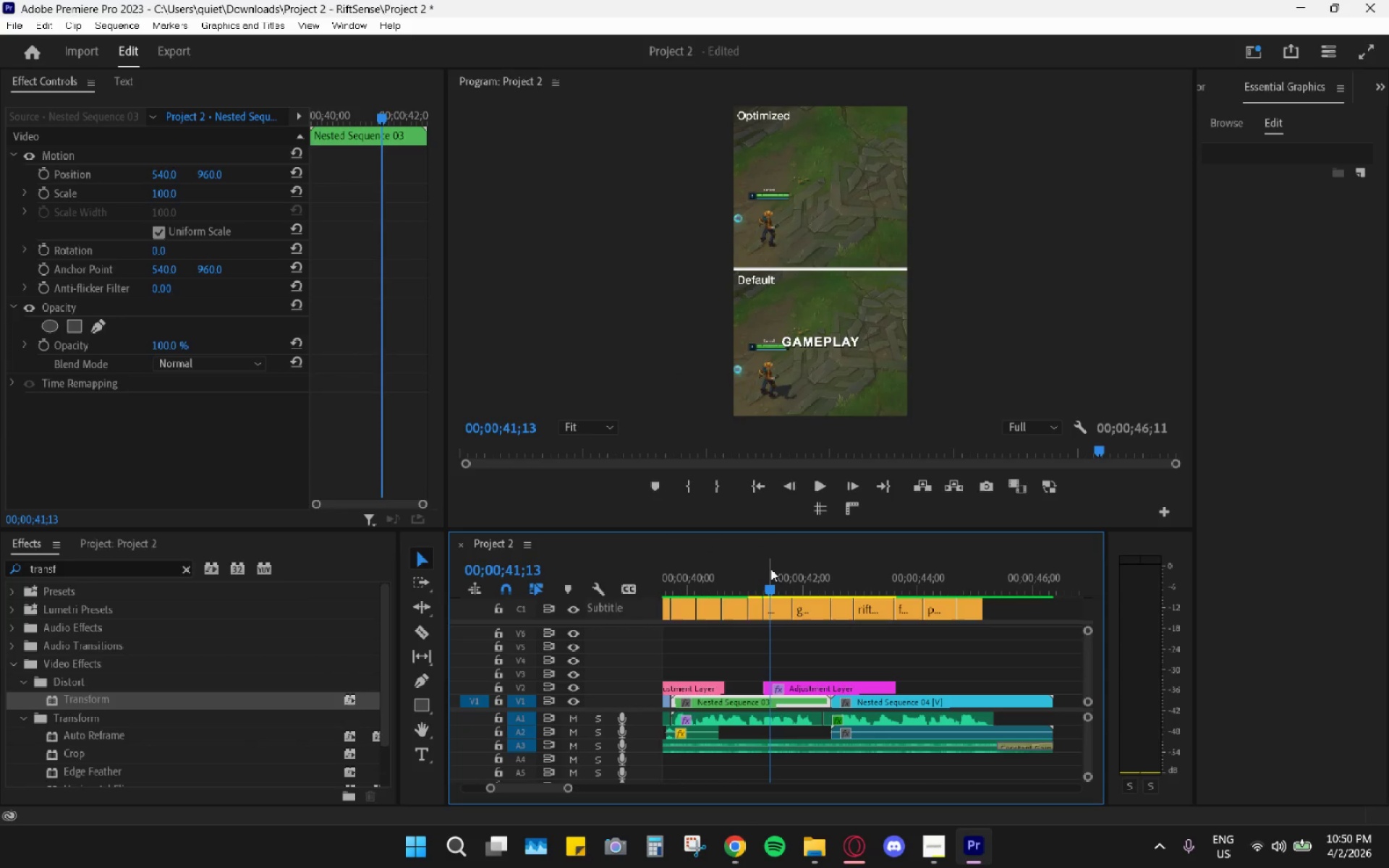 
key(Space)
 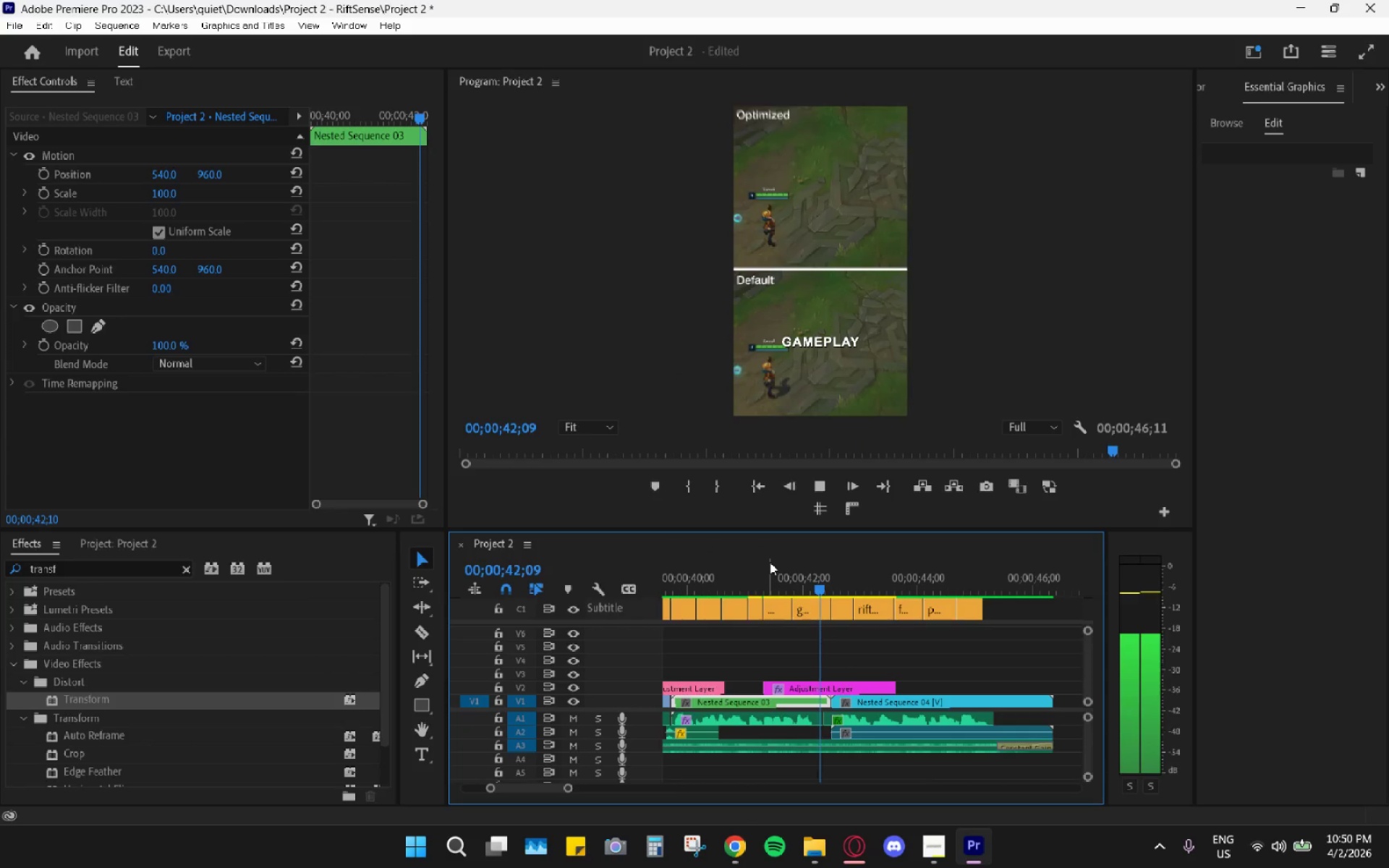 
key(Space)
 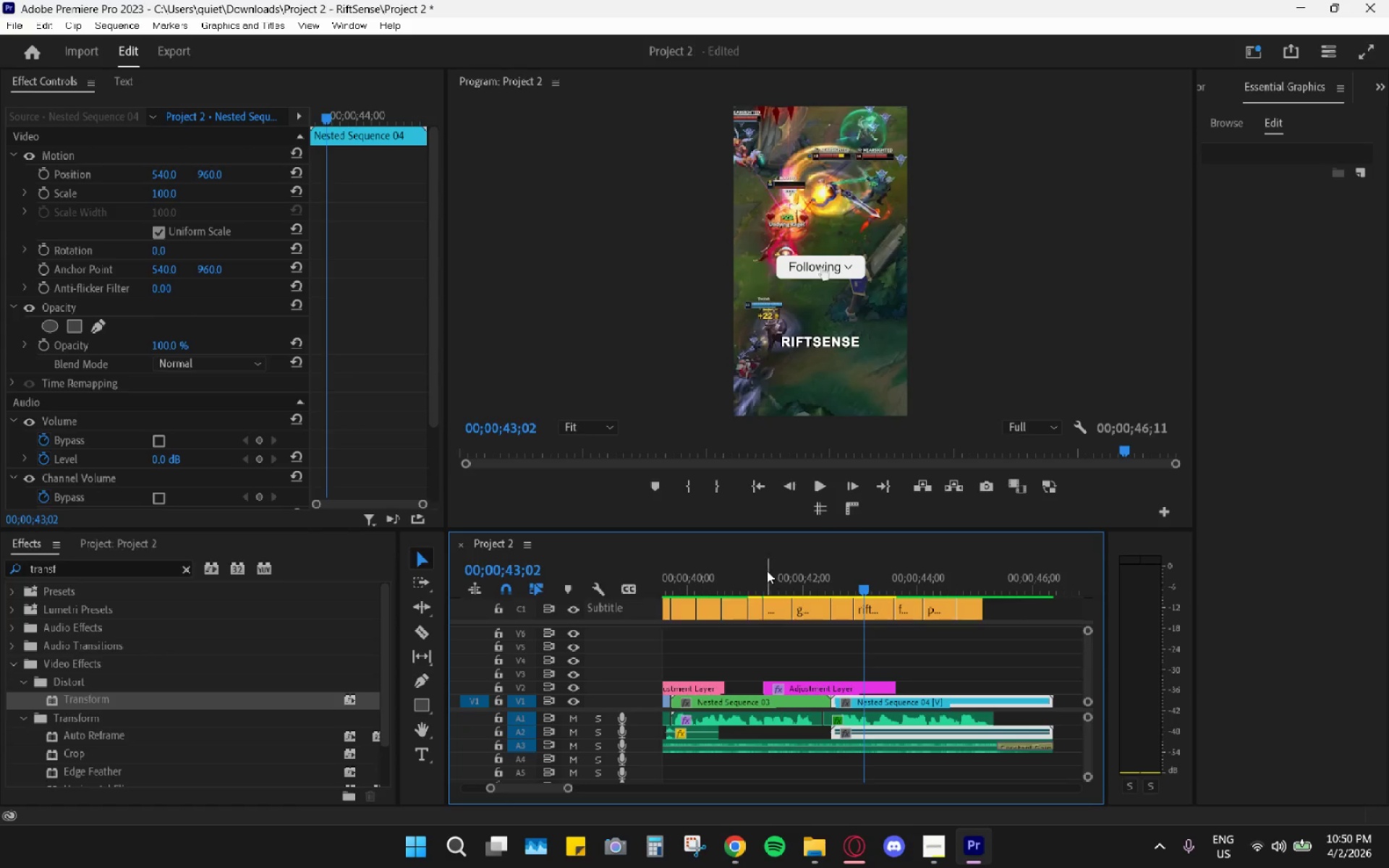 
left_click_drag(start_coordinate=[765, 574], to_coordinate=[833, 610])
 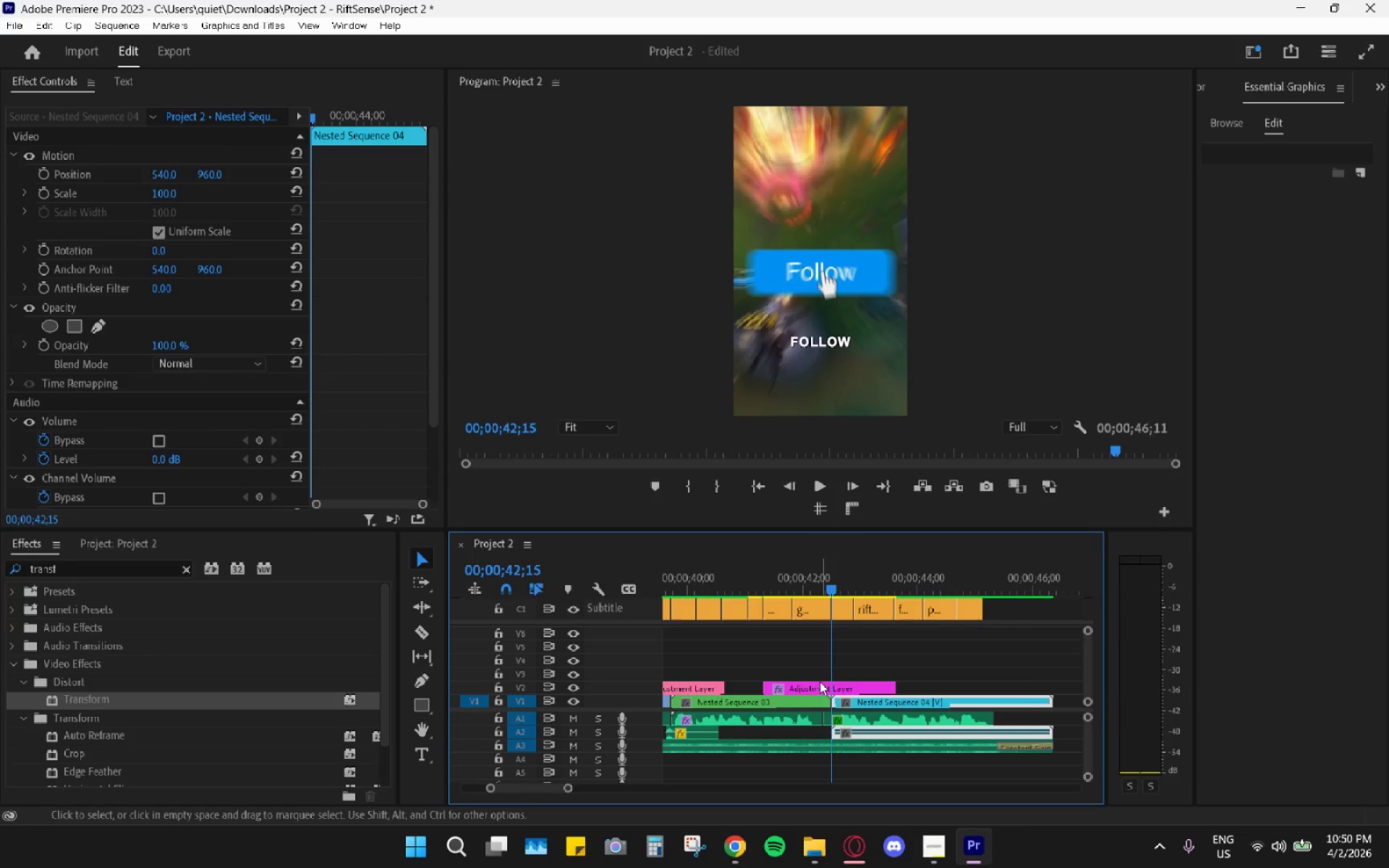 
left_click([820, 684])
 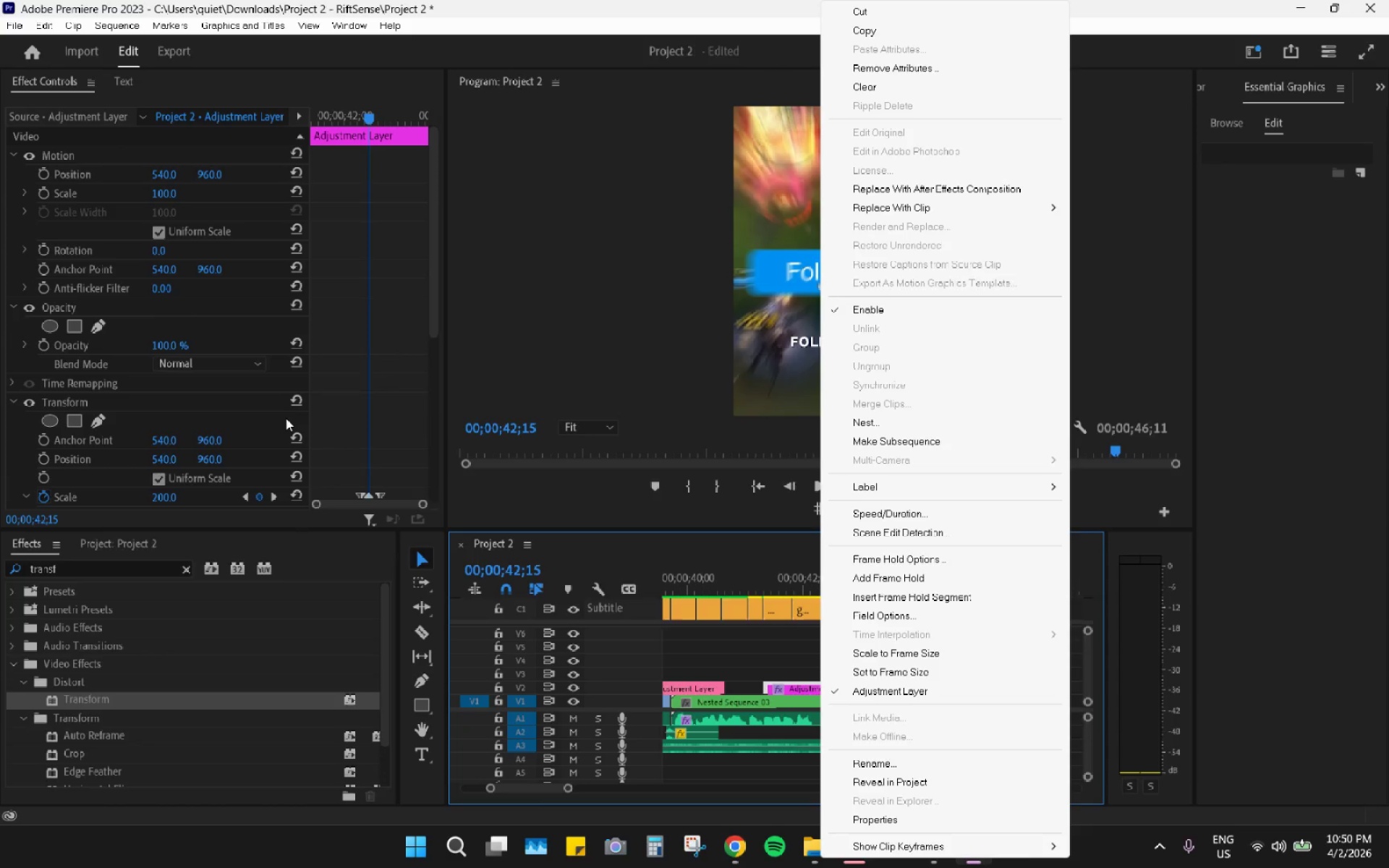 
scroll: coordinate [386, 405], scroll_direction: down, amount: 8.0
 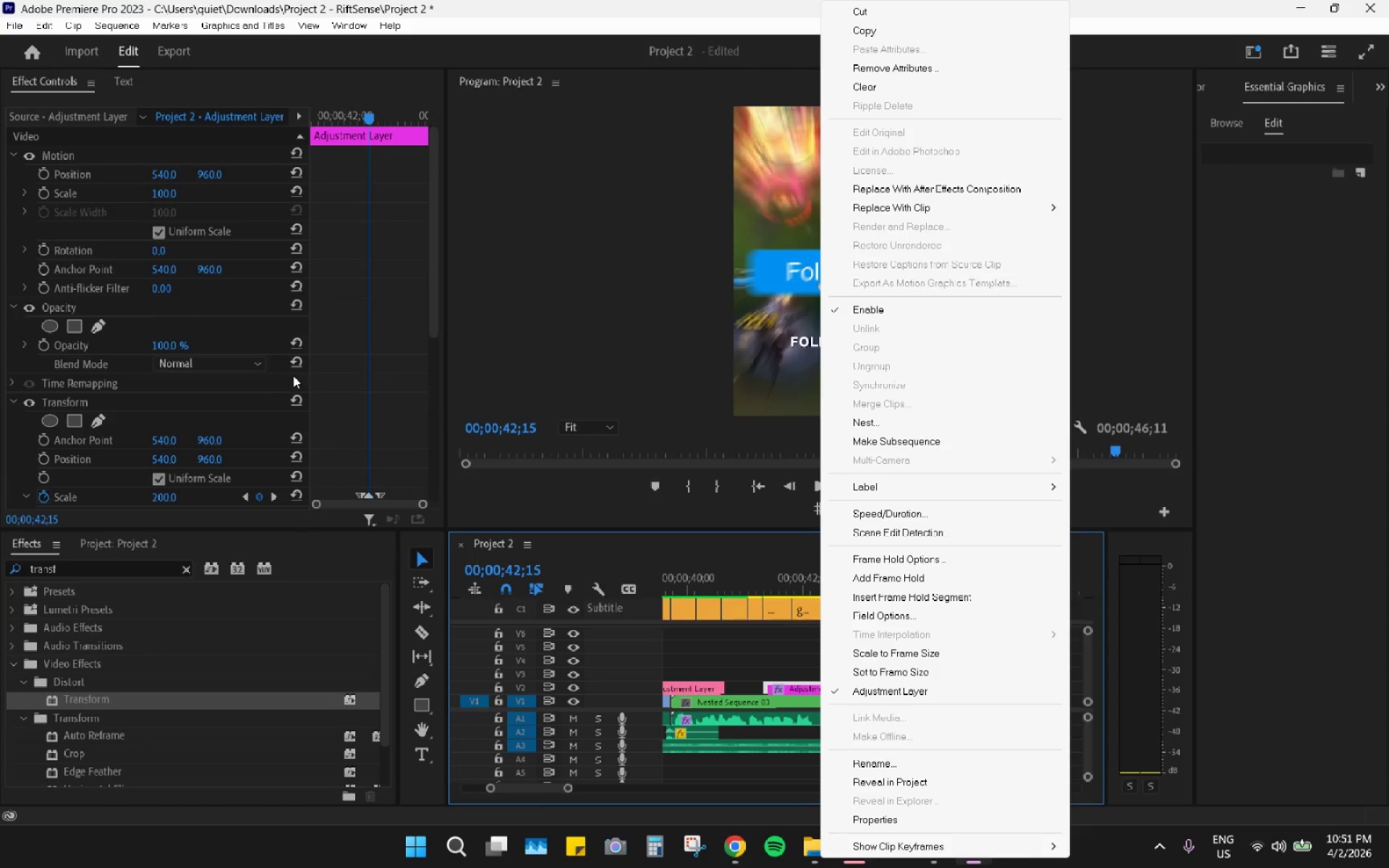 
left_click([292, 382])
 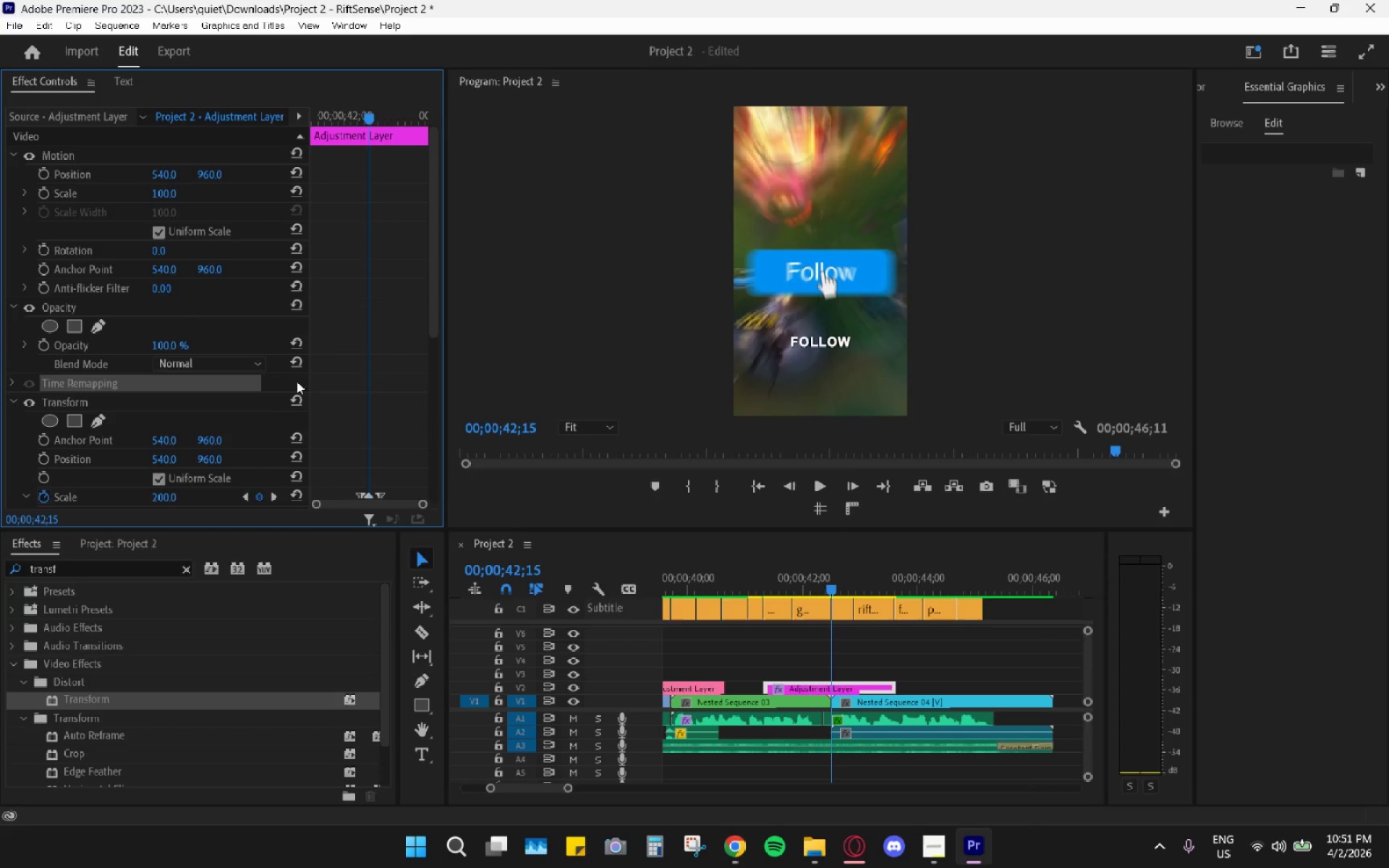 
scroll: coordinate [318, 375], scroll_direction: down, amount: 11.0
 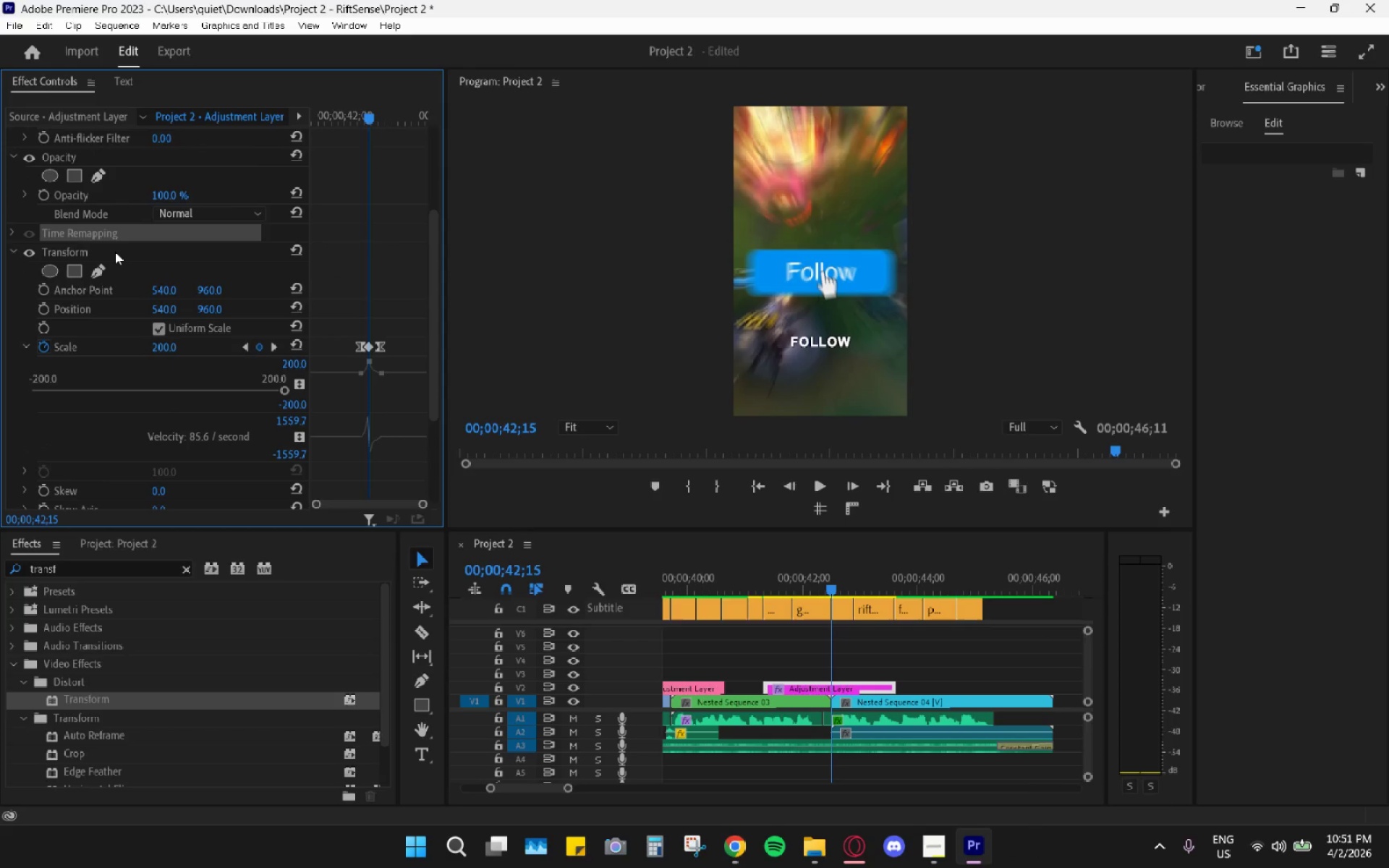 
right_click([115, 250])
 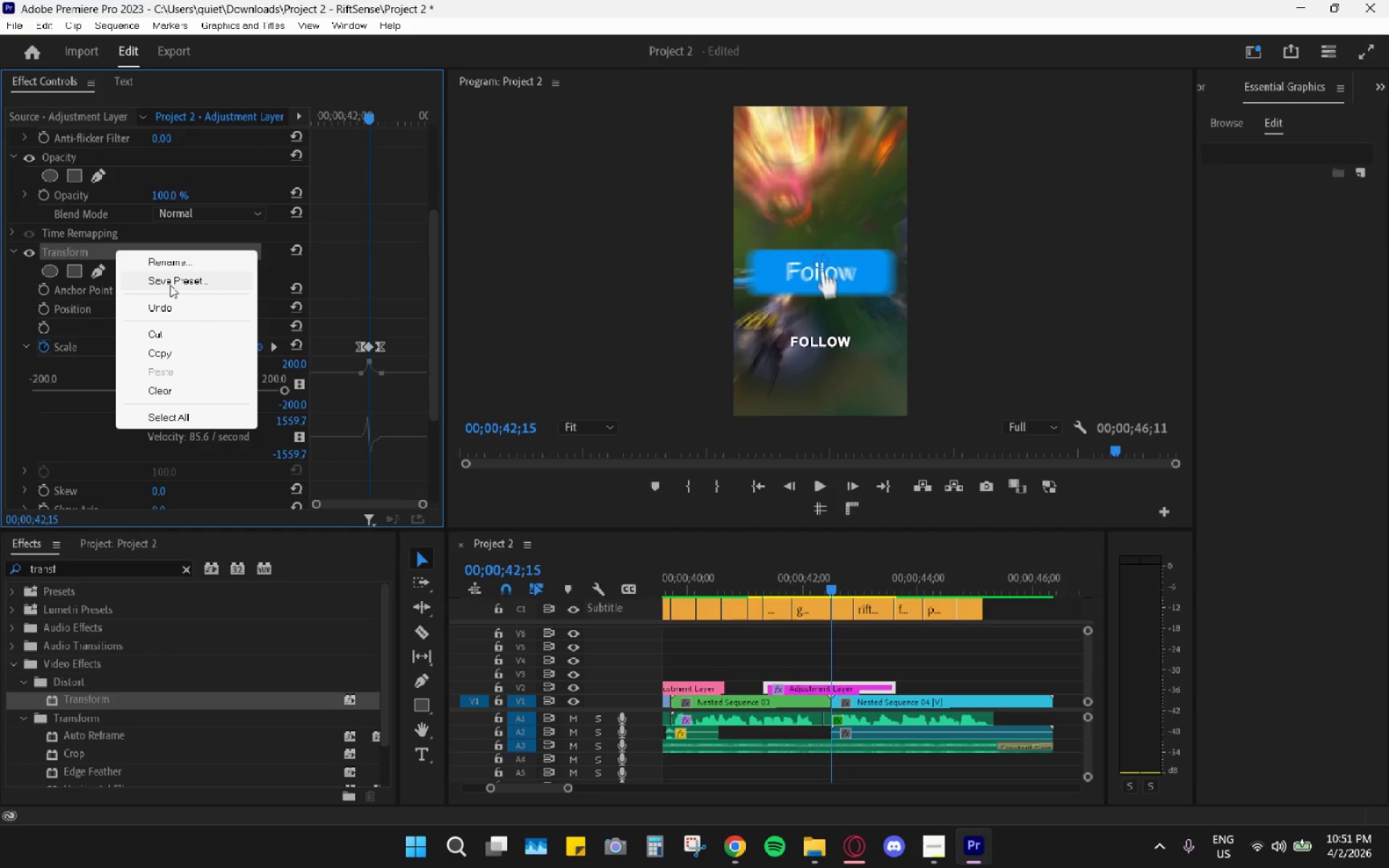 
left_click([170, 285])
 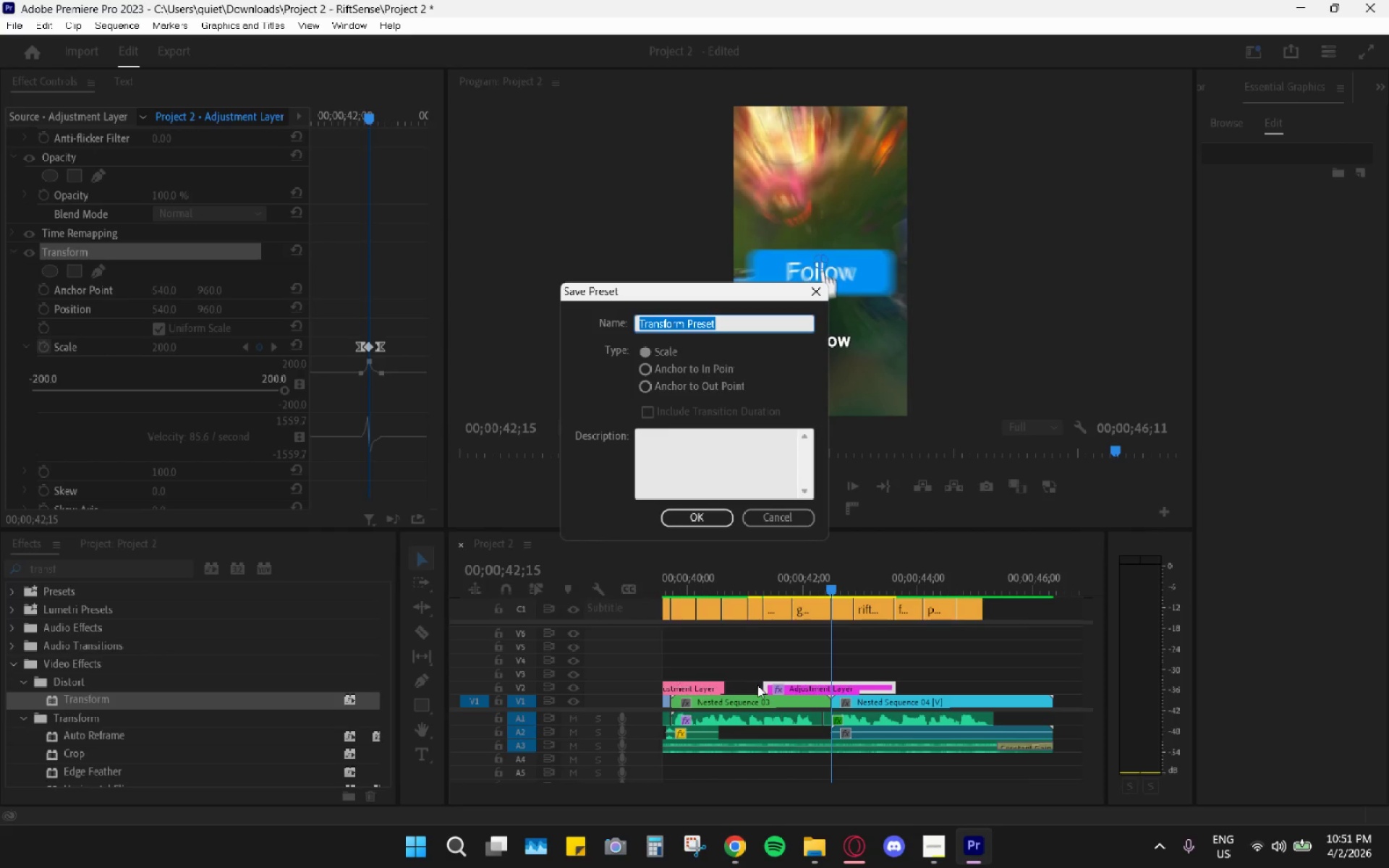 
left_click([846, 851])
 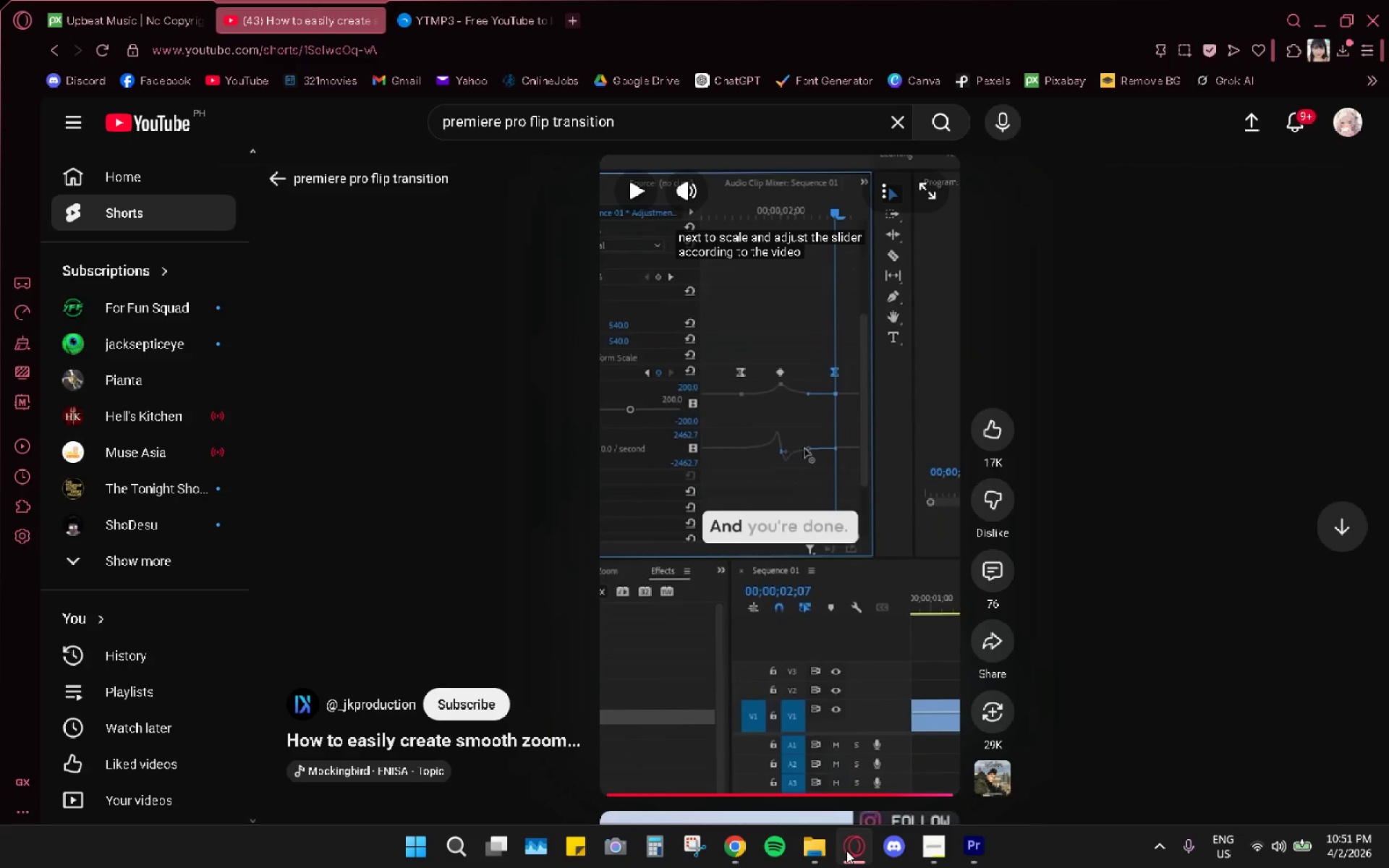 
left_click([846, 851])
 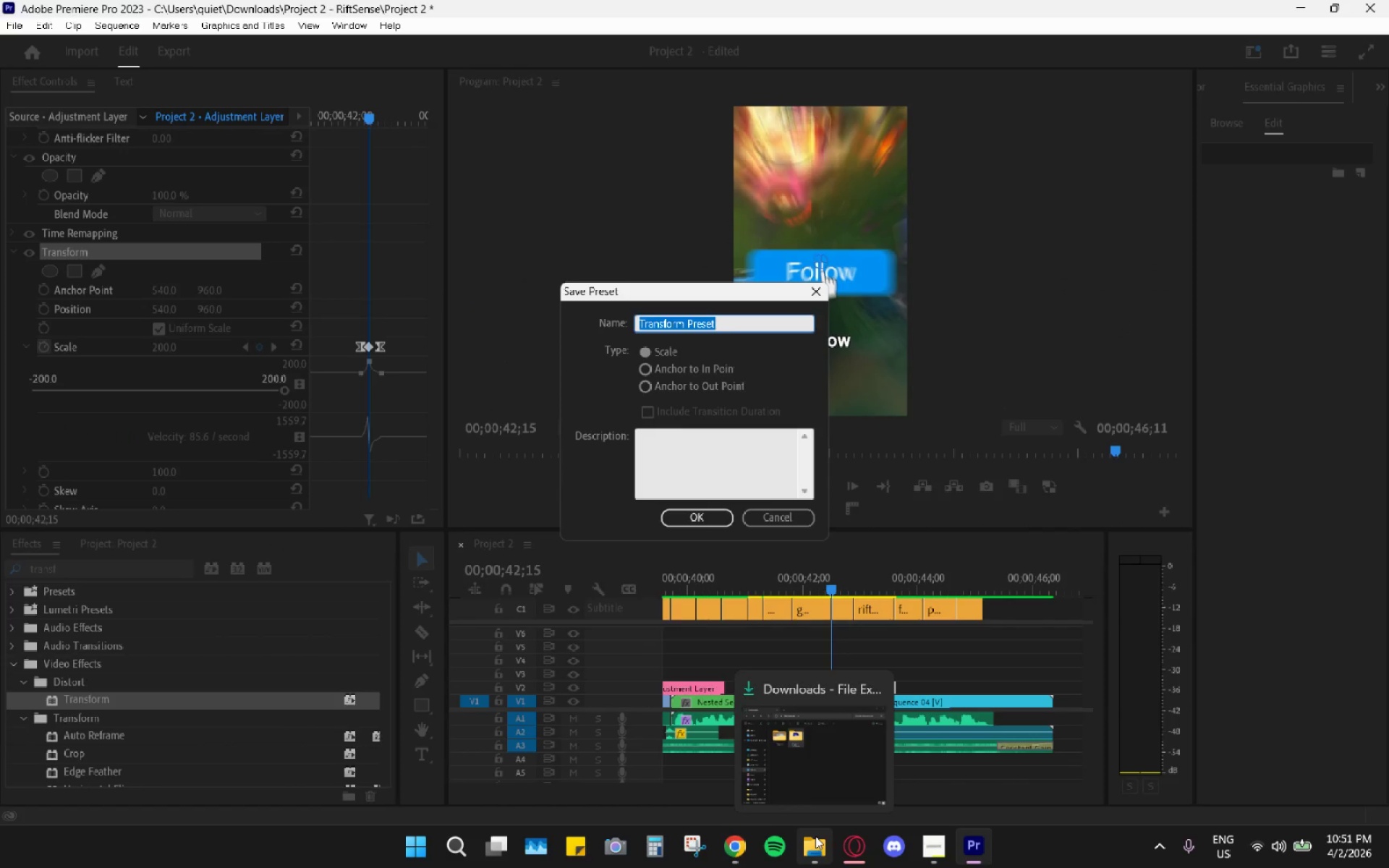 
type(Smooth )
 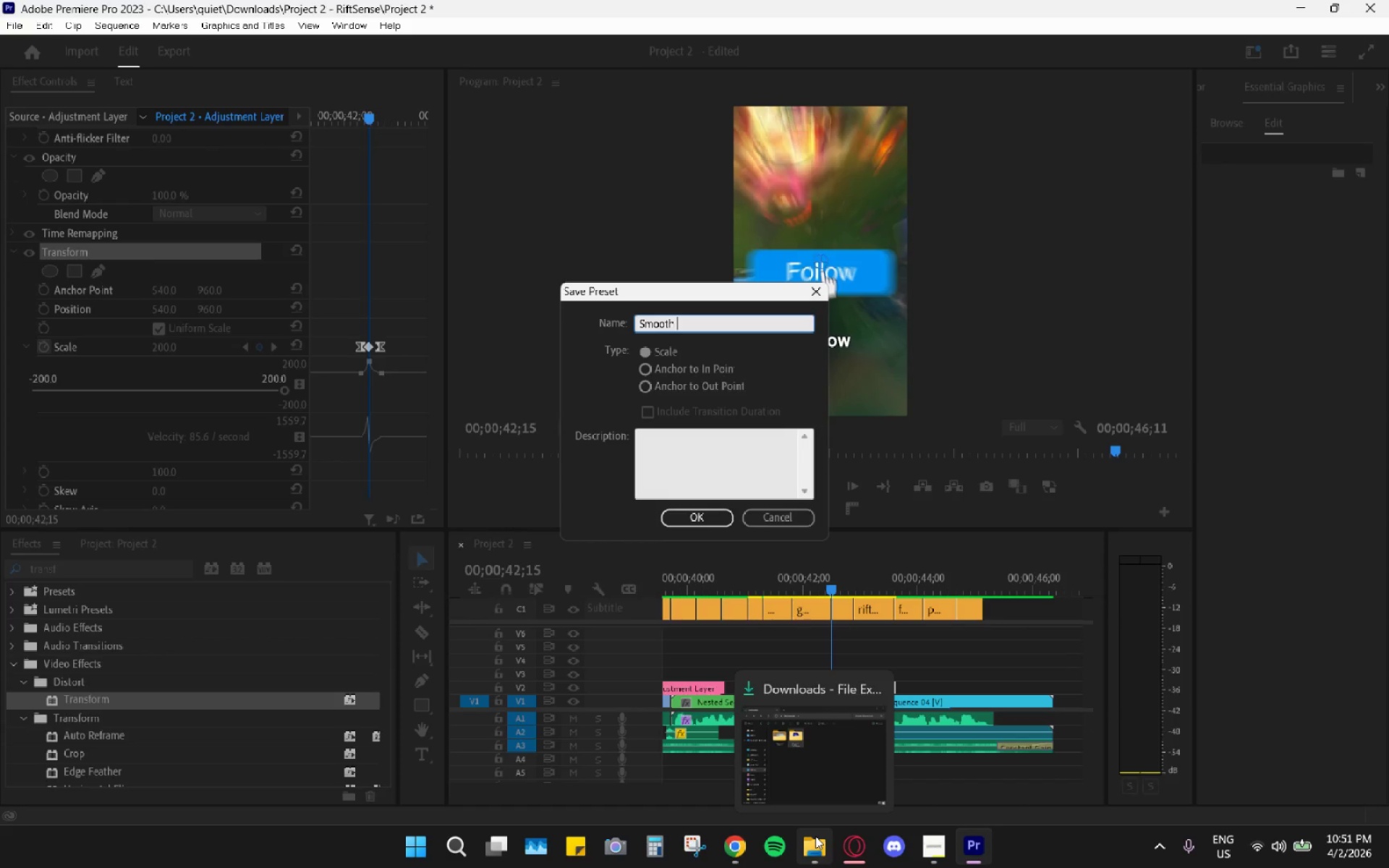 
key(Enter)
 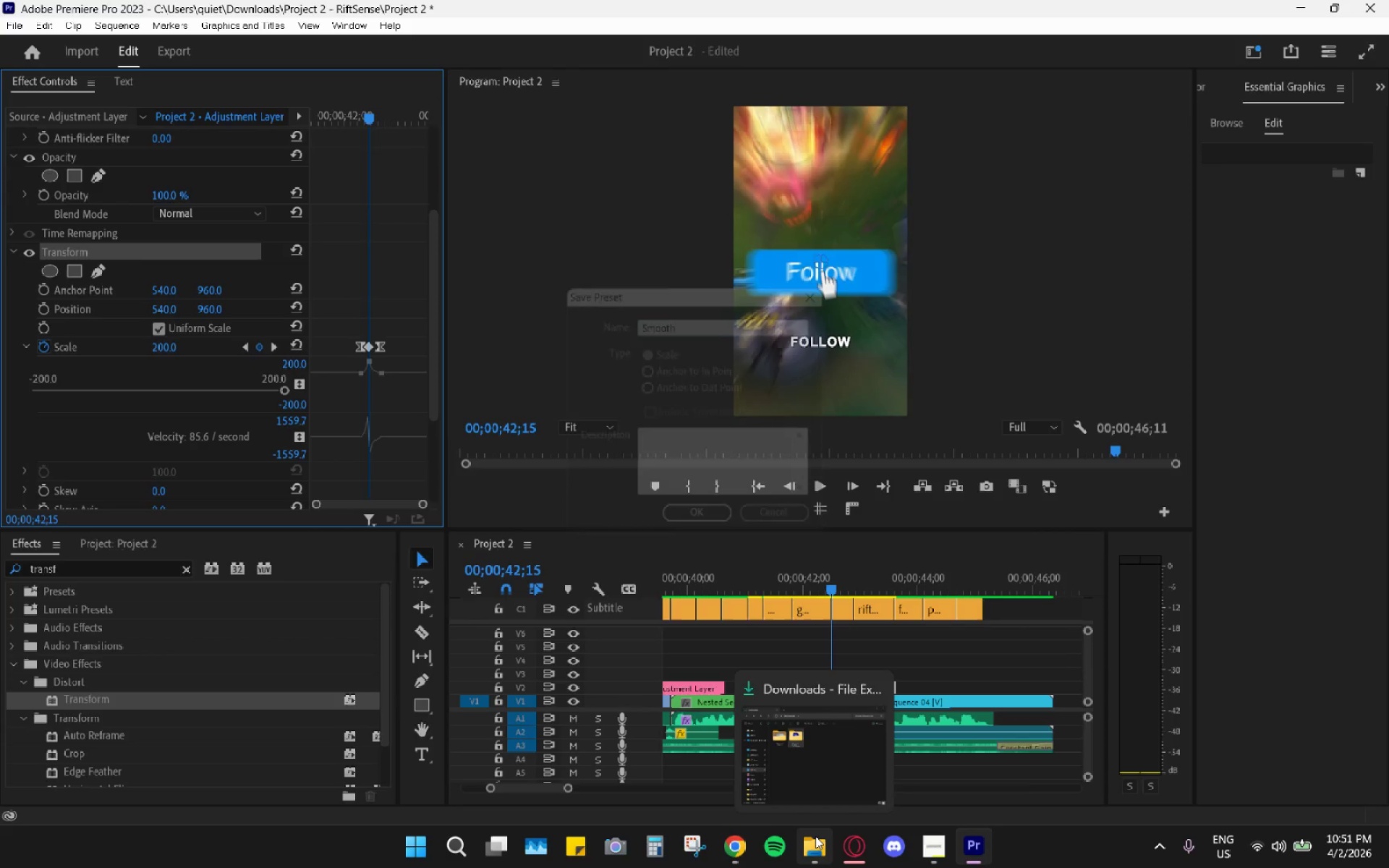 
type(zoom)
 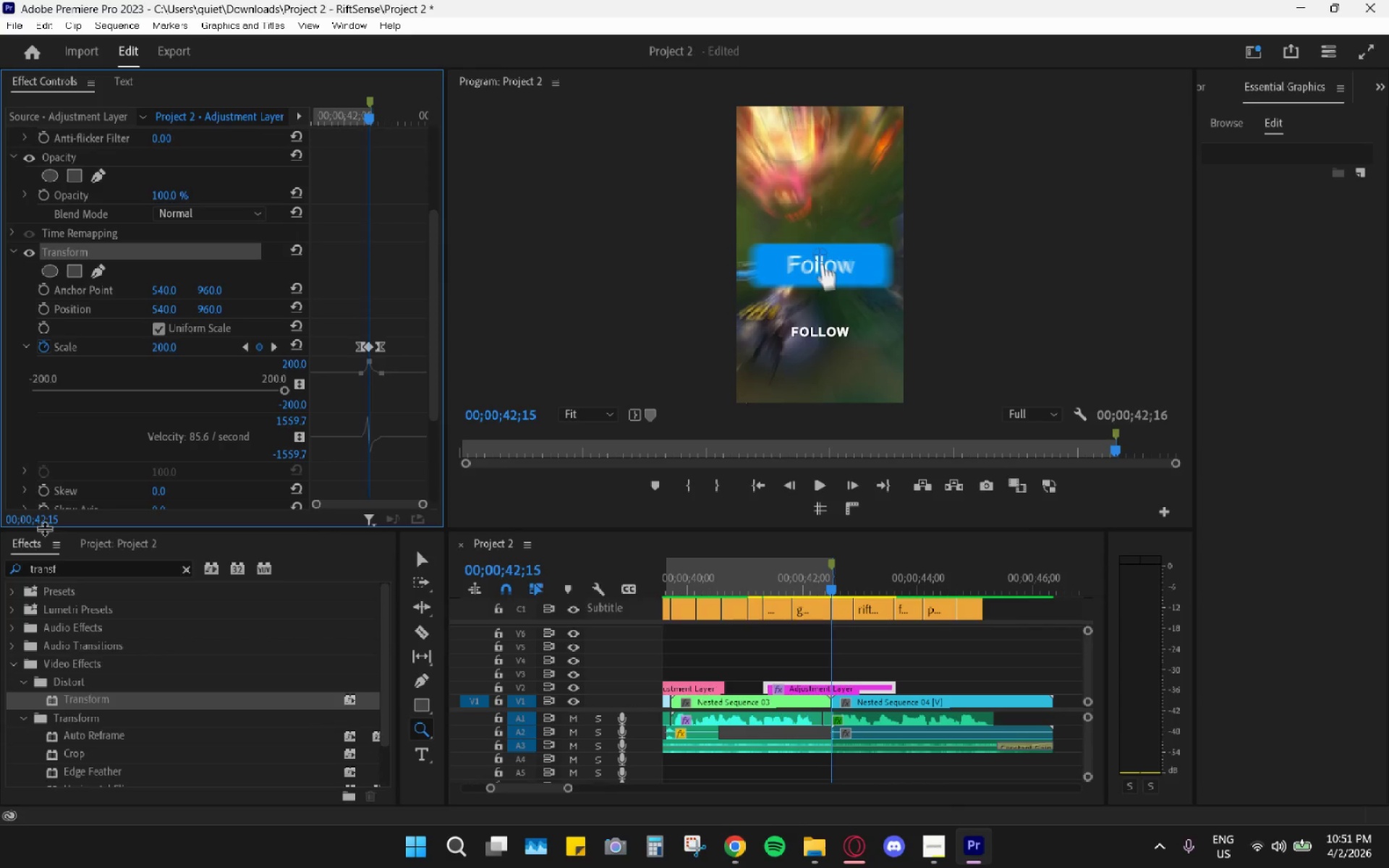 
left_click([93, 545])
 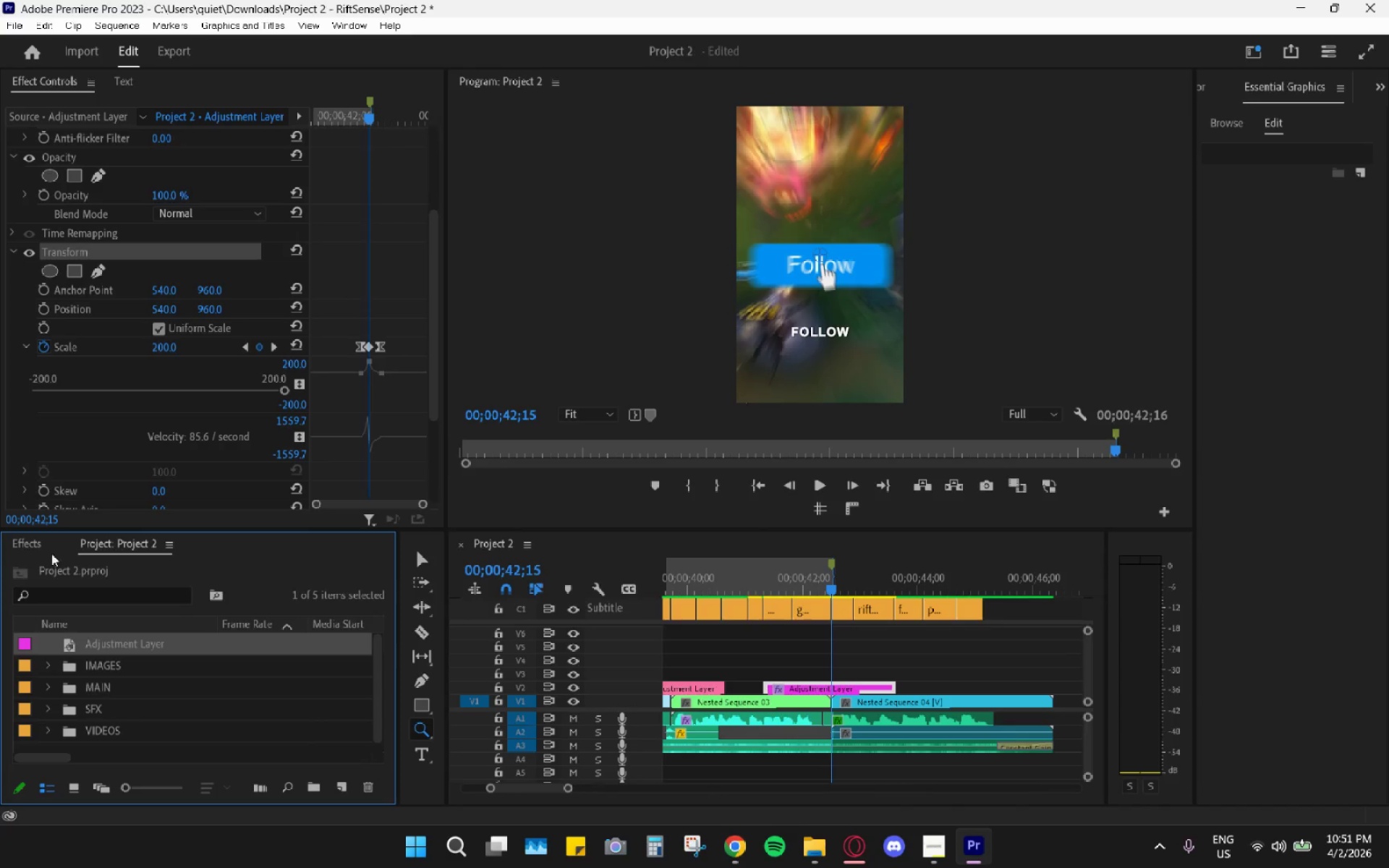 
left_click([33, 545])
 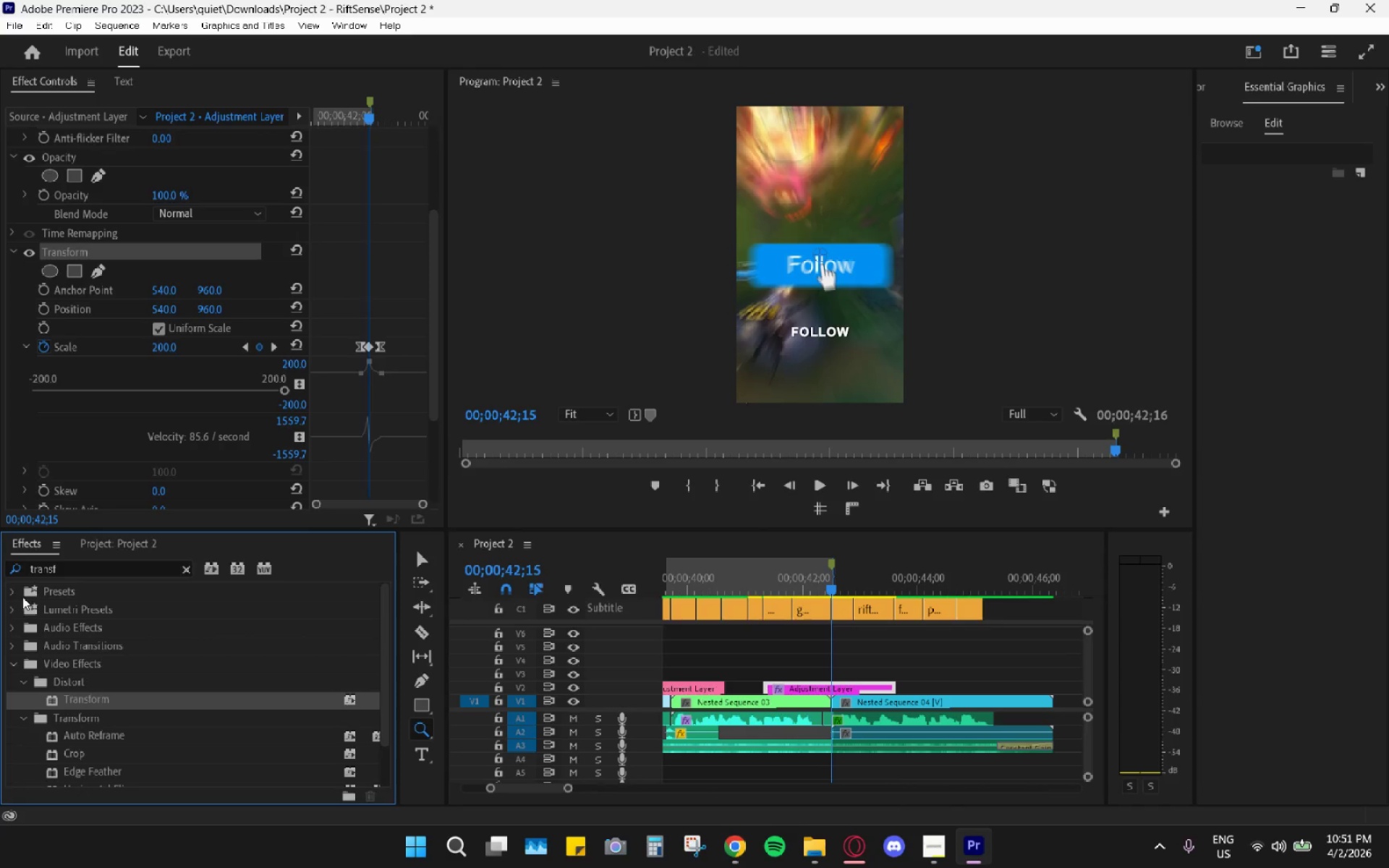 
left_click([10, 595])
 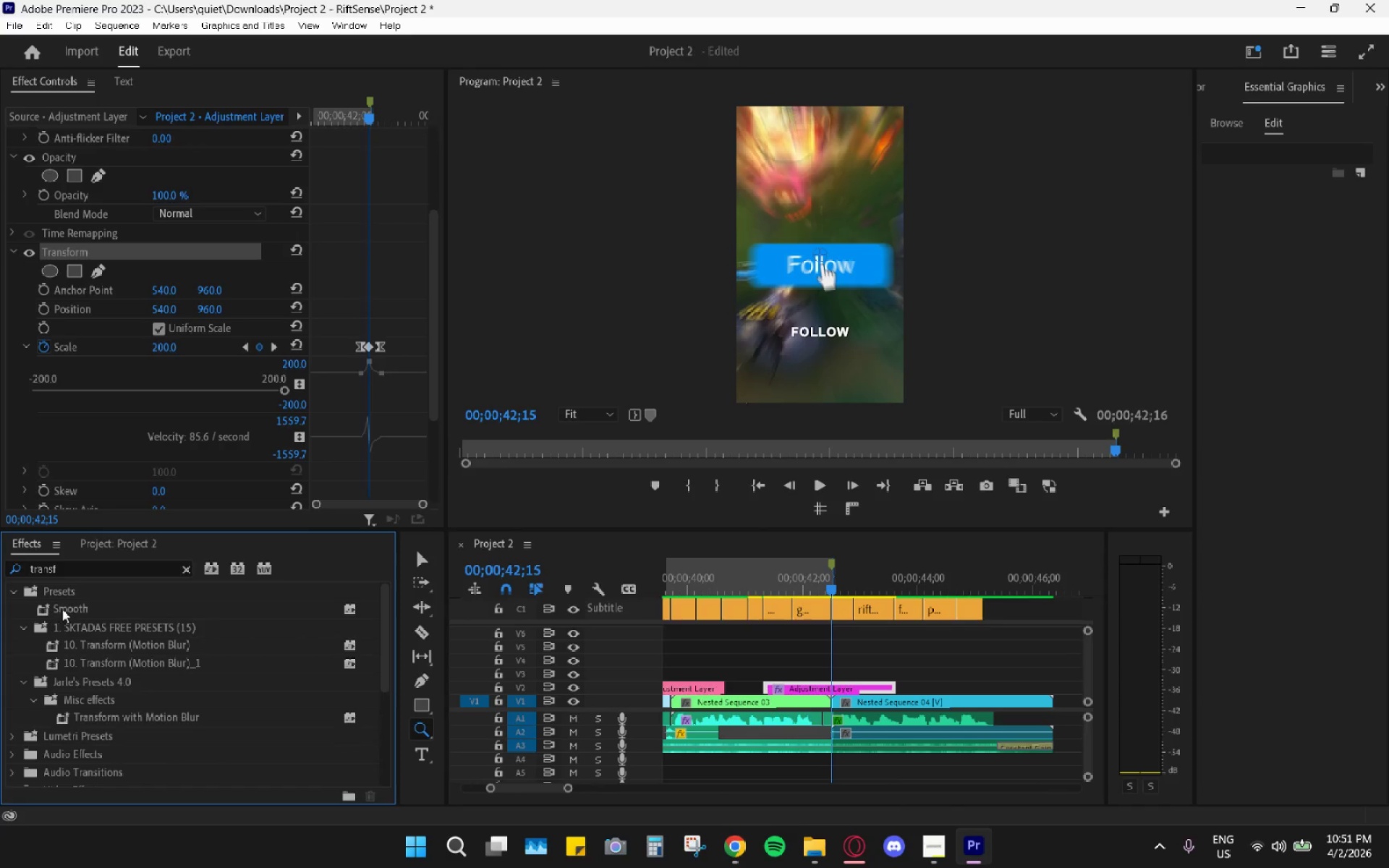 
left_click([188, 568])
 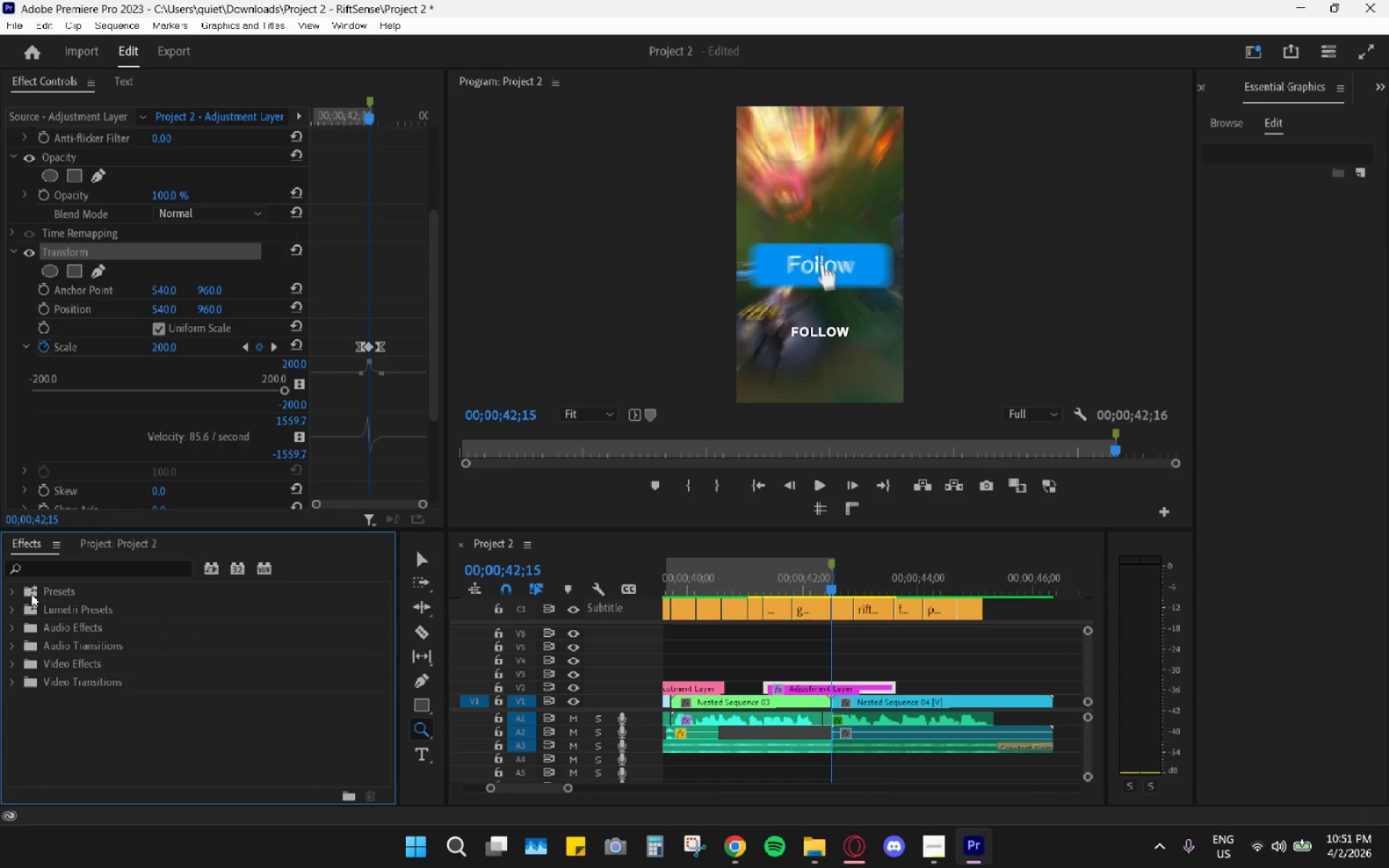 
left_click([10, 593])
 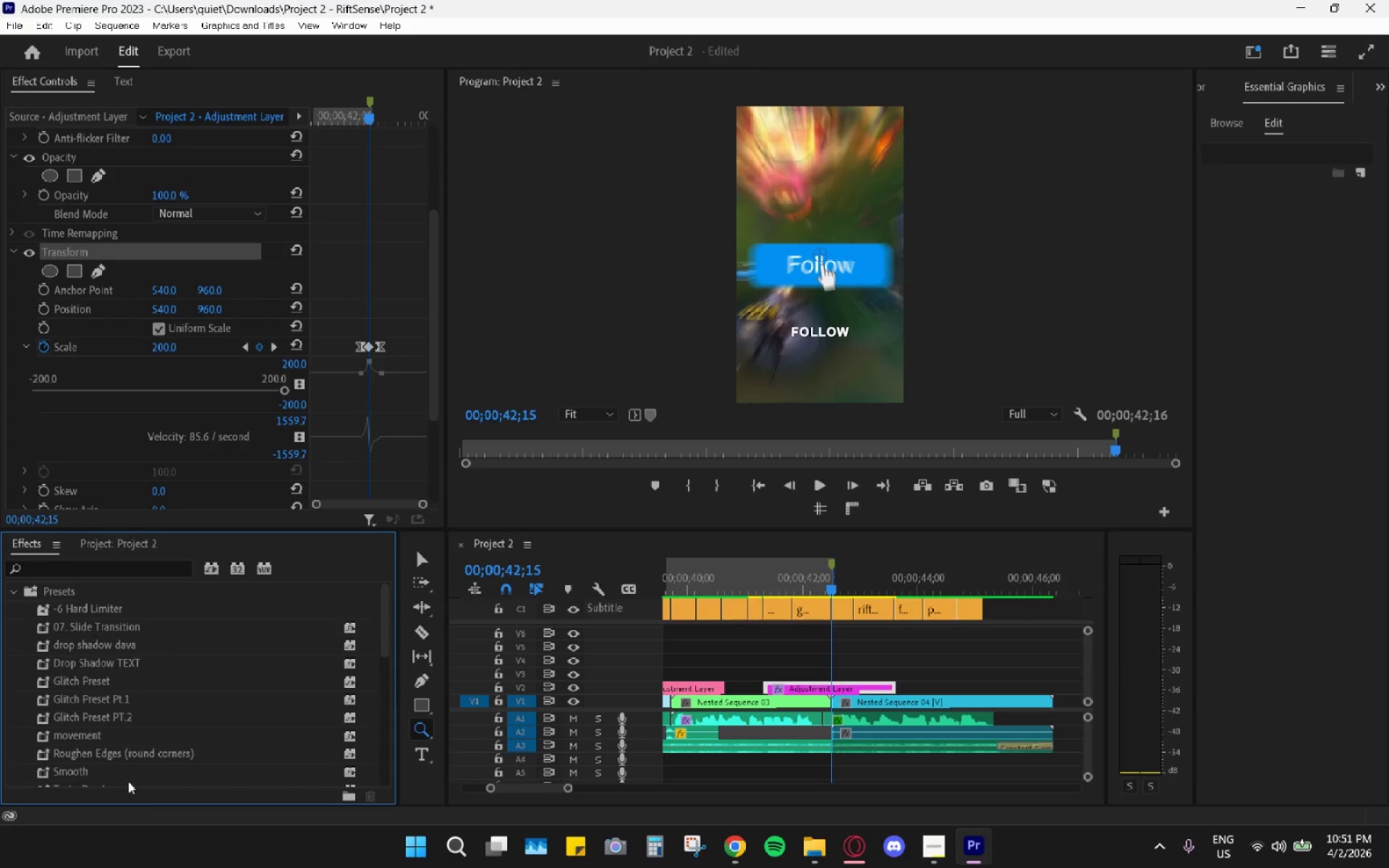 
scroll: coordinate [136, 792], scroll_direction: down, amount: 3.0
 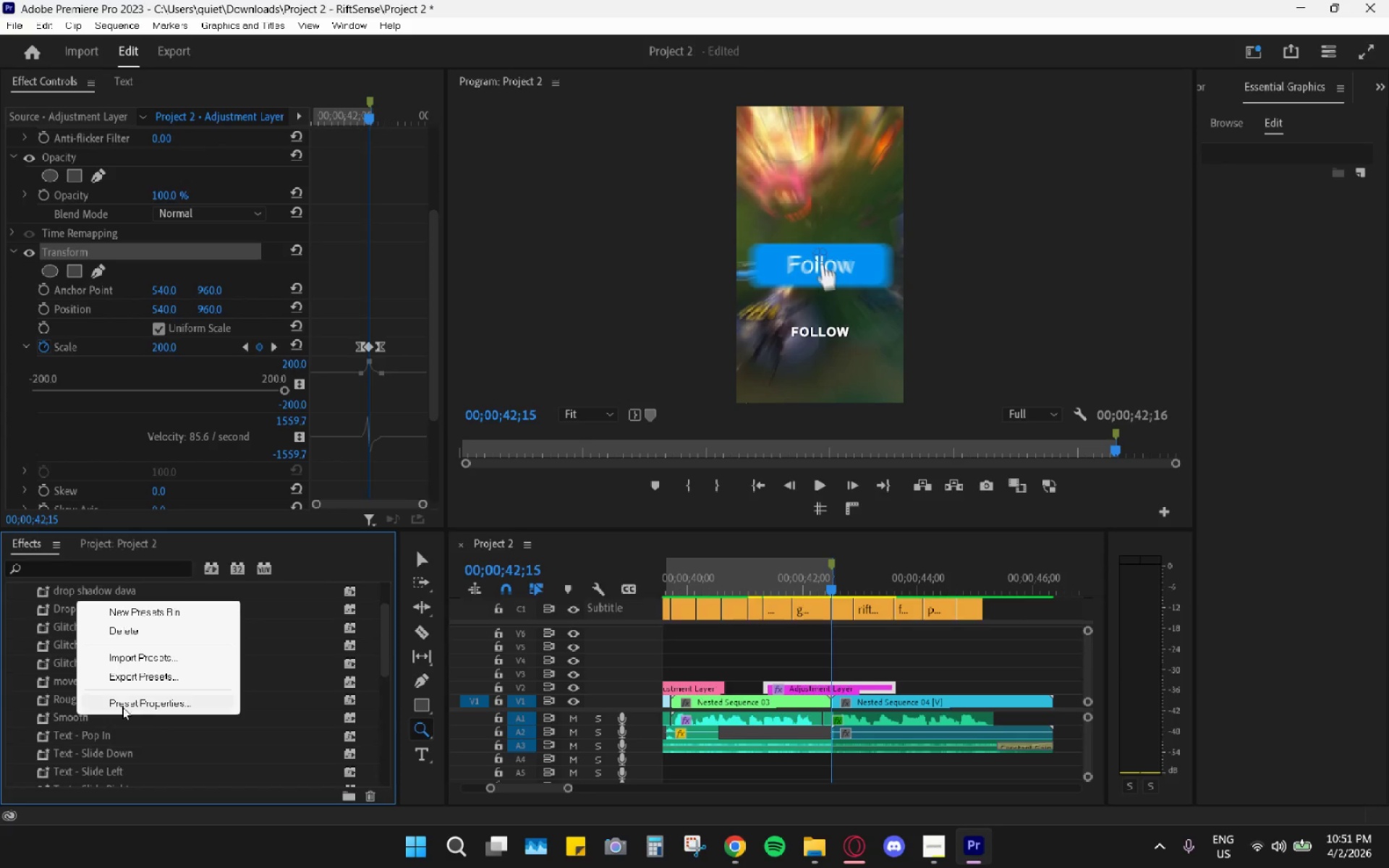 
left_click([137, 634])
 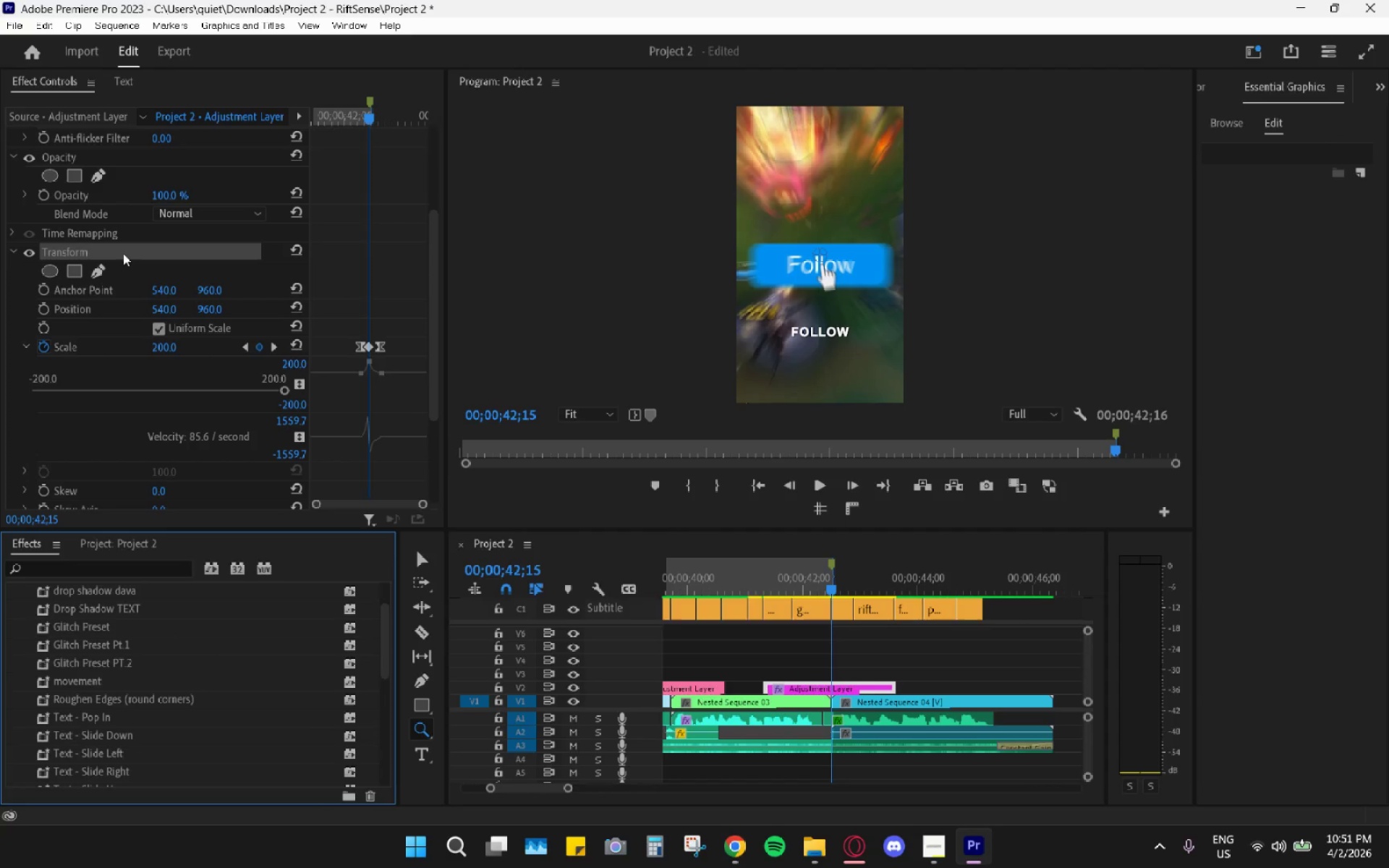 
wait(5.84)
 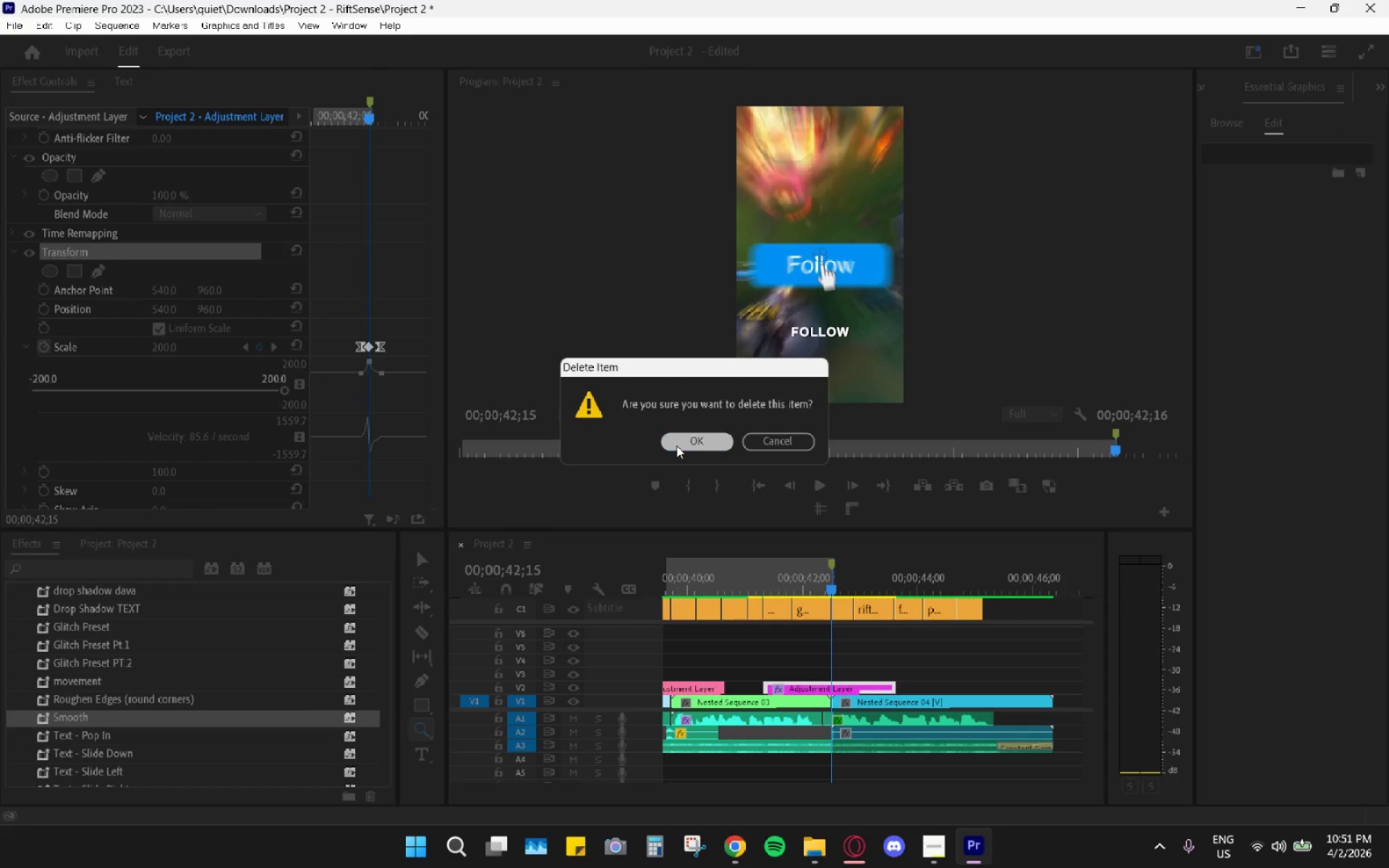 
right_click([801, 571])
 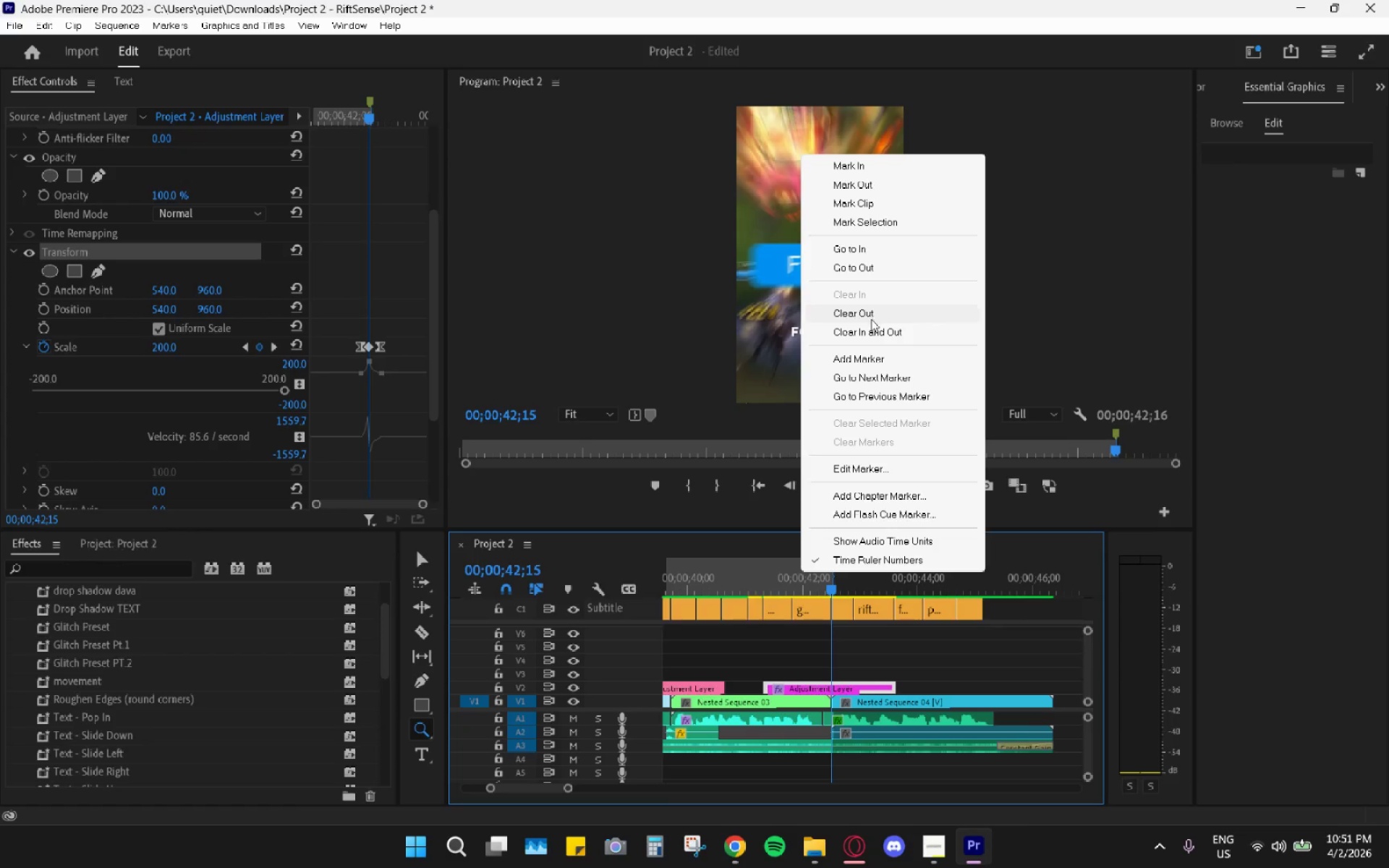 
left_click([866, 332])
 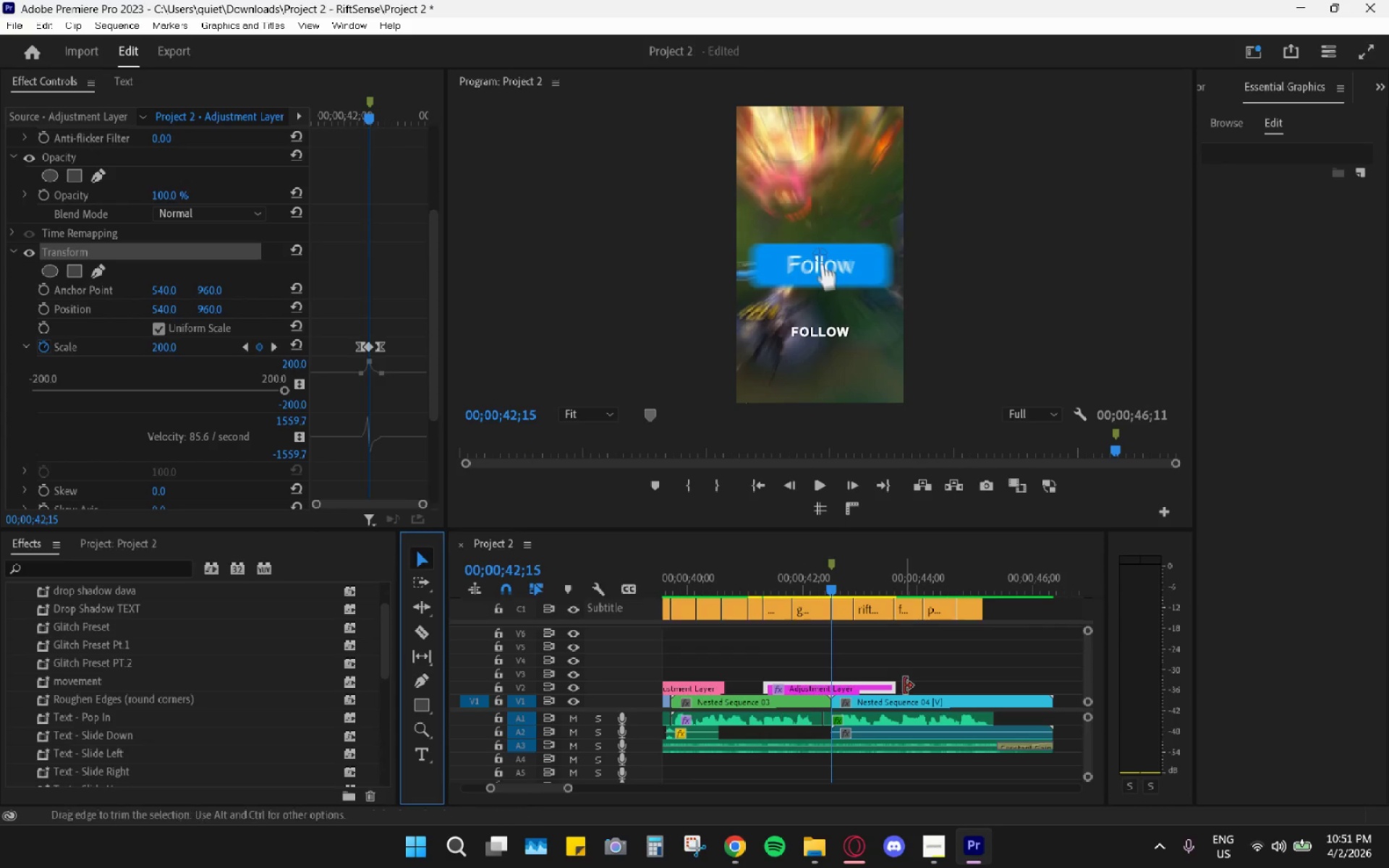 
left_click([828, 689])
 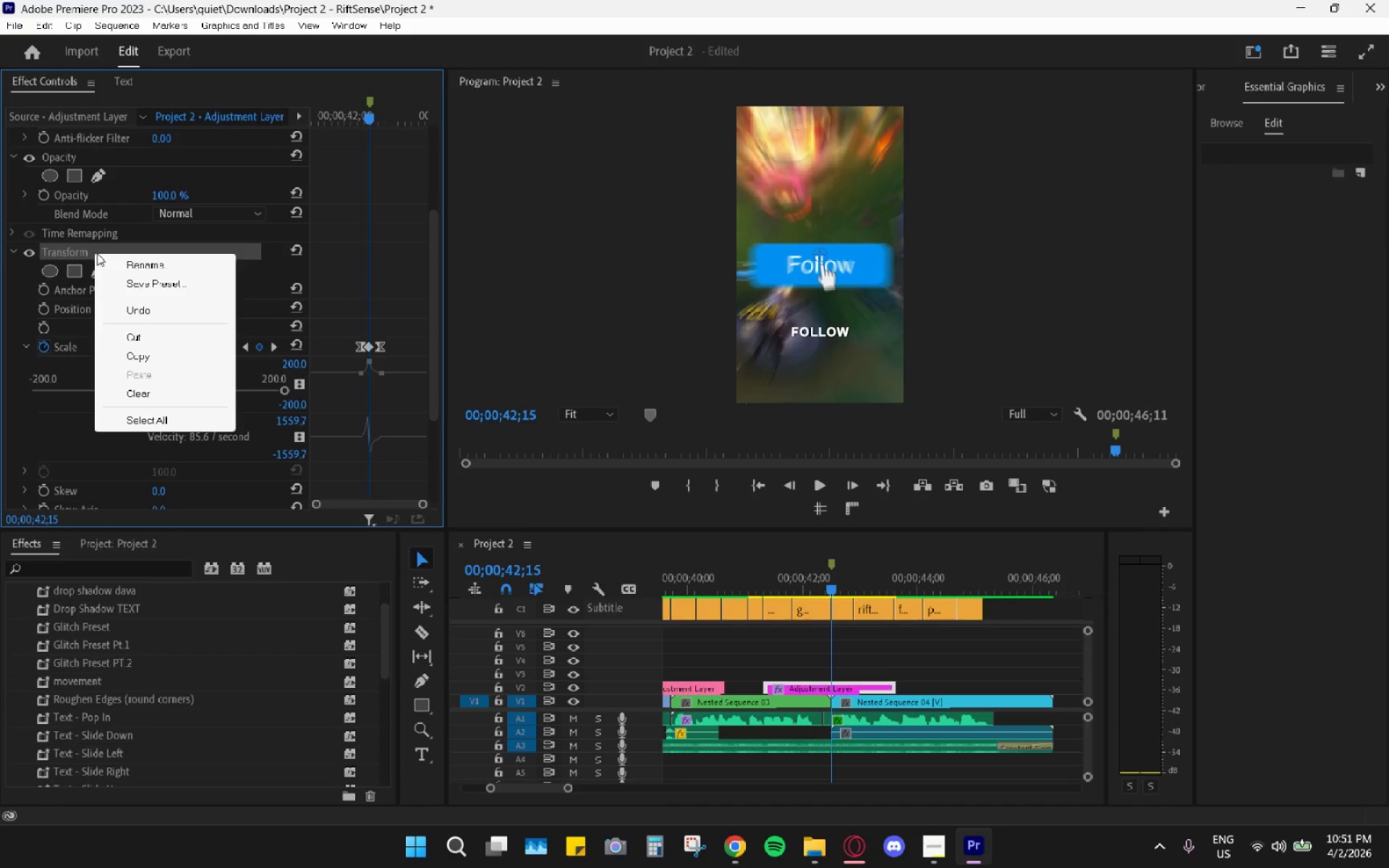 
left_click([128, 281])
 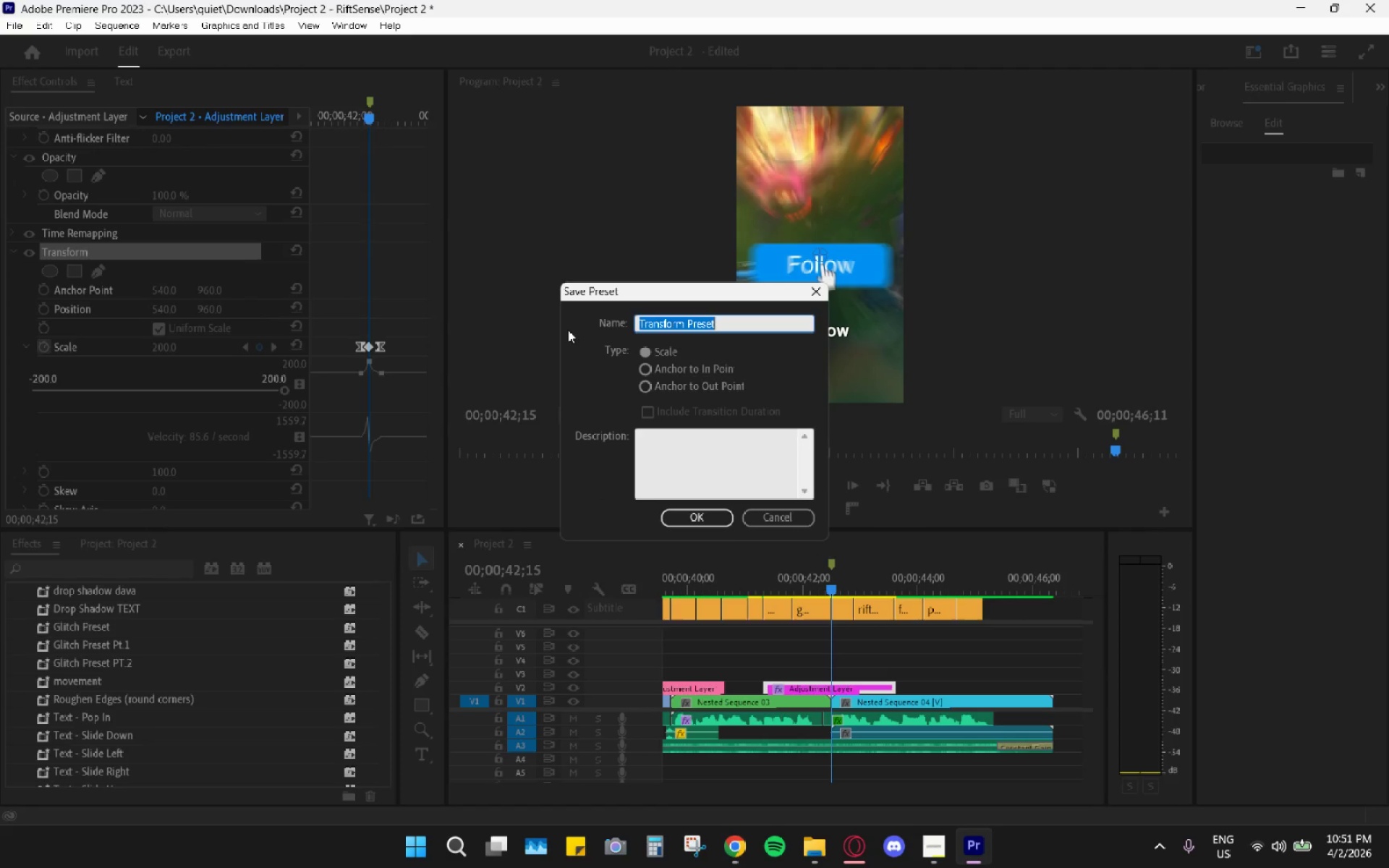 
type(Smooth Zoom )
 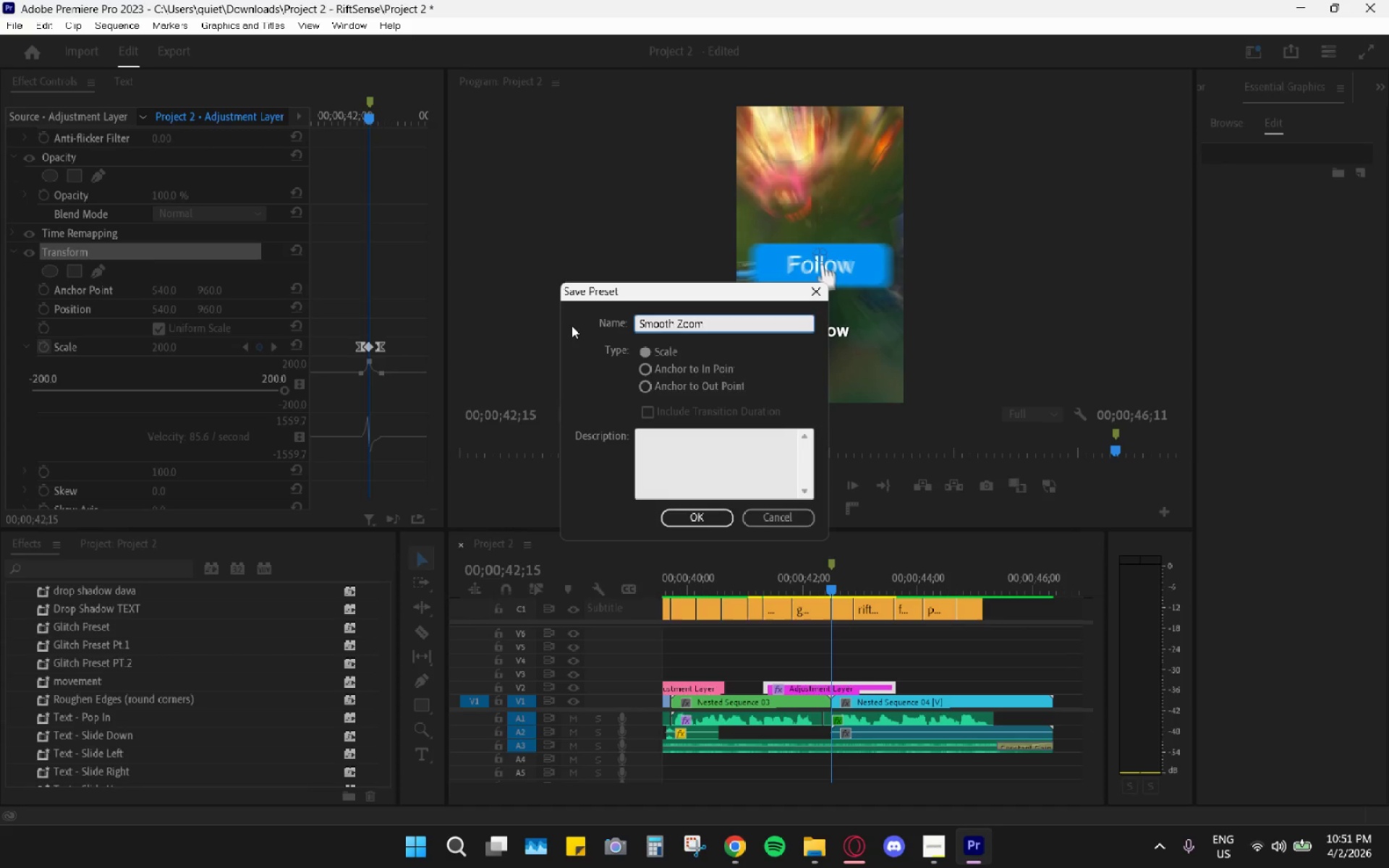 
hold_key(key=Enter, duration=0.5)
 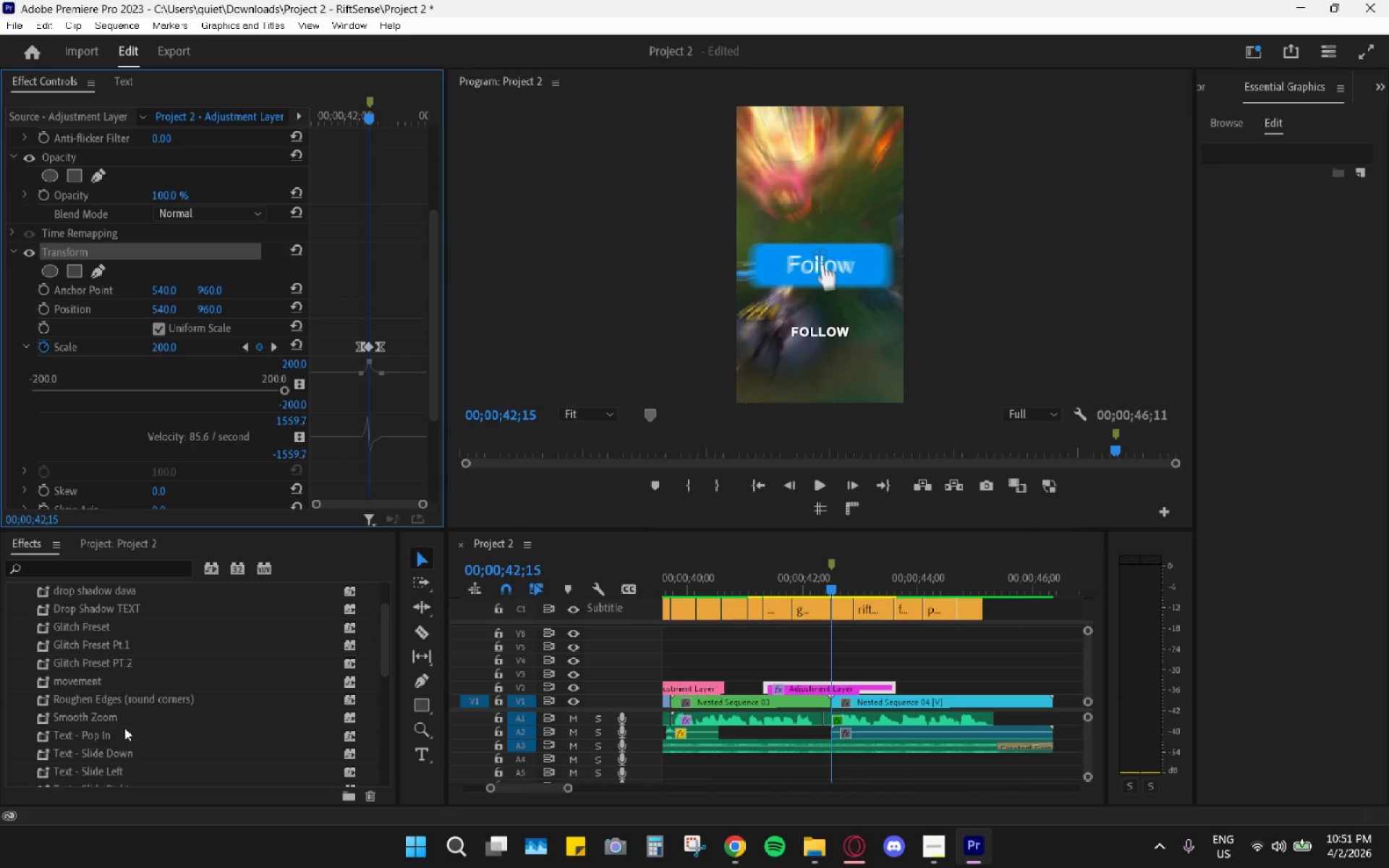 
left_click([103, 718])
 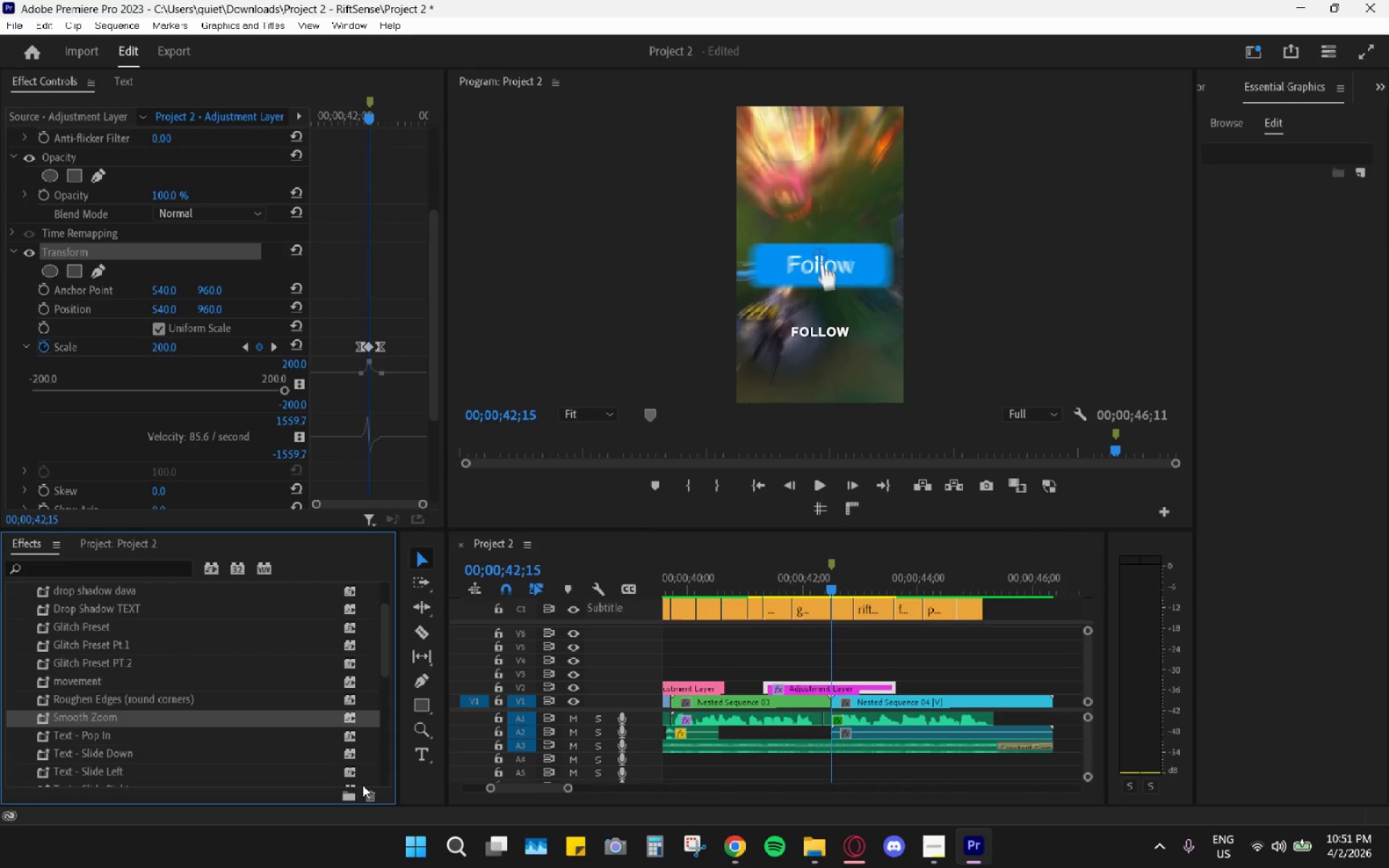 
left_click([367, 799])
 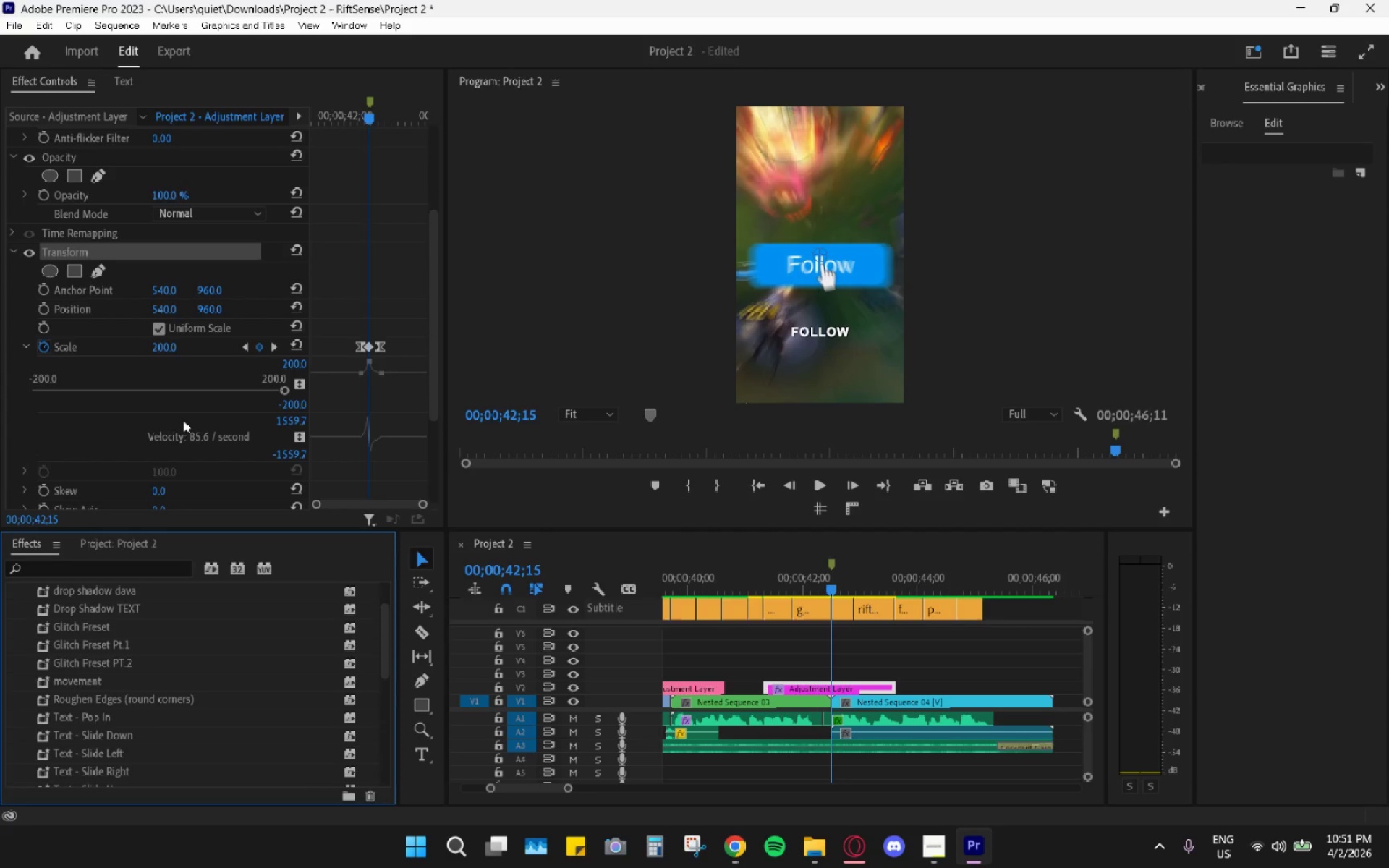 
right_click([133, 249])
 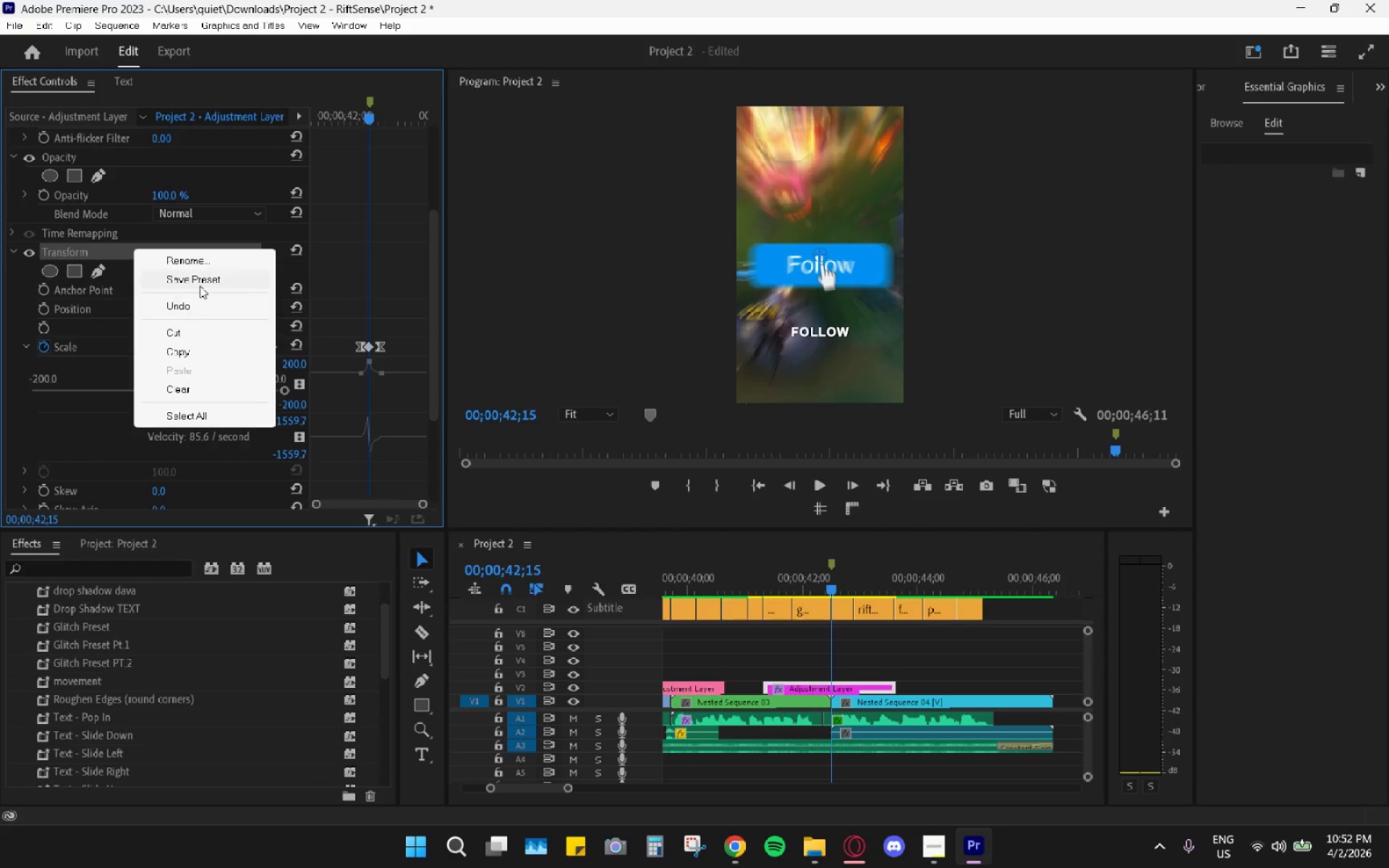 
left_click([201, 282])
 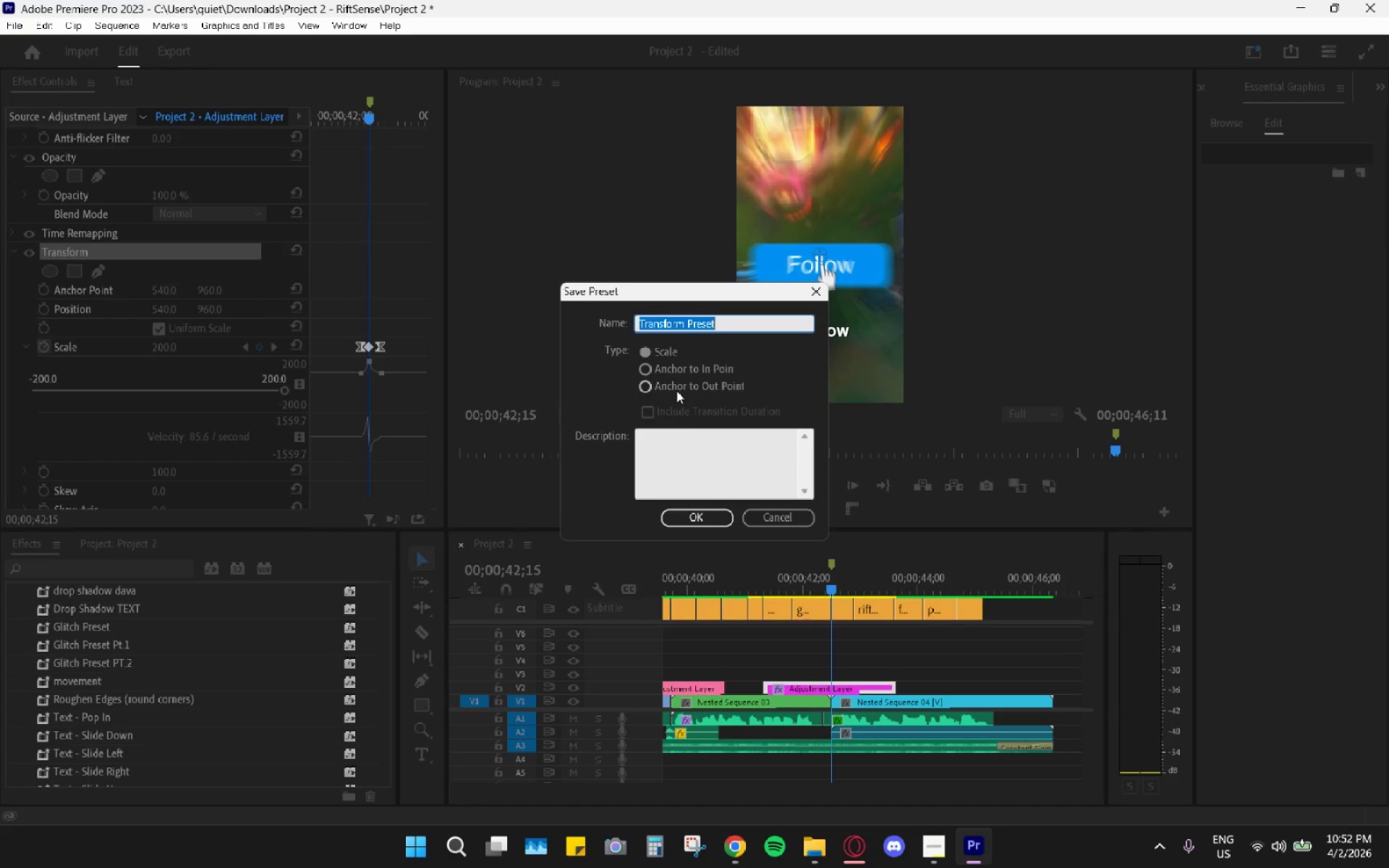 
type(Smooth Zoom)
 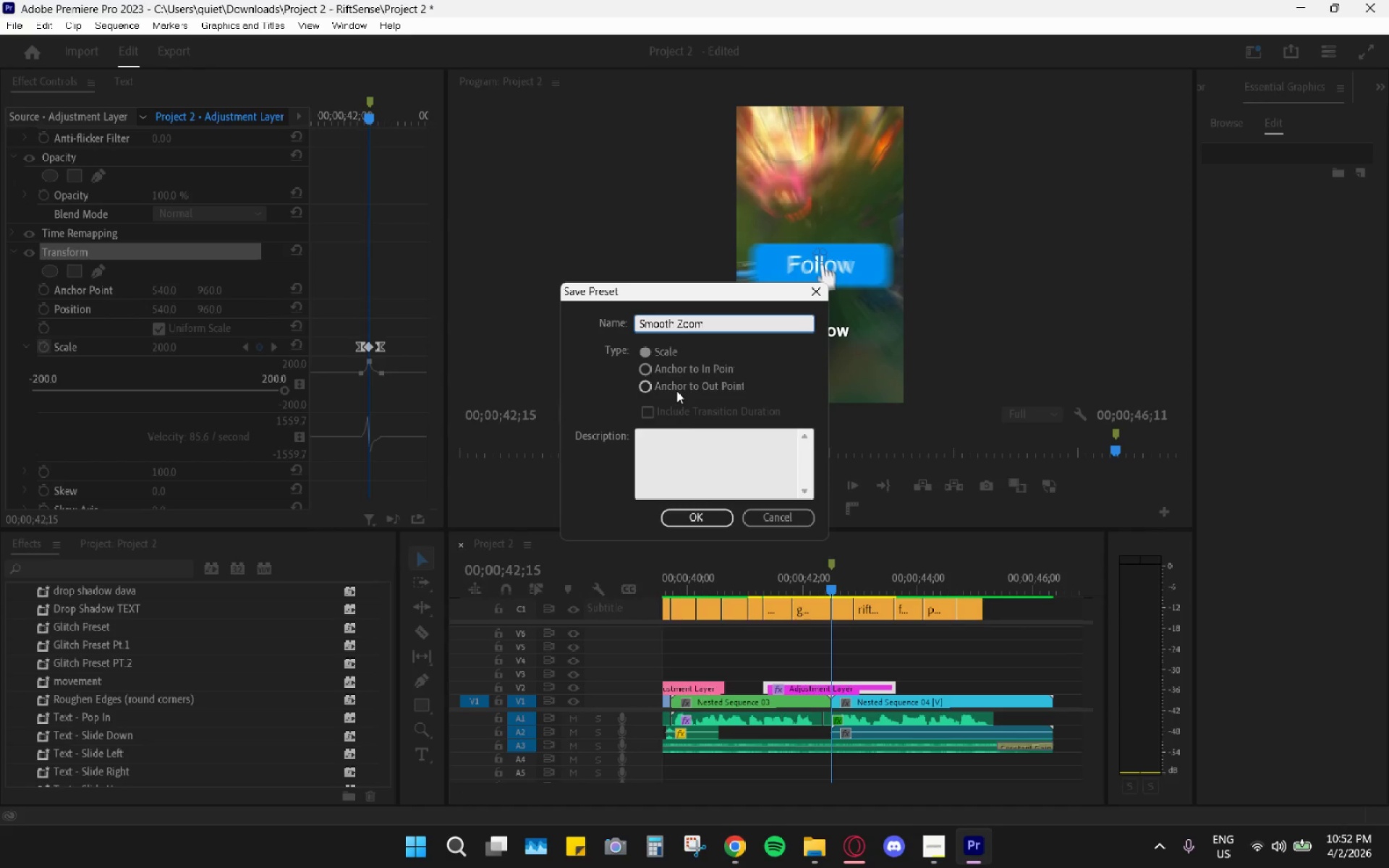 
type( In Transition)
 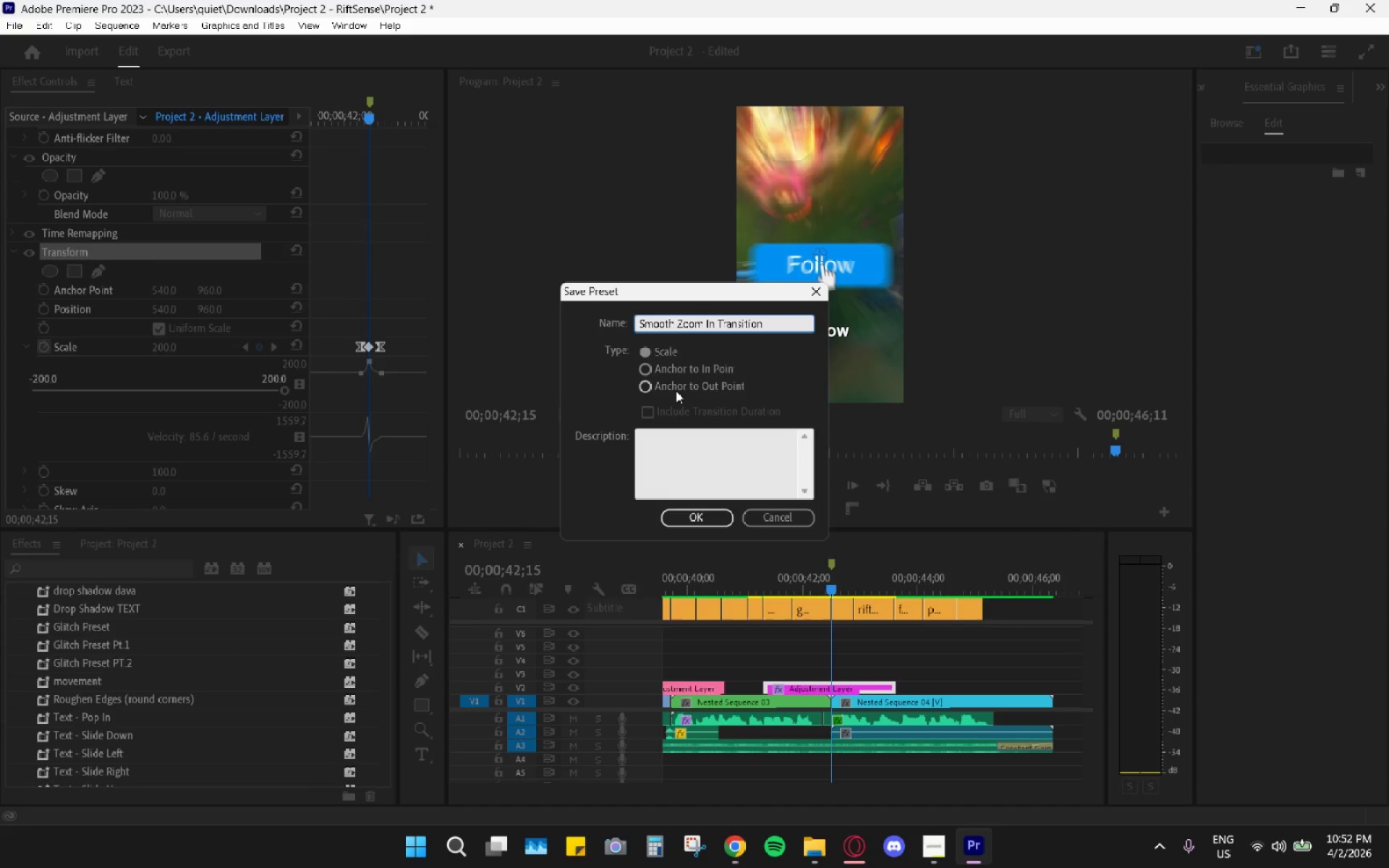 
scroll: coordinate [213, 681], scroll_direction: down, amount: 5.0
 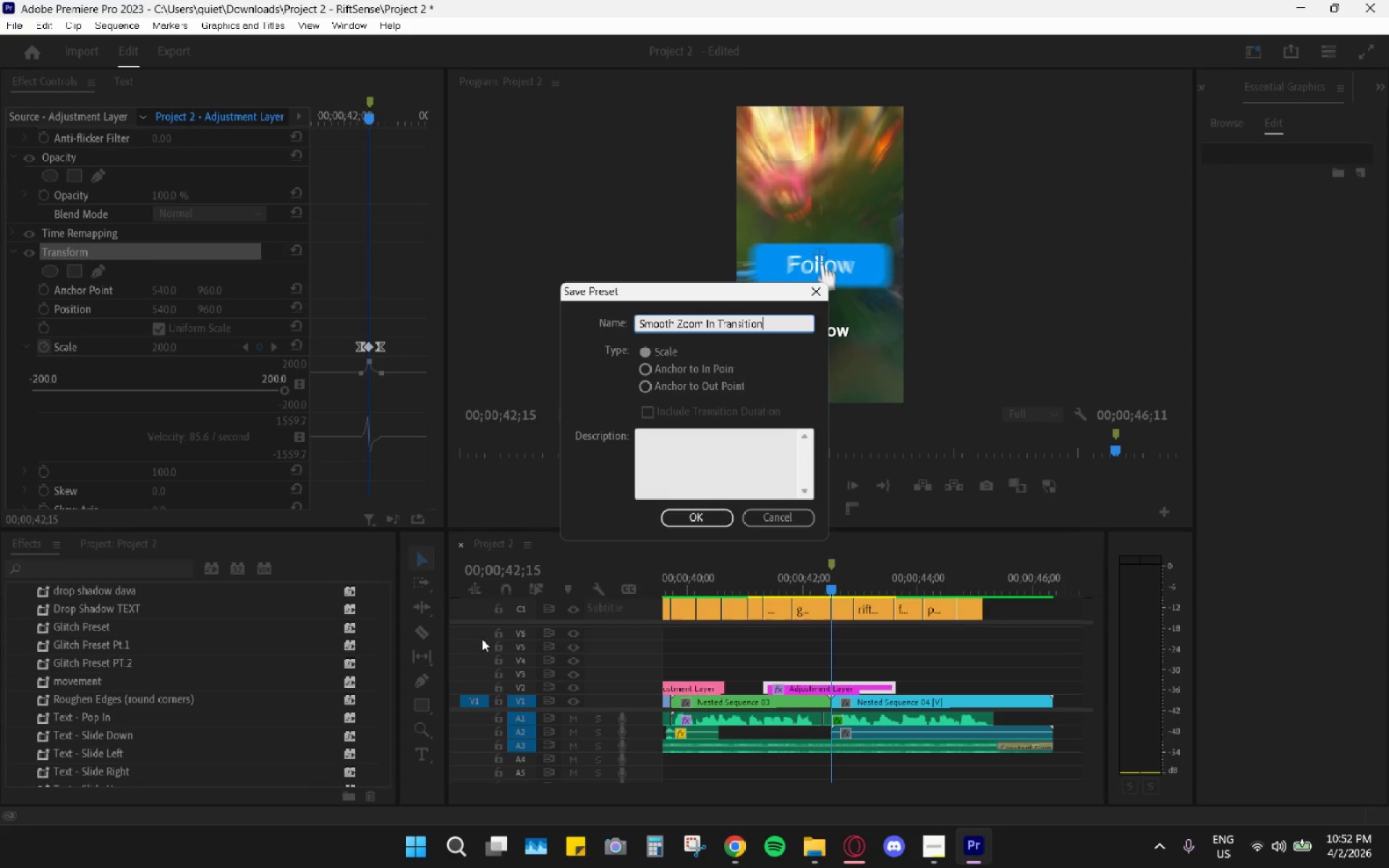 
left_click([378, 667])
 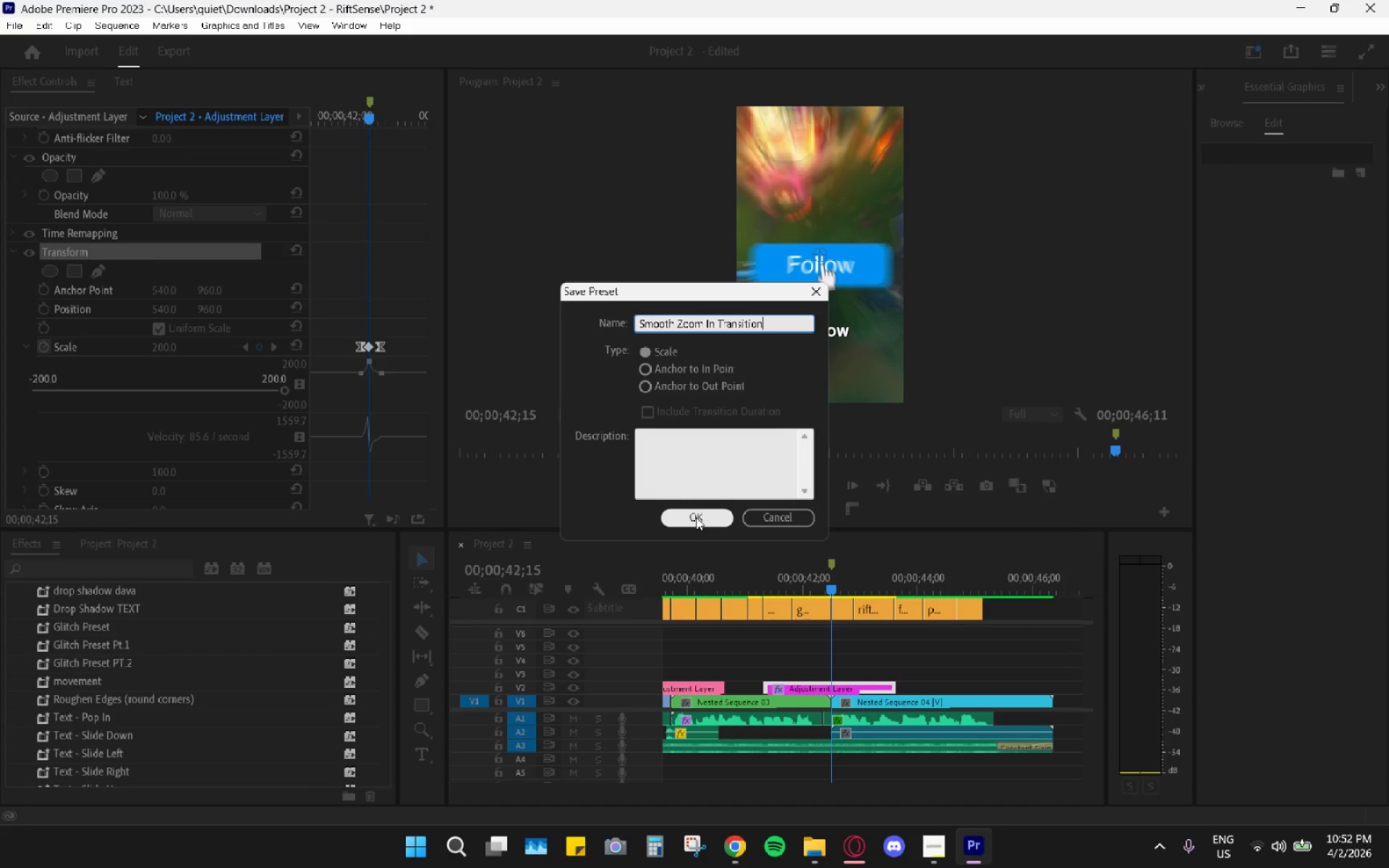 
left_click([696, 517])
 